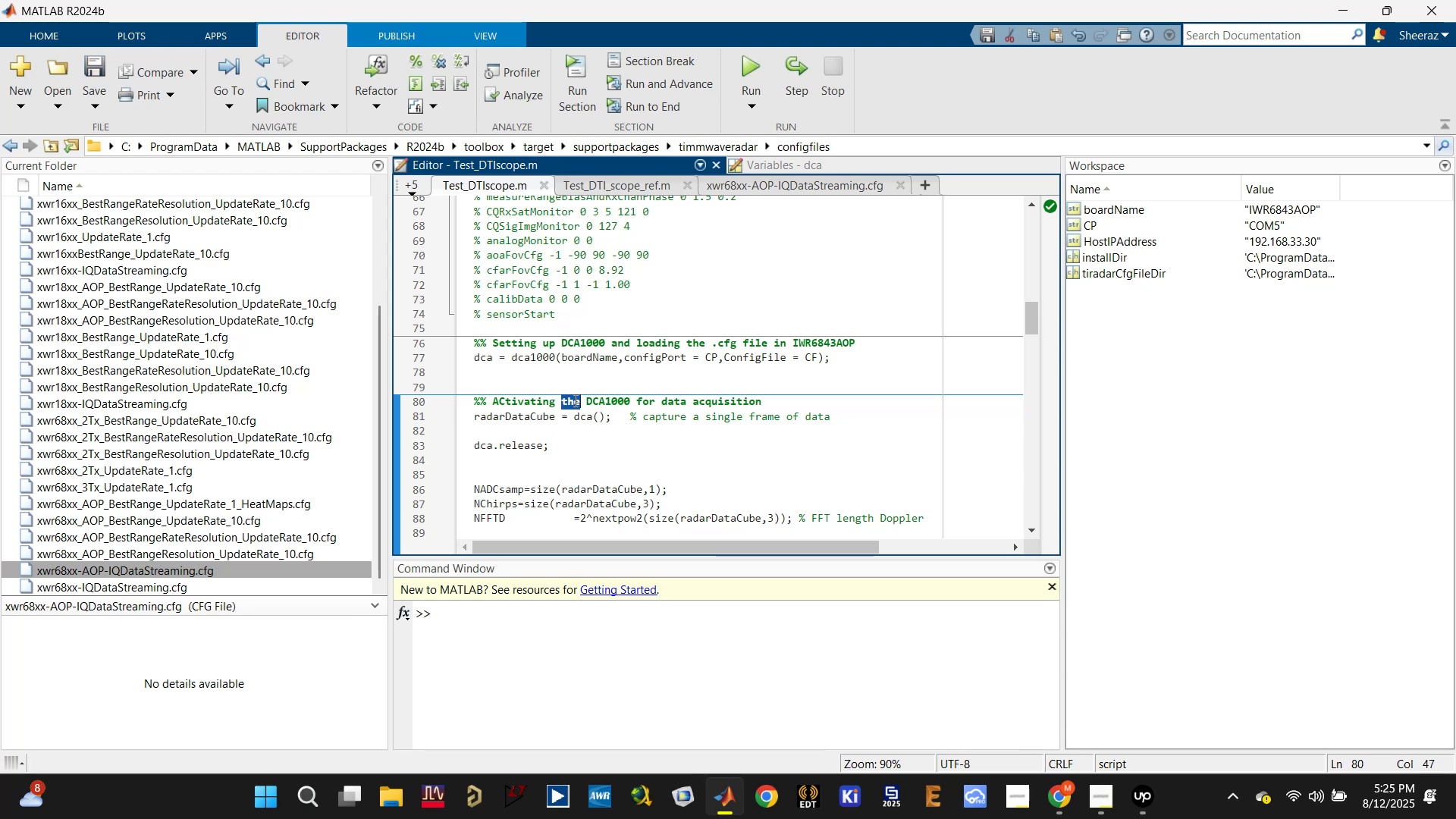 
triple_click([574, 400])
 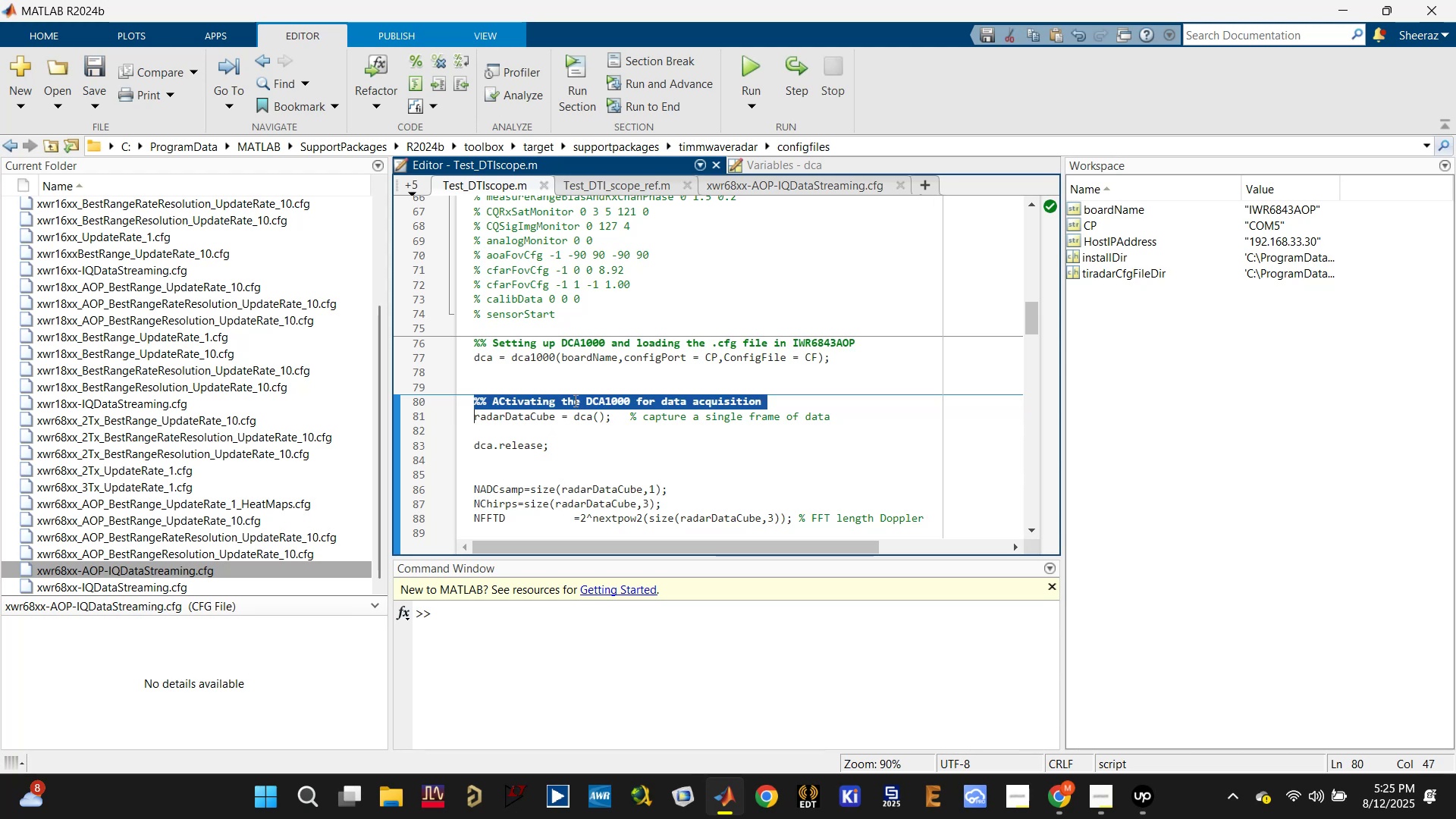 
key(Control+C)
 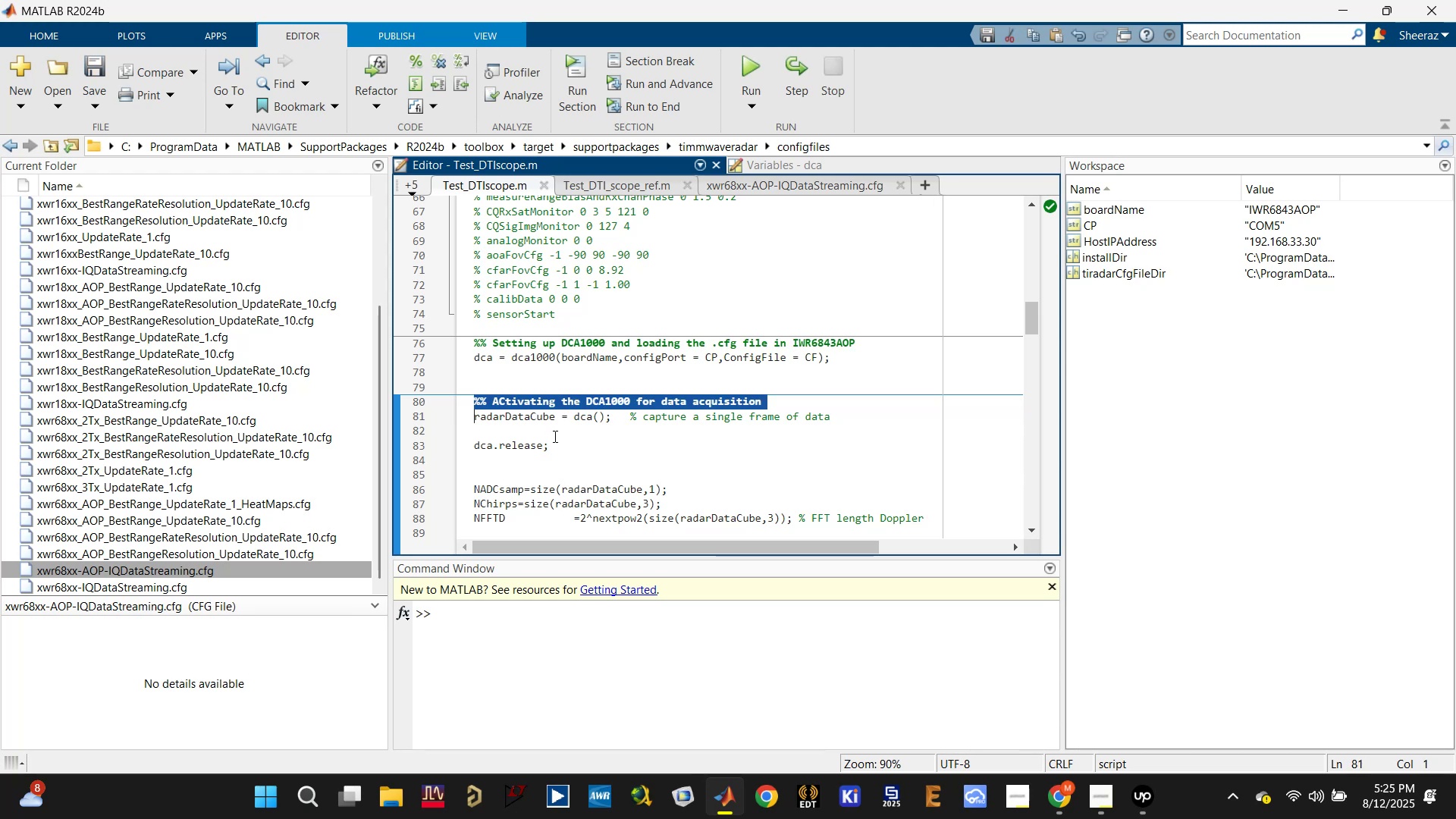 
triple_click([554, 436])
 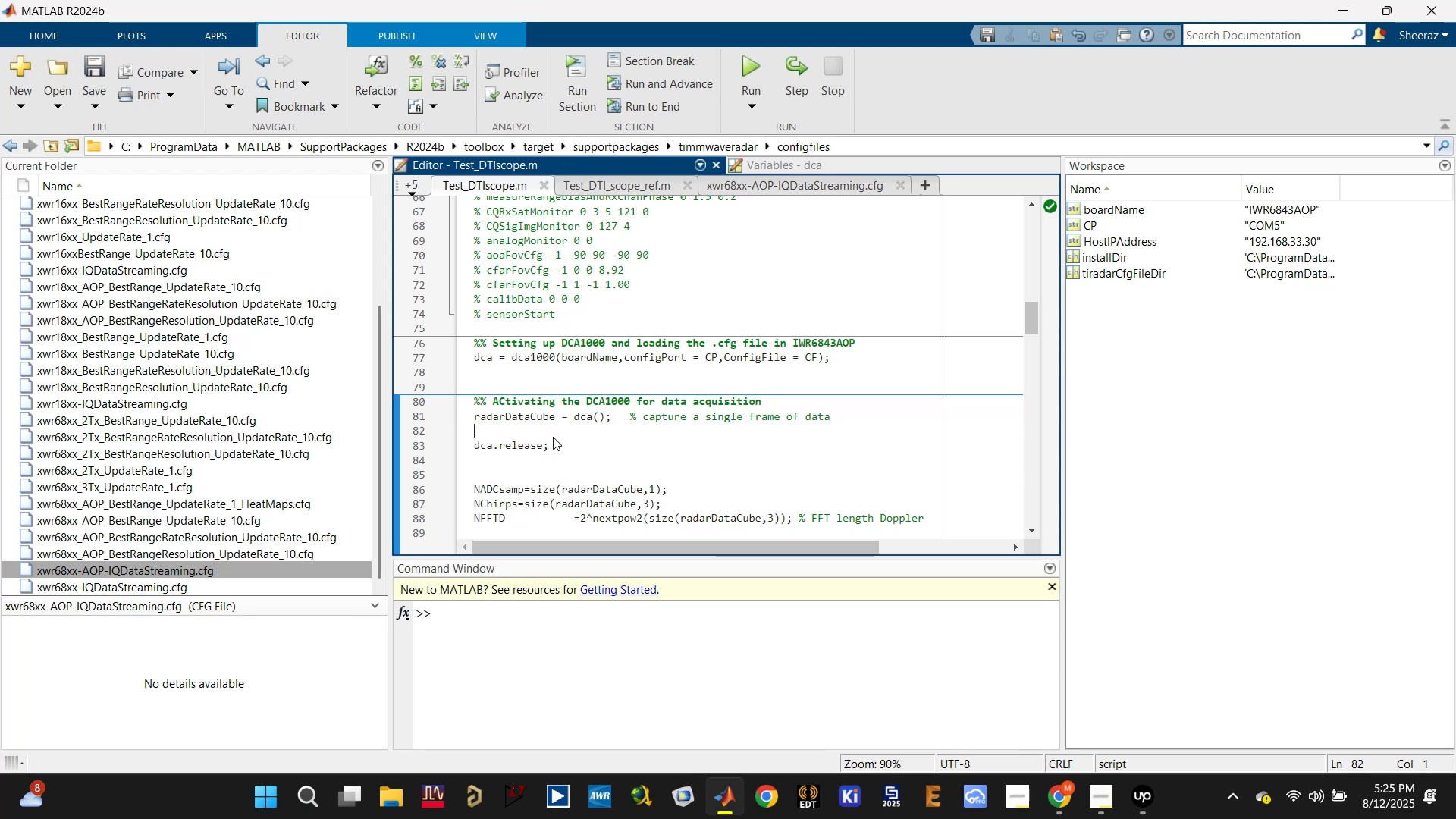 
key(Enter)
 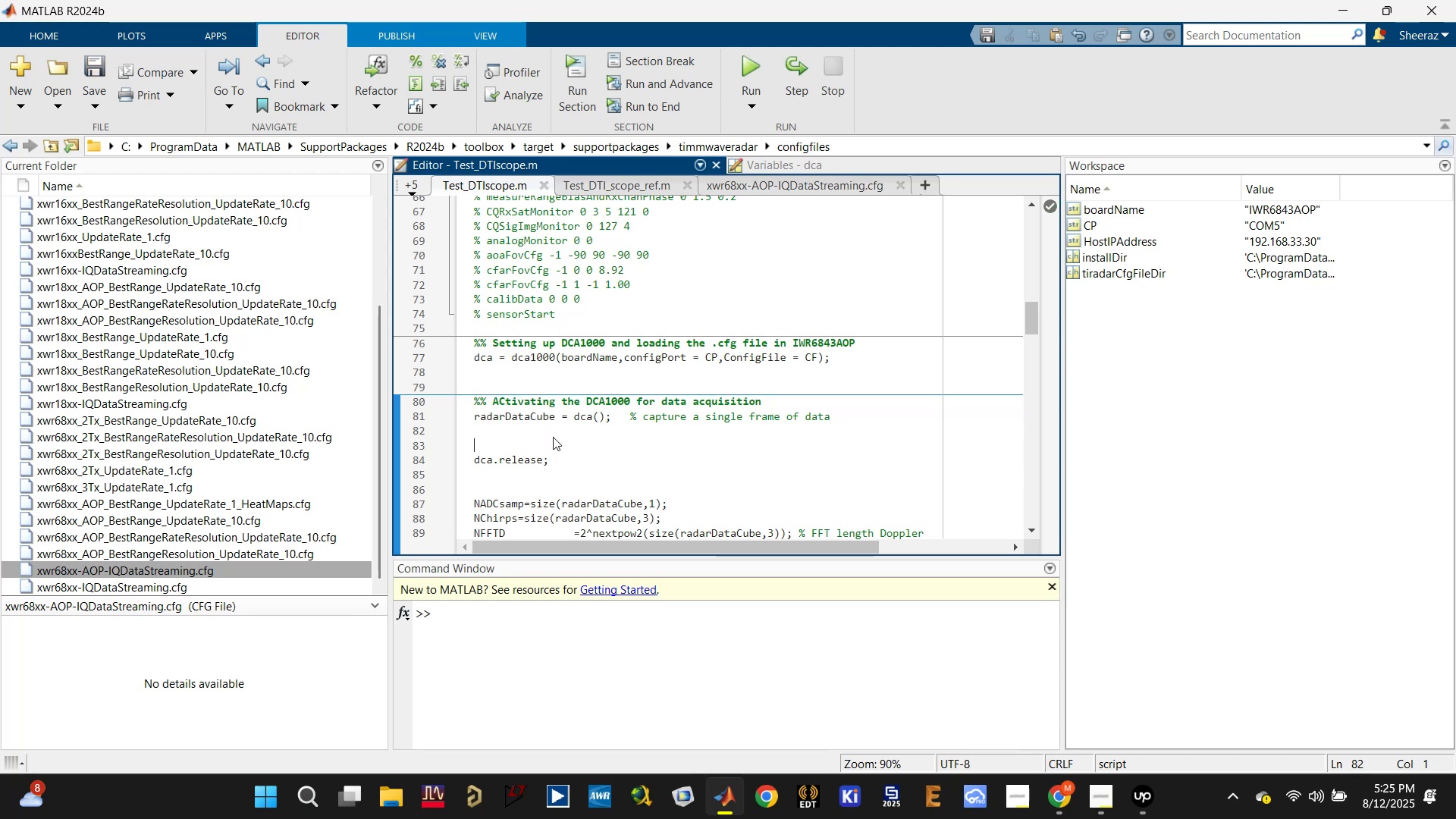 
key(Control+ControlLeft)
 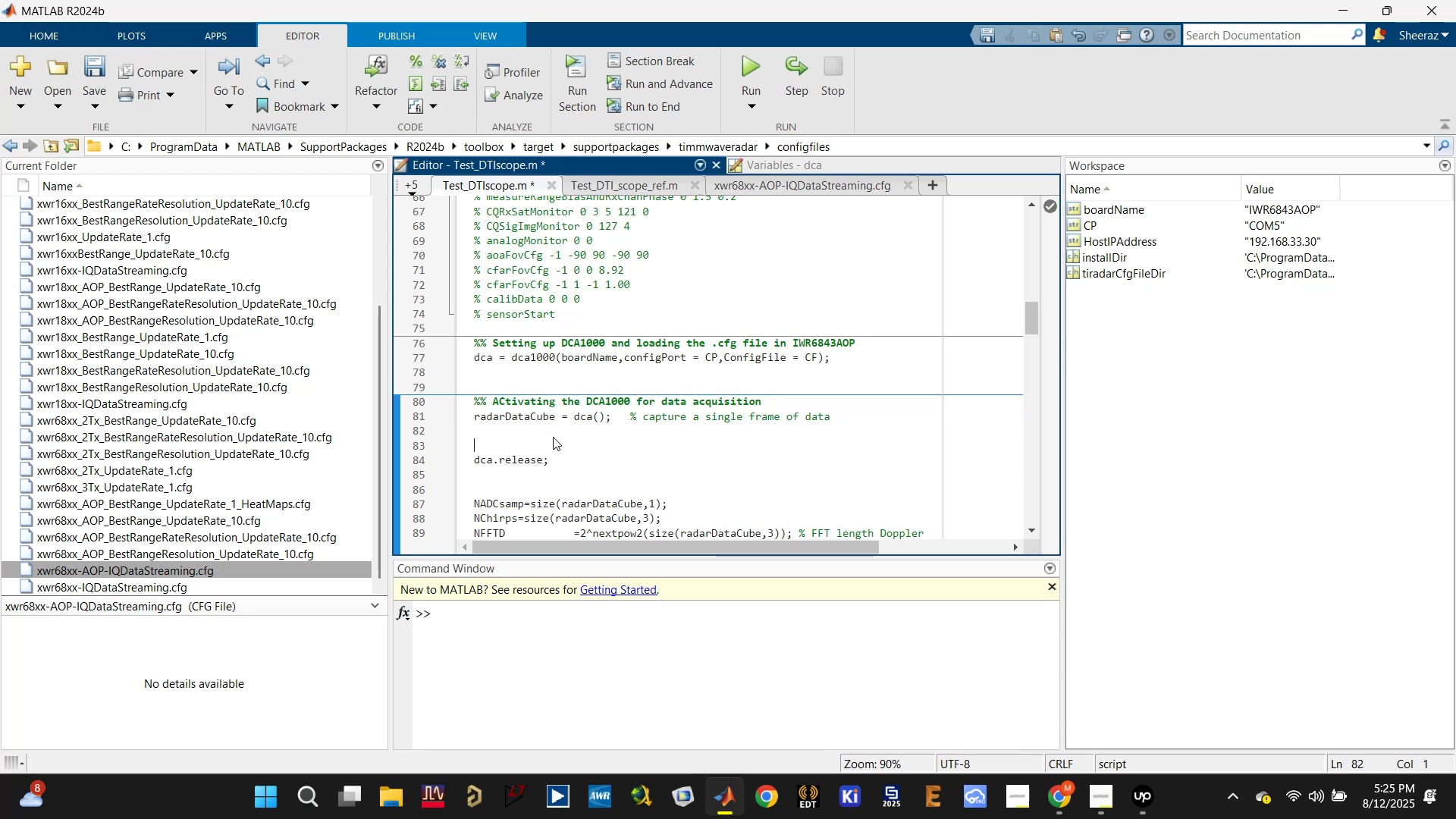 
key(Control+V)
 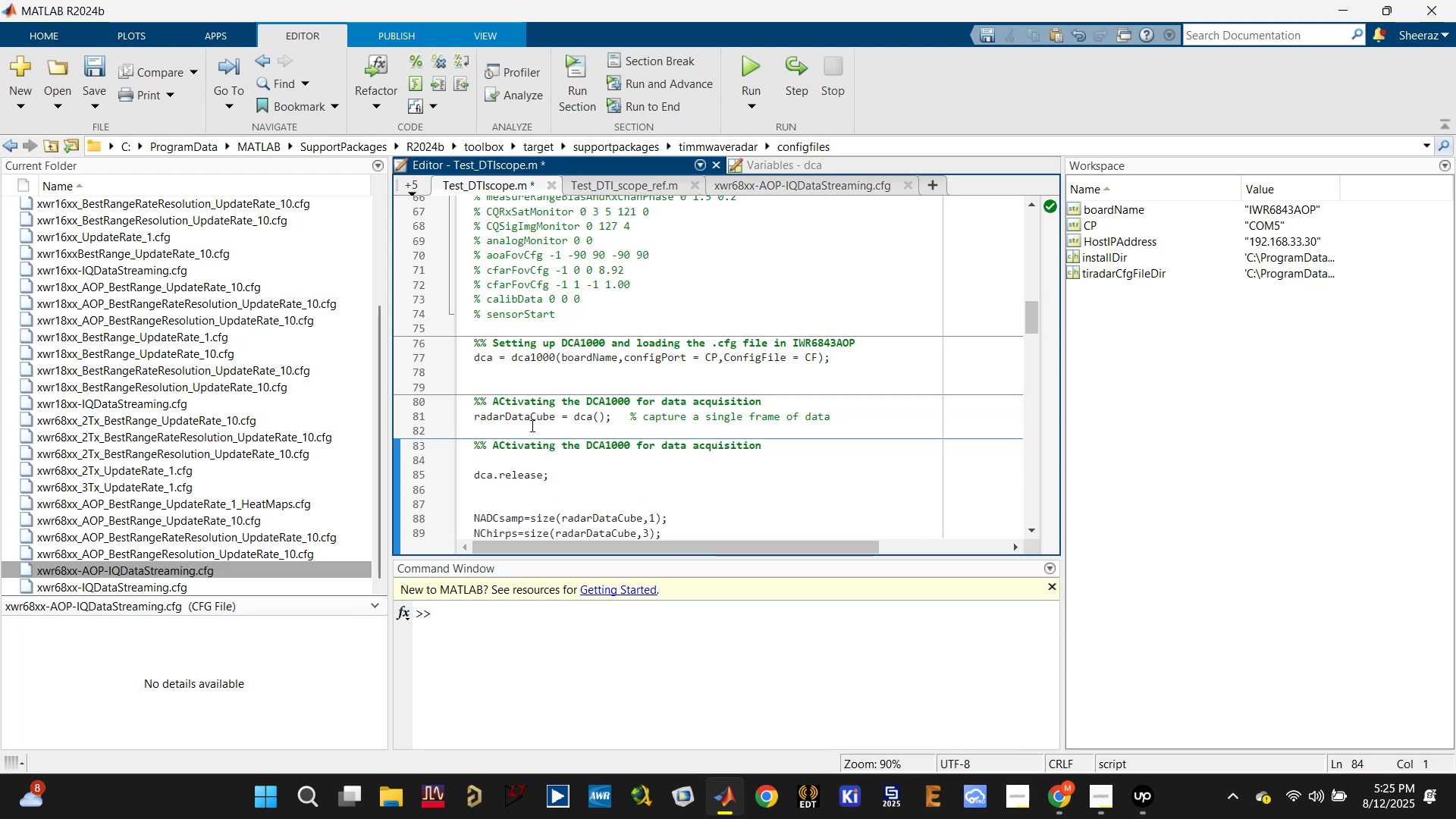 
left_click([507, 403])
 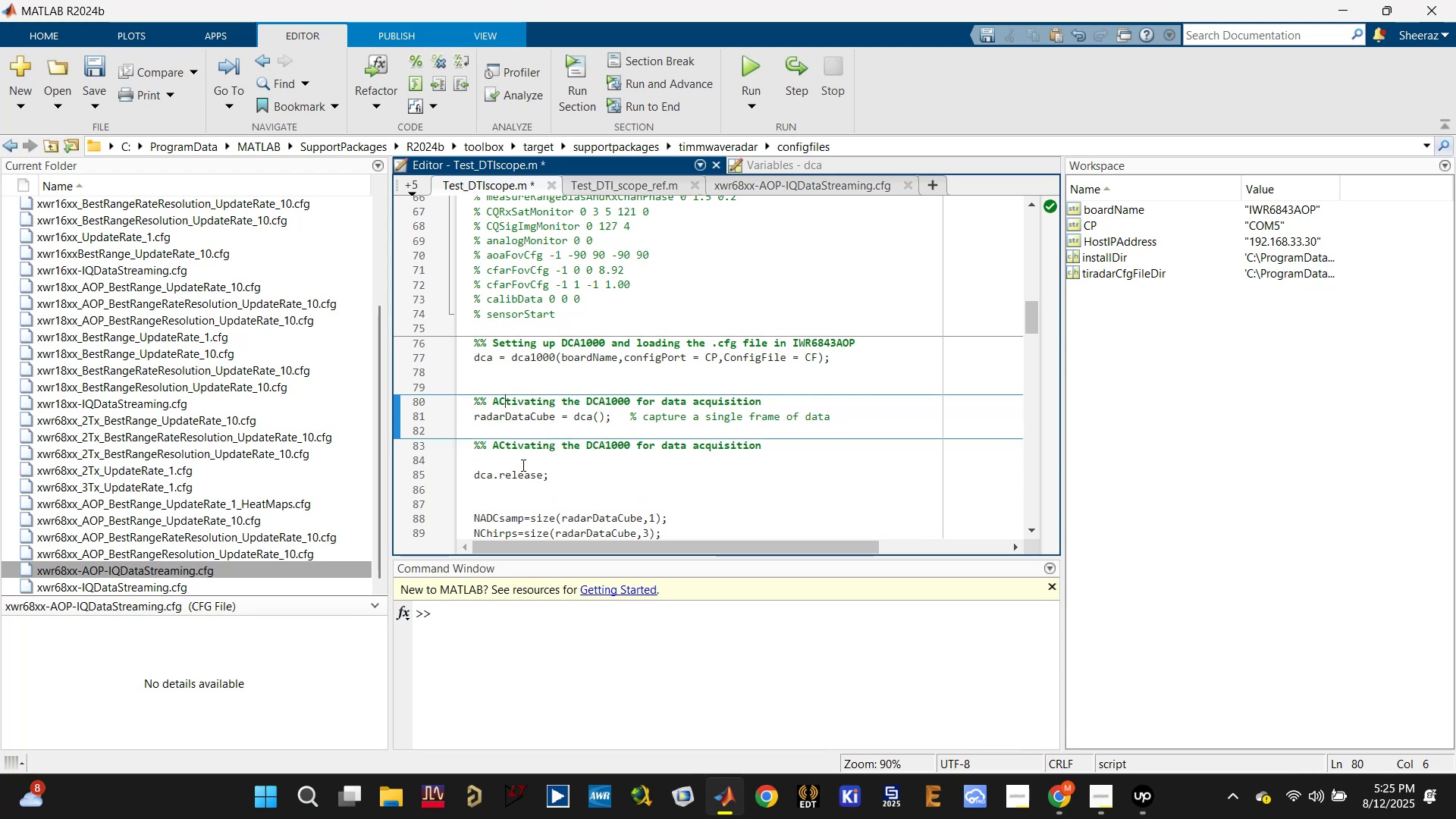 
key(Backspace)
 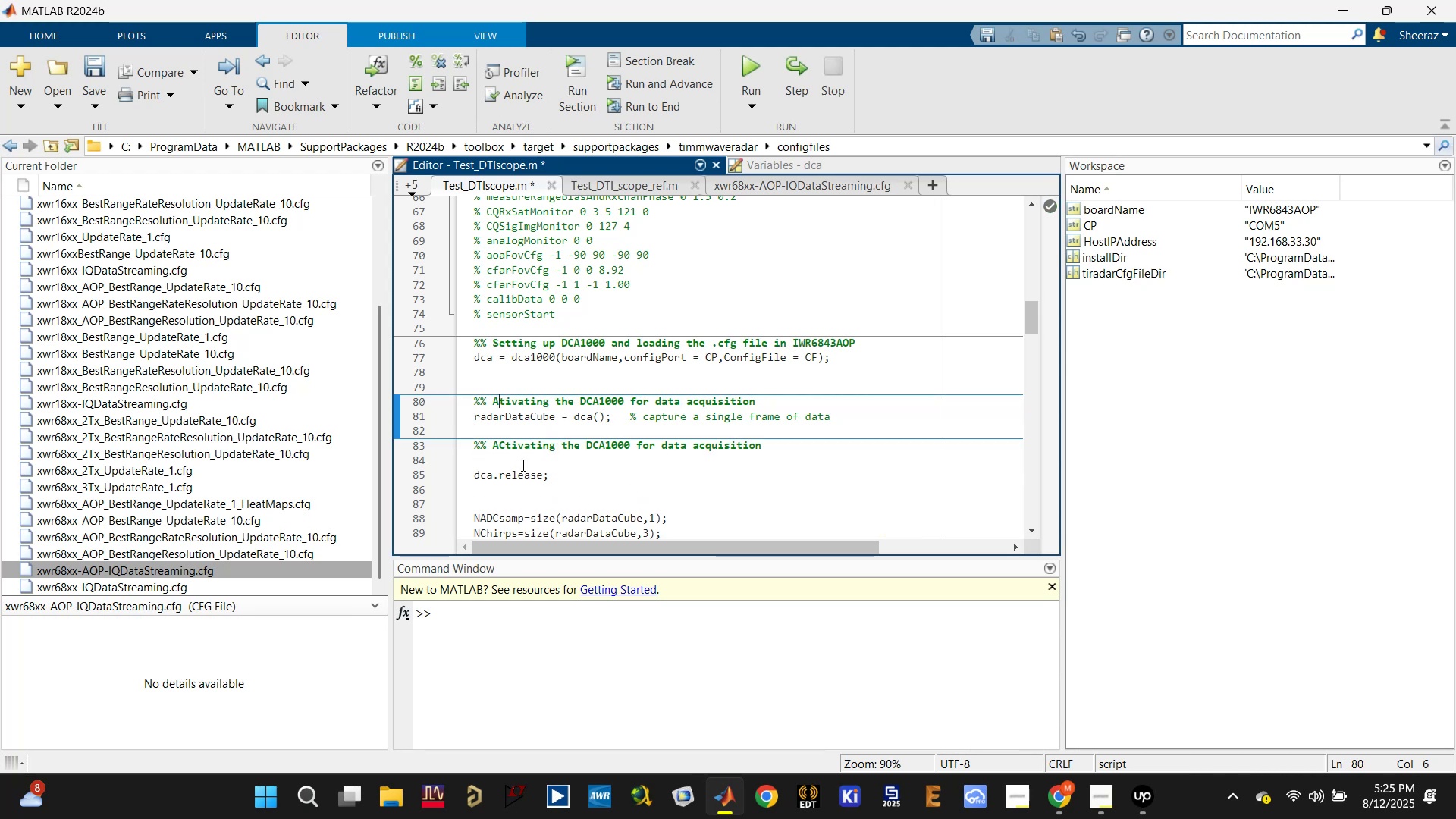 
key(C)
 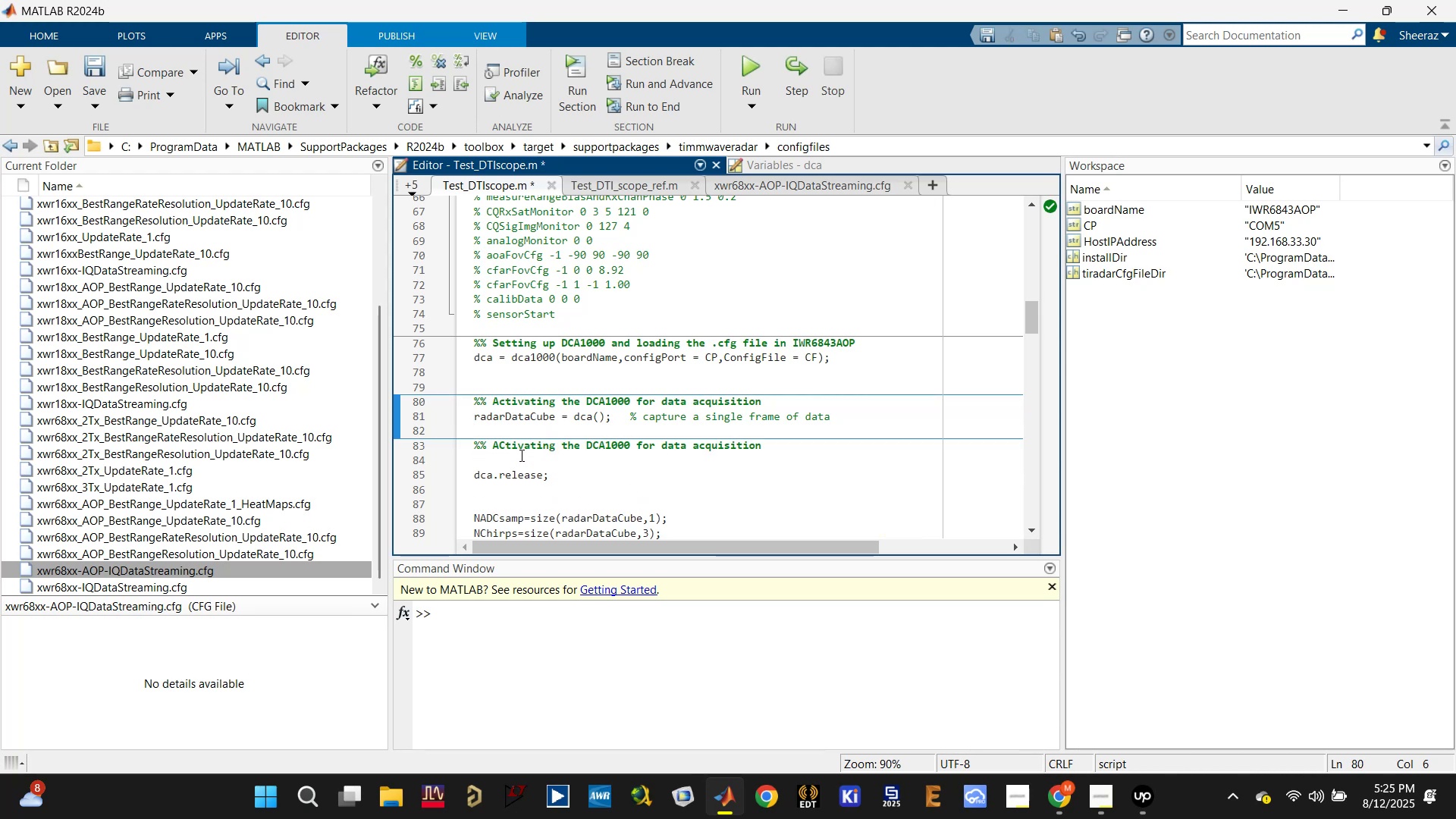 
double_click([525, 446])
 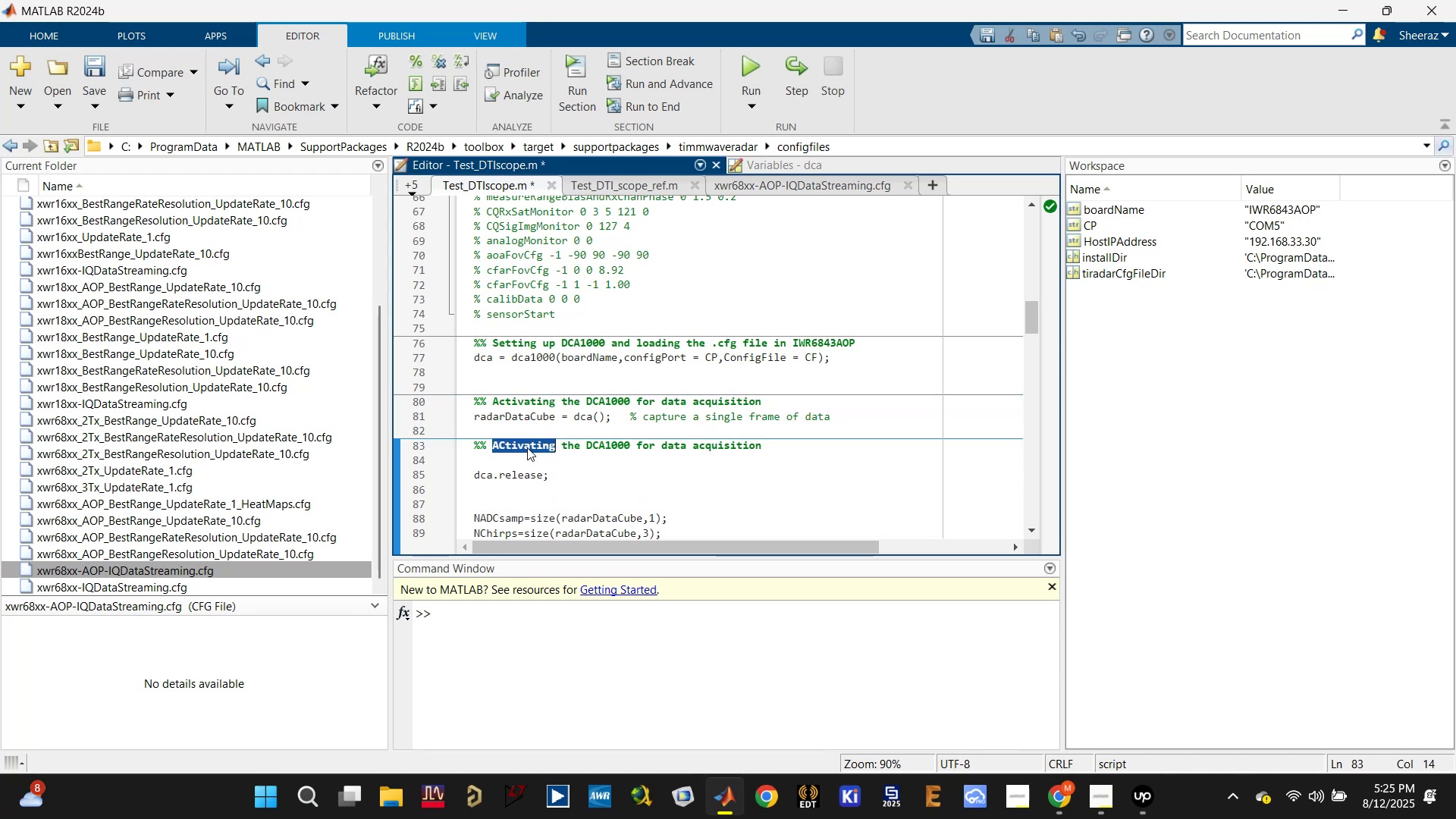 
type(re)
key(Backspace)
key(Backspace)
type(Rea)
key(Backspace)
type(leasing)
 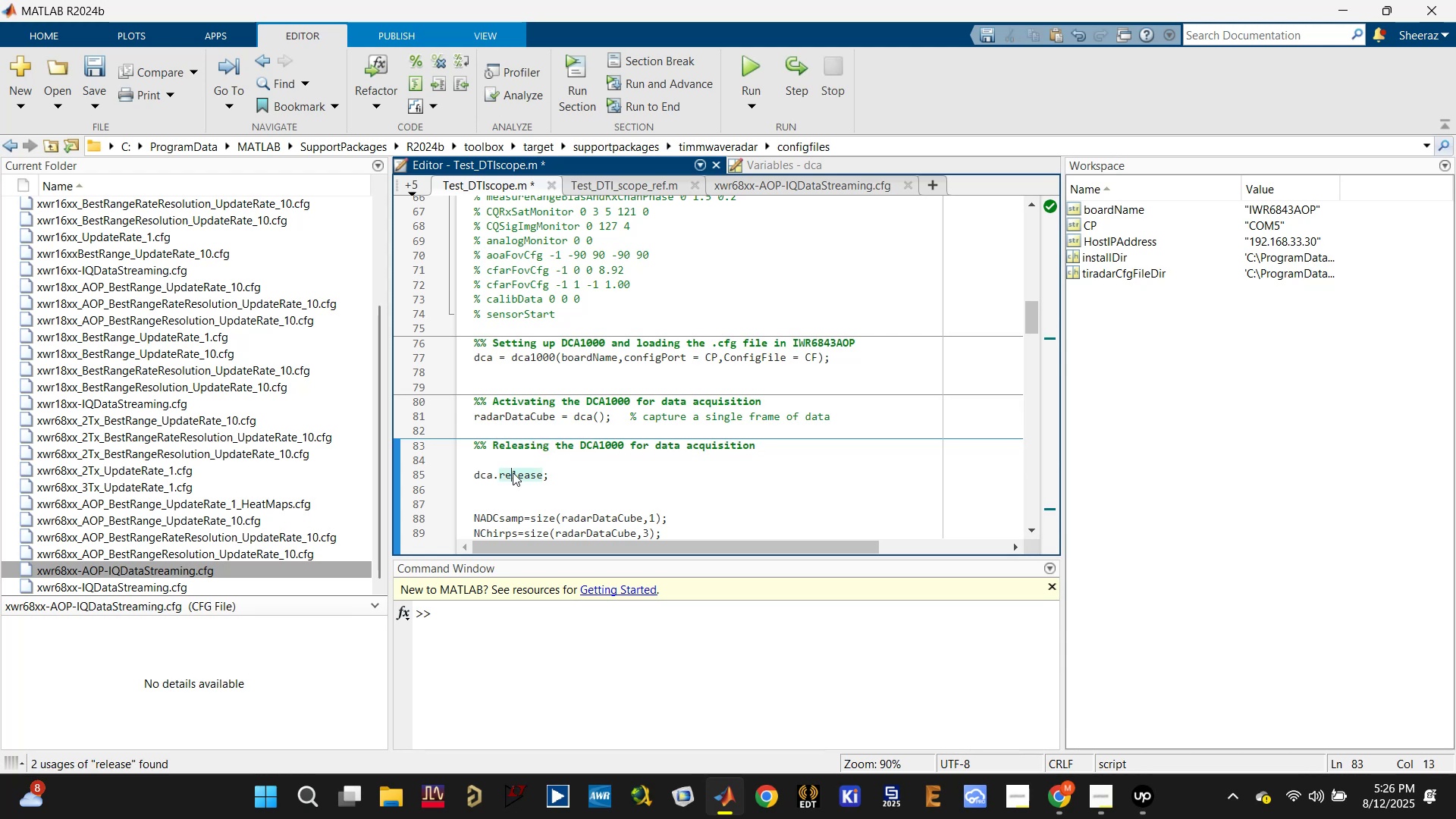 
left_click([502, 496])
 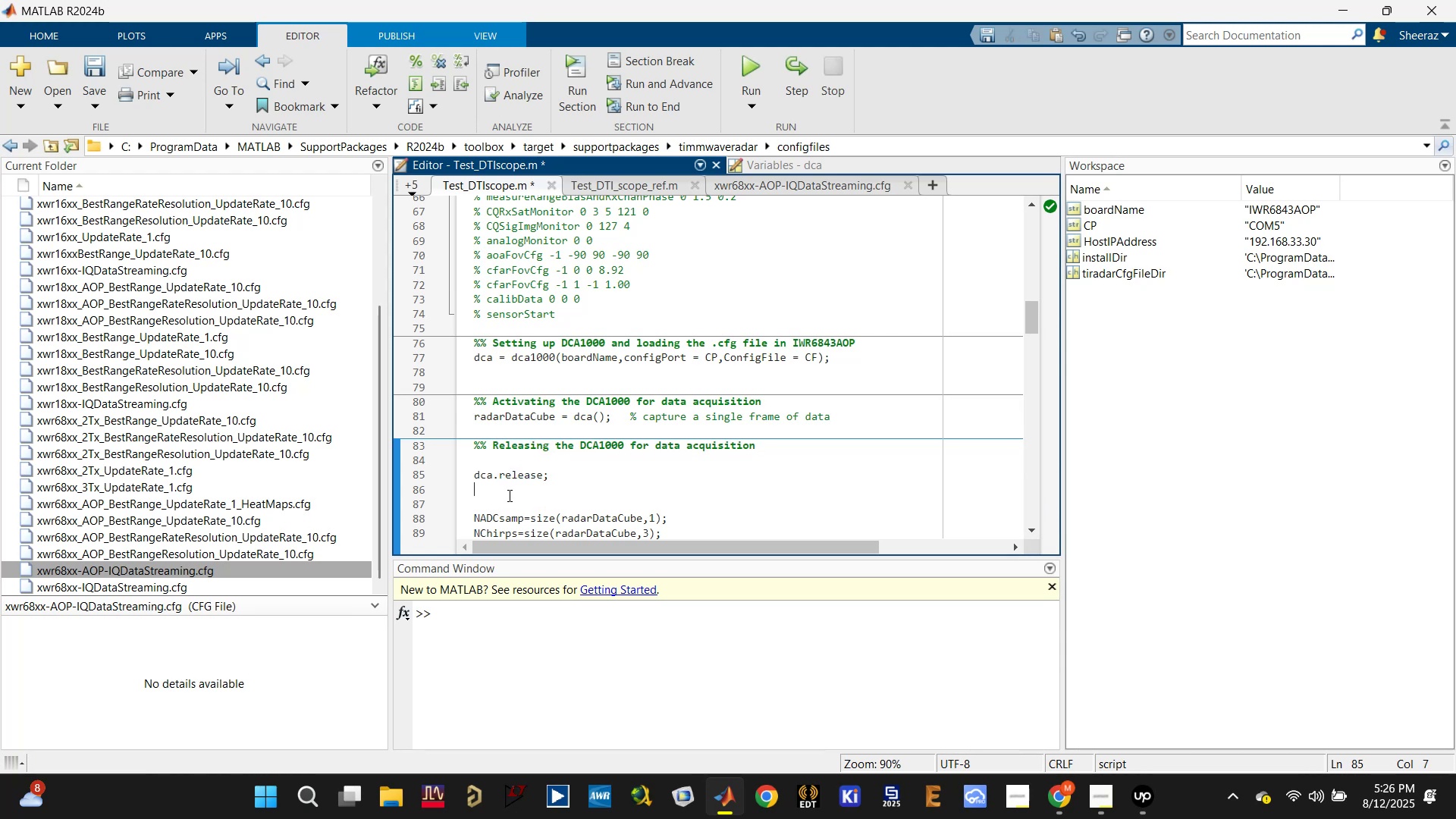 
scroll: coordinate [516, 495], scroll_direction: down, amount: 1.0
 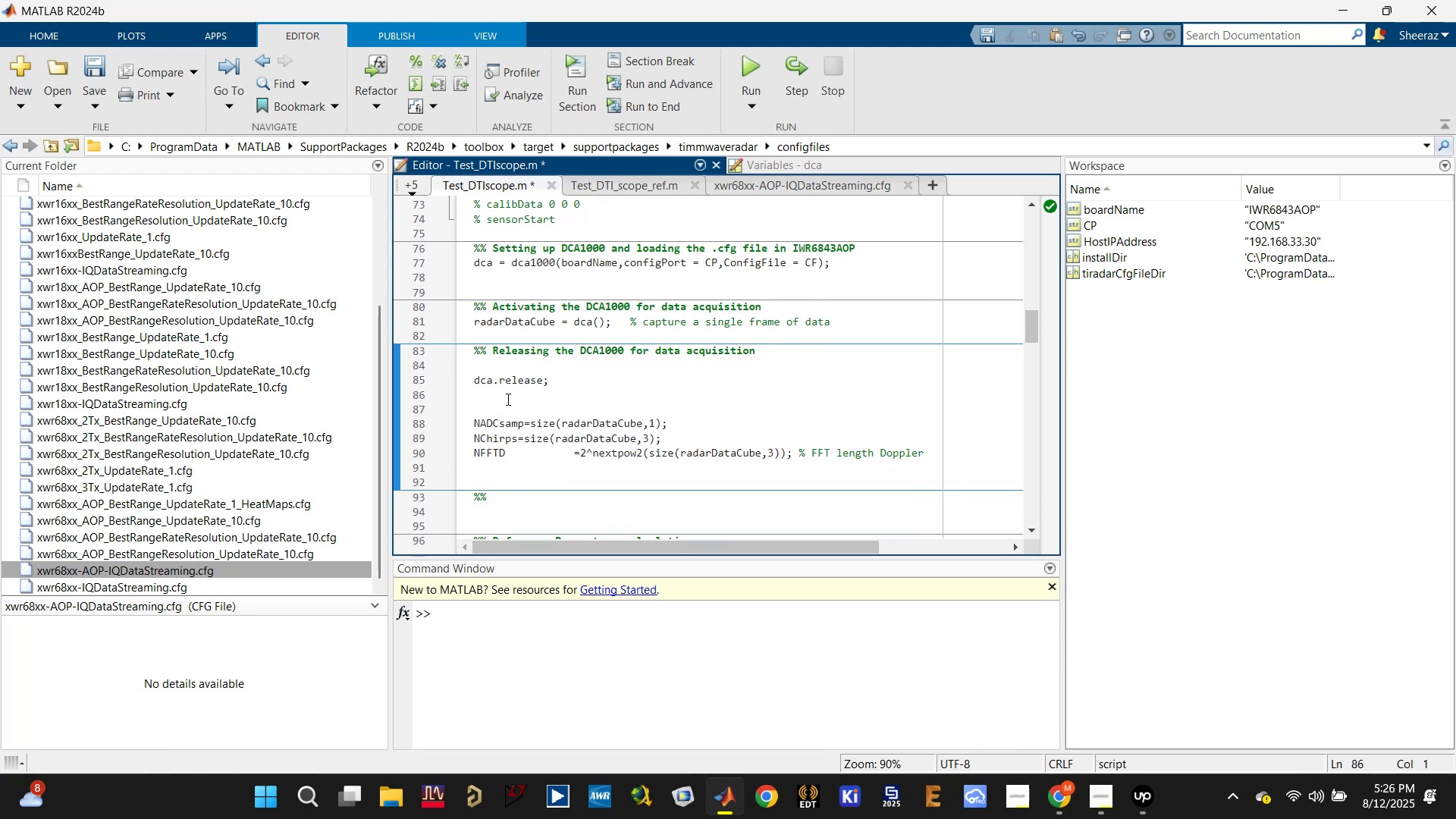 
key(Enter)
 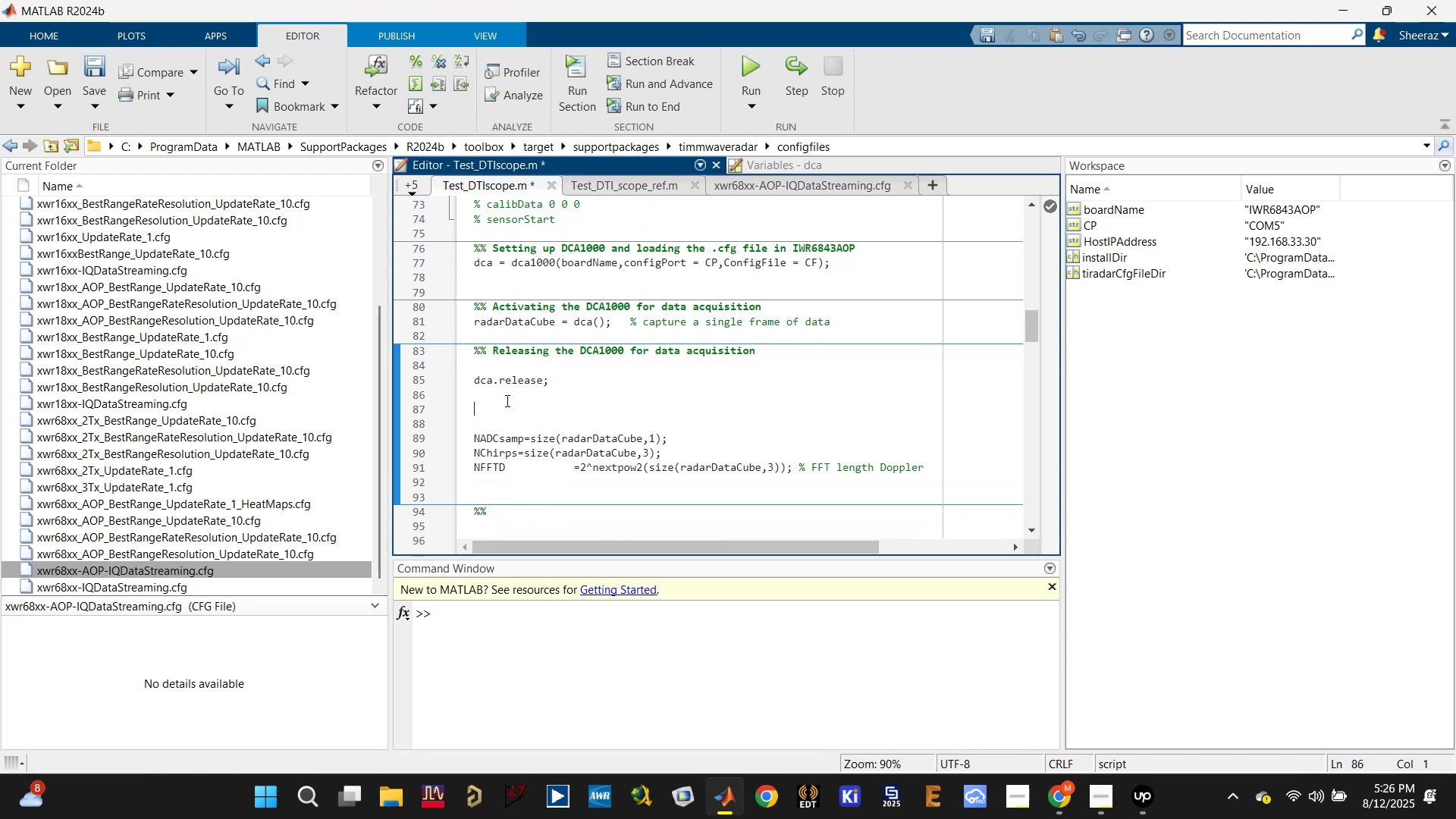 
key(Enter)
 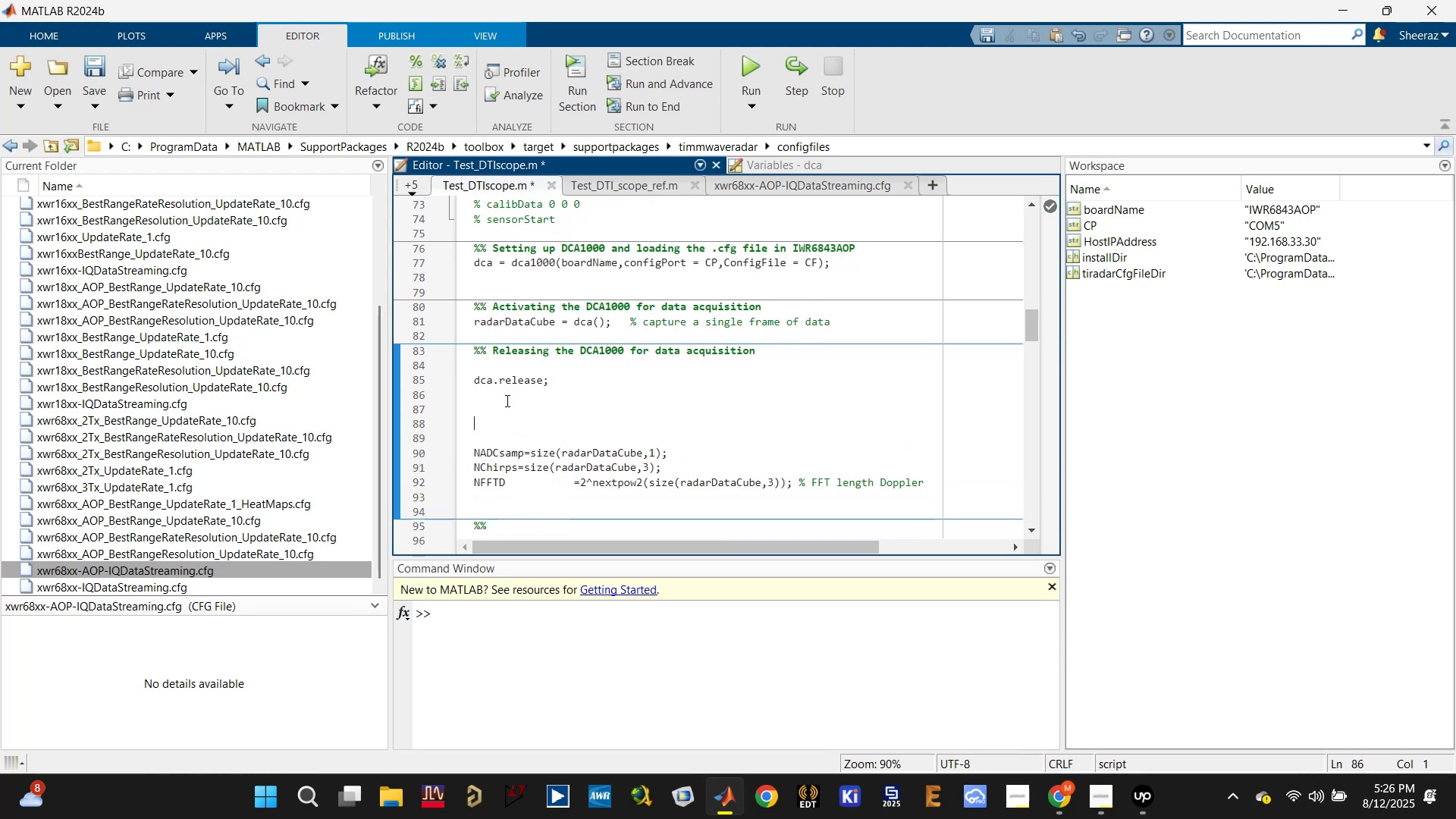 
type(%% Paramt)
key(Backspace)
type(ete)
 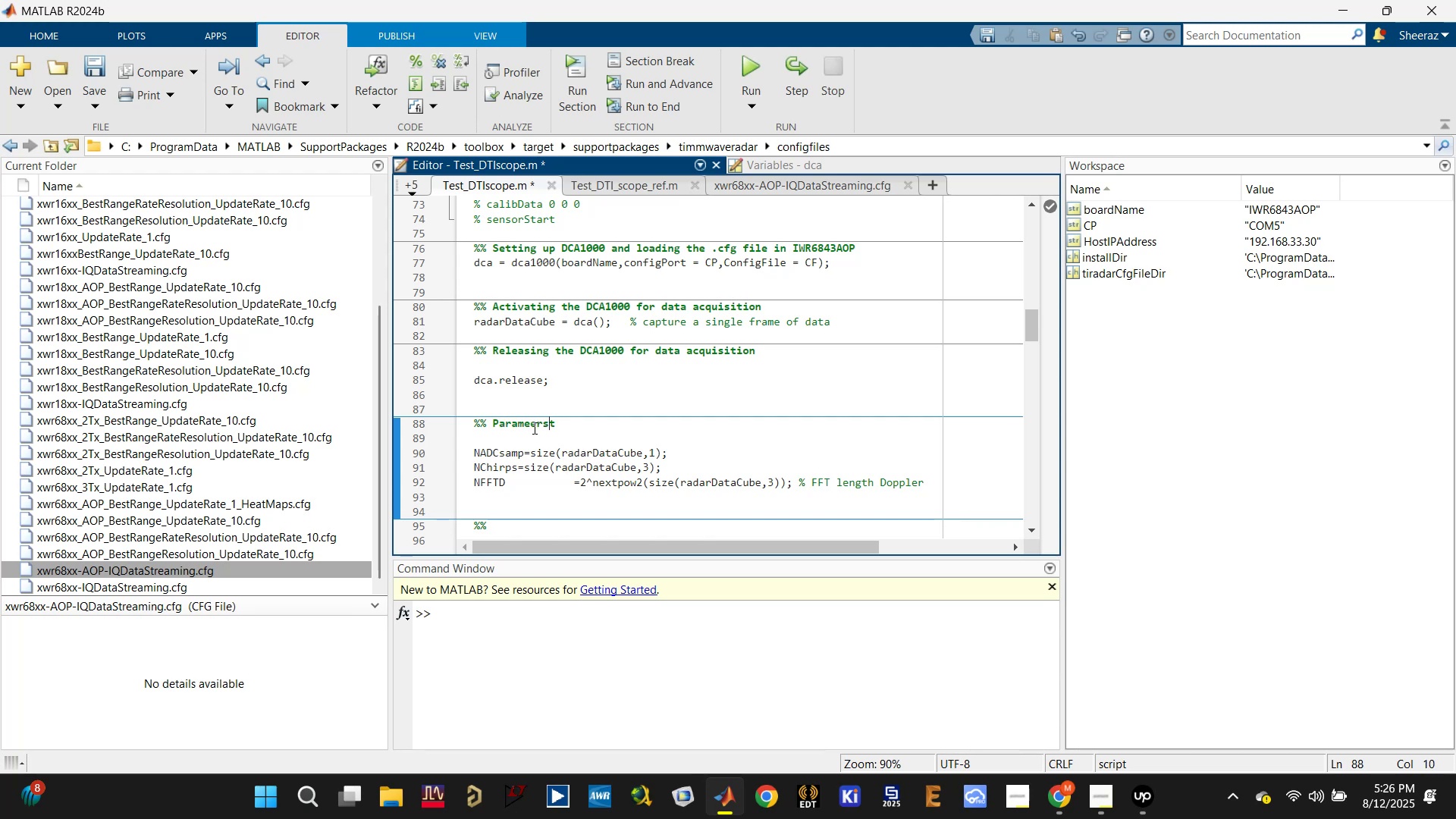 
hold_key(key=ControlLeft, duration=0.56)
 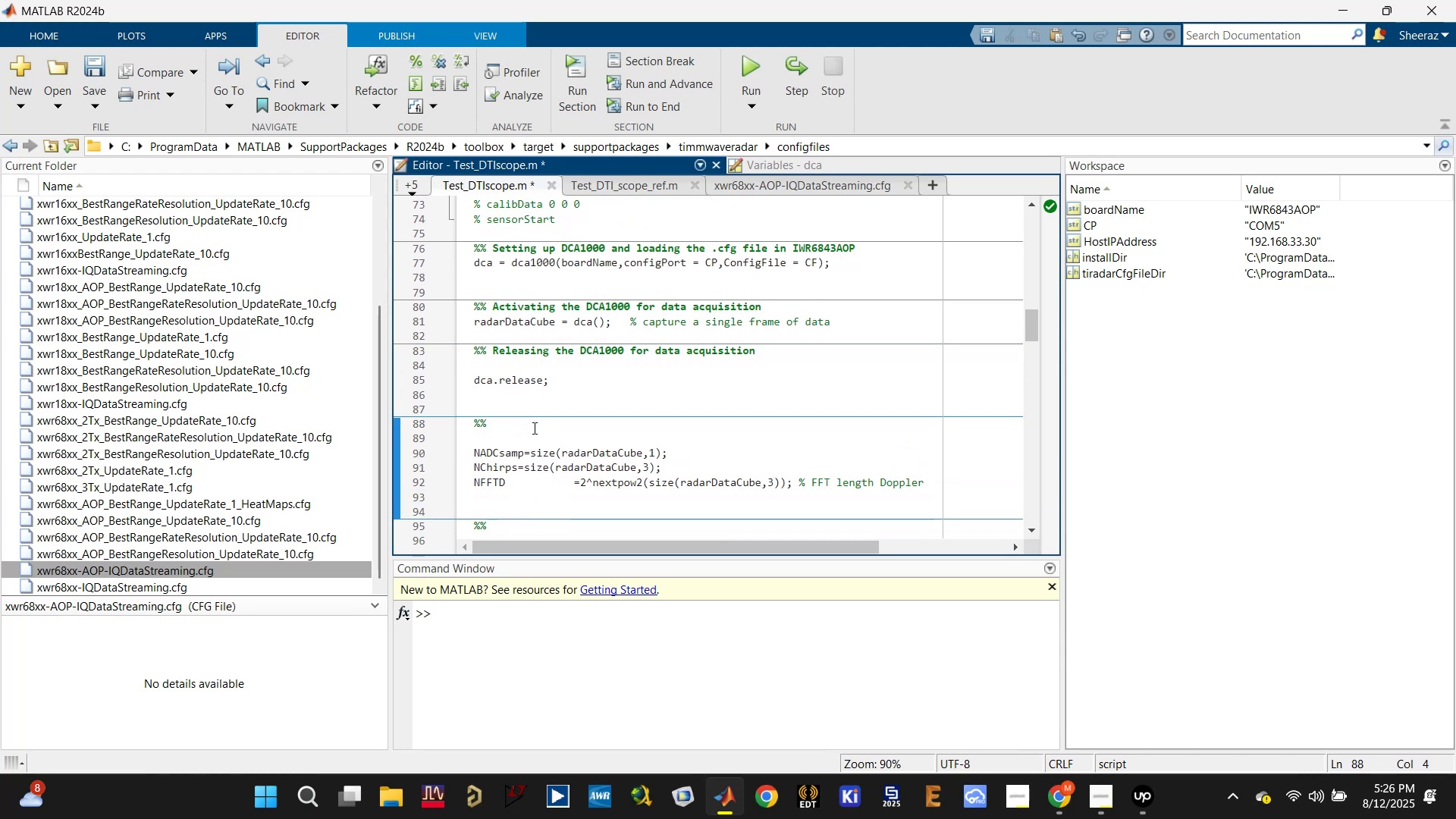 
left_click([533, 428])
 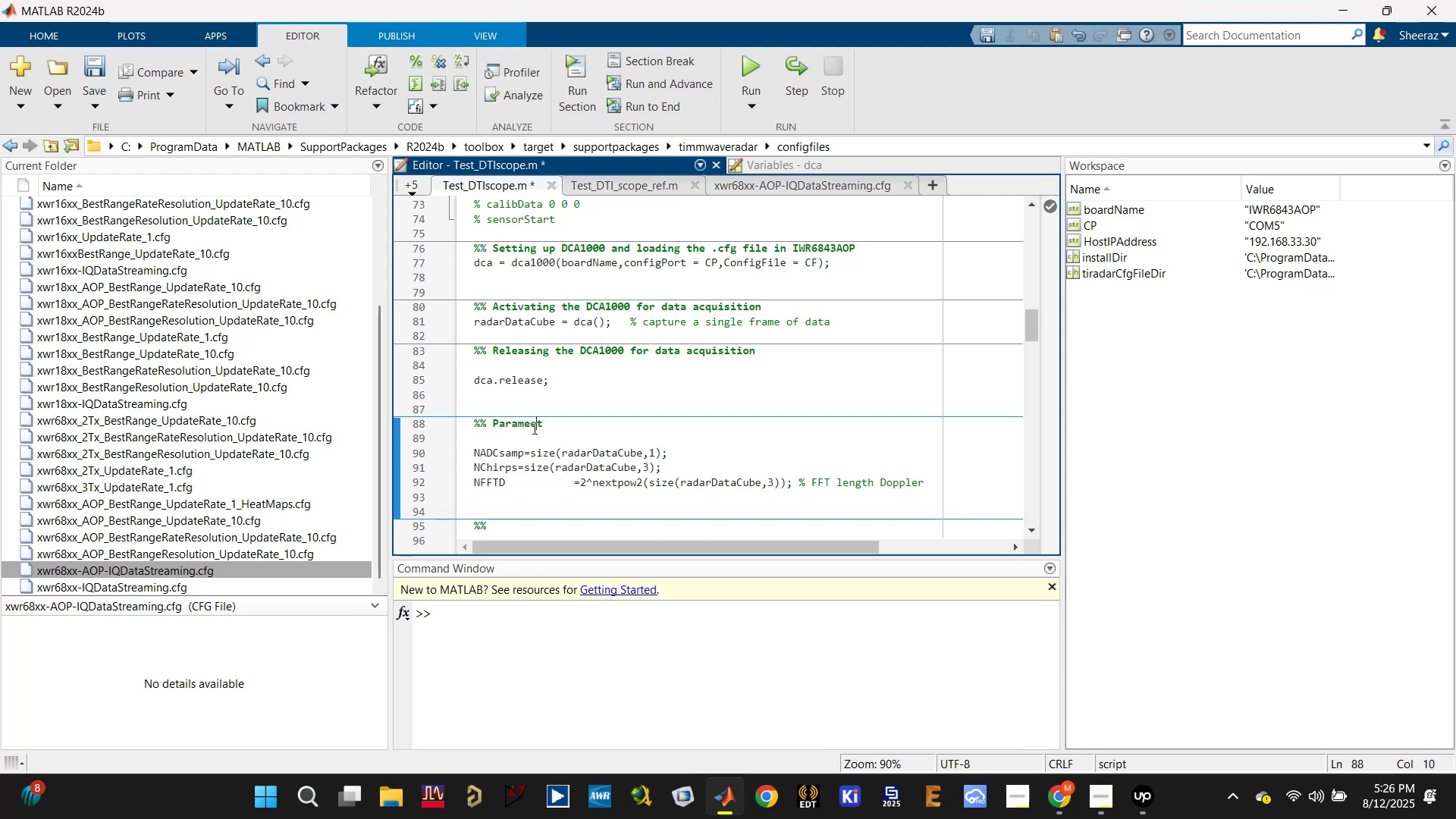 
type(rs)
key(Backspace)
key(Backspace)
key(Backspace)
 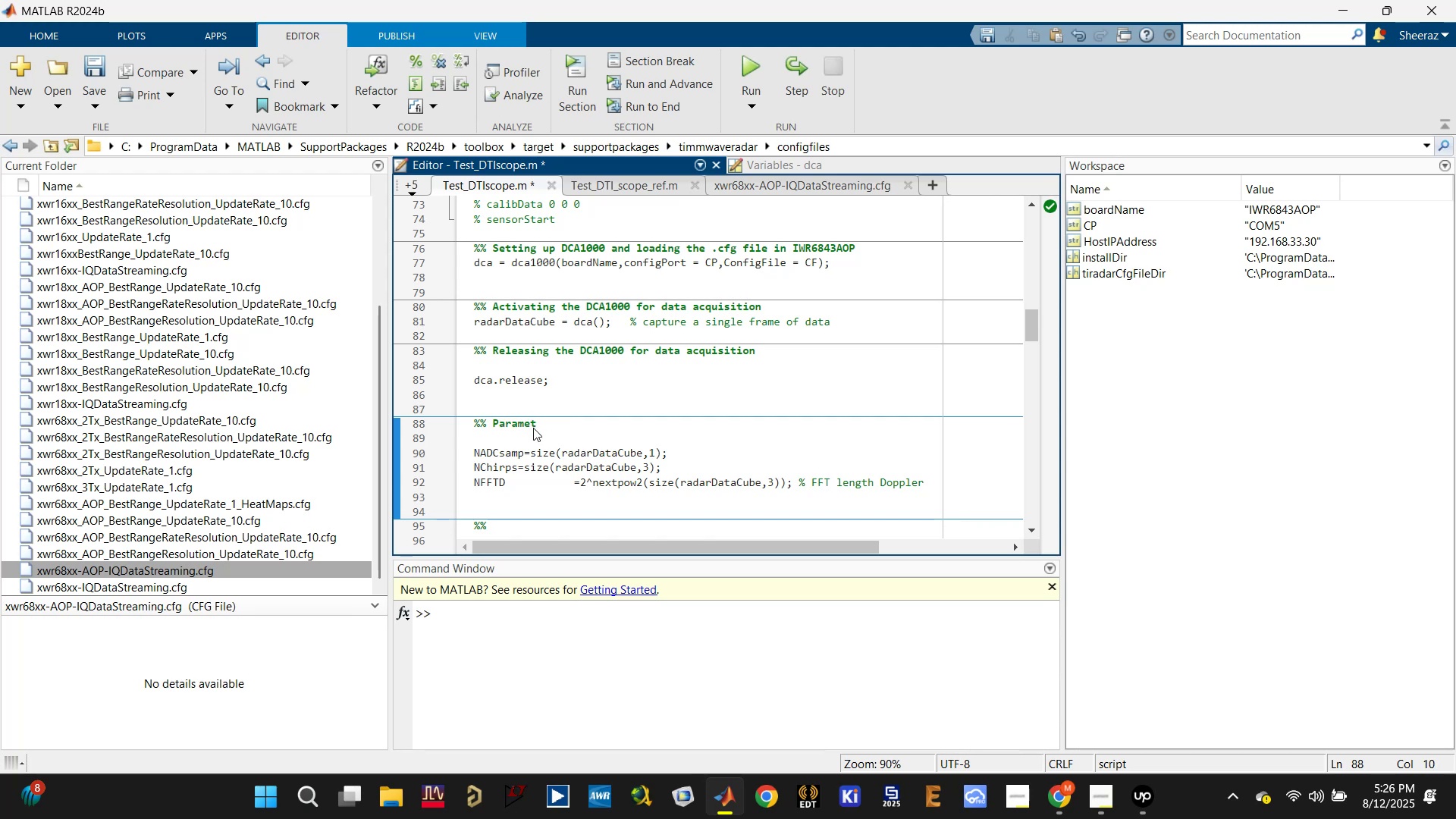 
key(ArrowRight)
 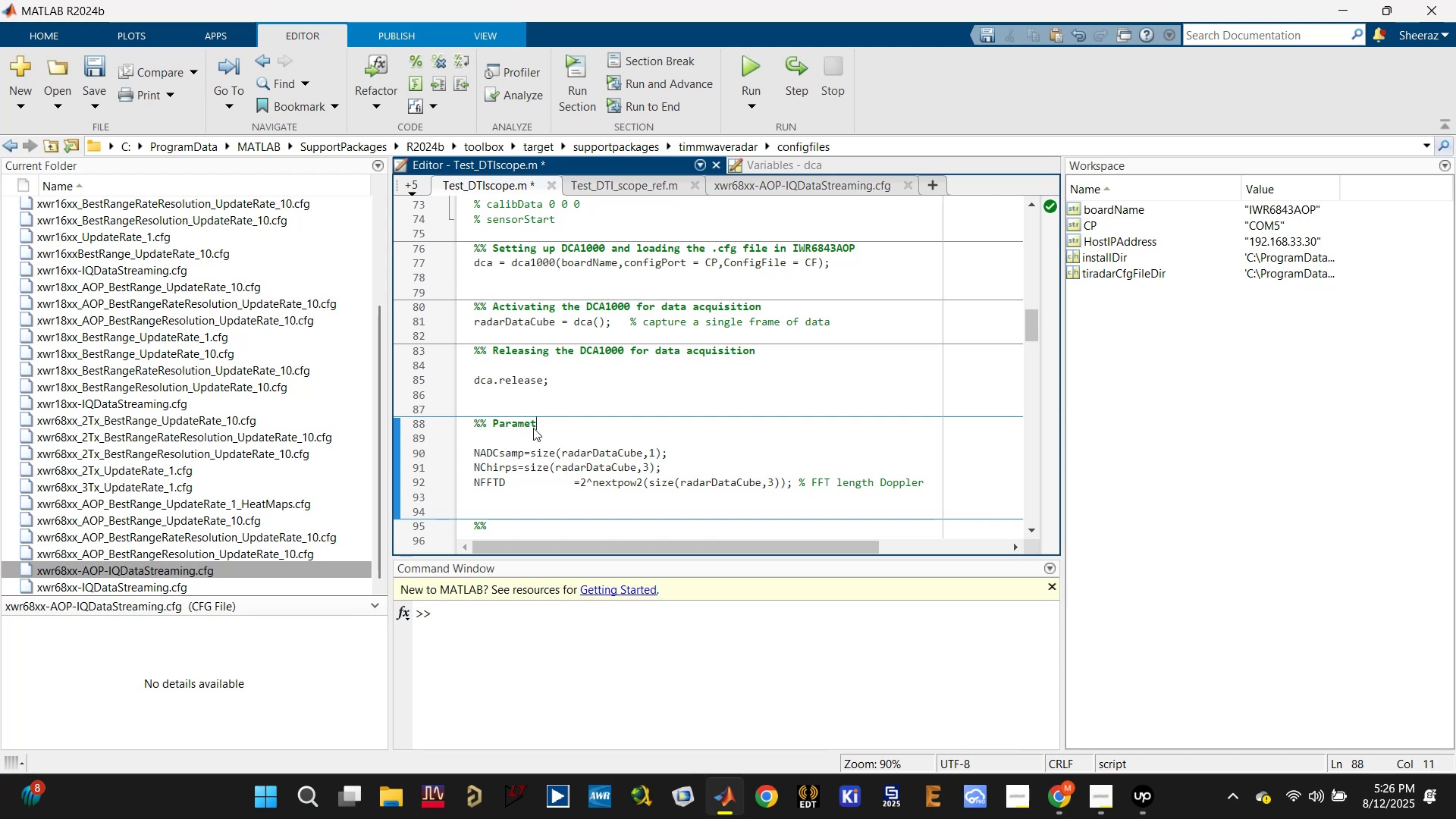 
type(ers definition to be i)
key(Backspace)
type(using )
key(Backspace)
key(Backspace)
key(Backspace)
key(Backspace)
type(ed in data processing)
 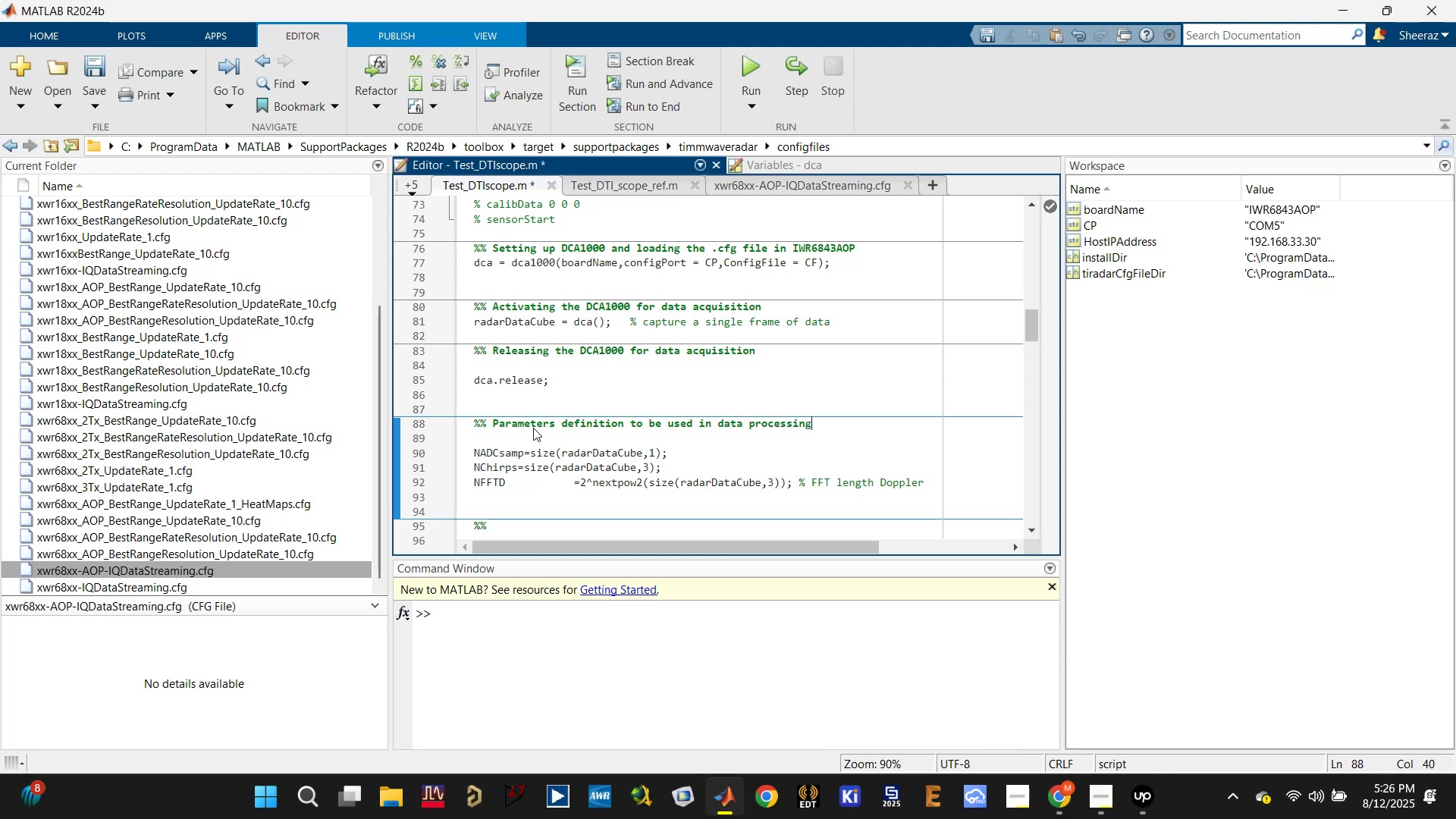 
key(Control+S)
 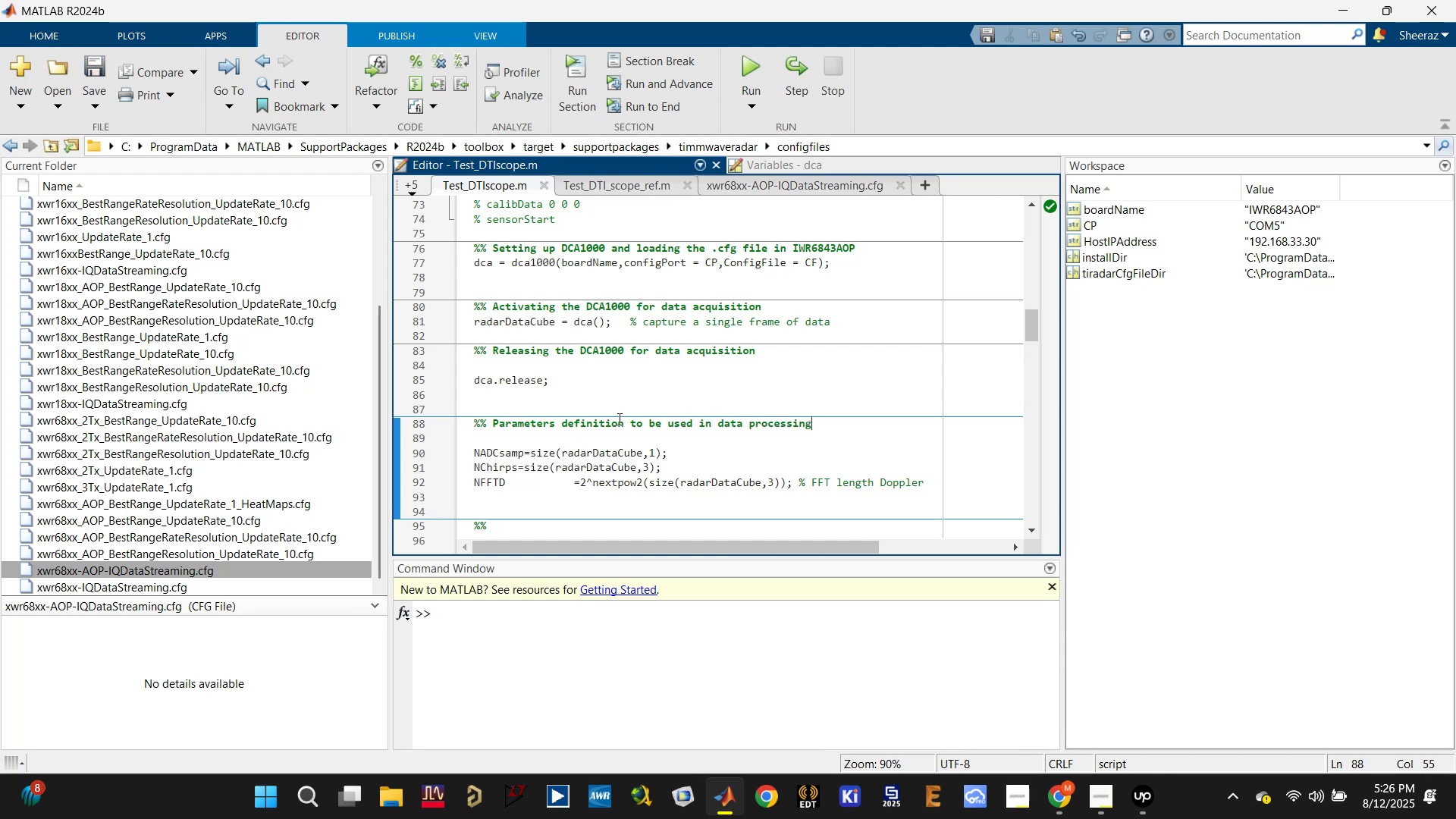 
left_click([621, 424])
 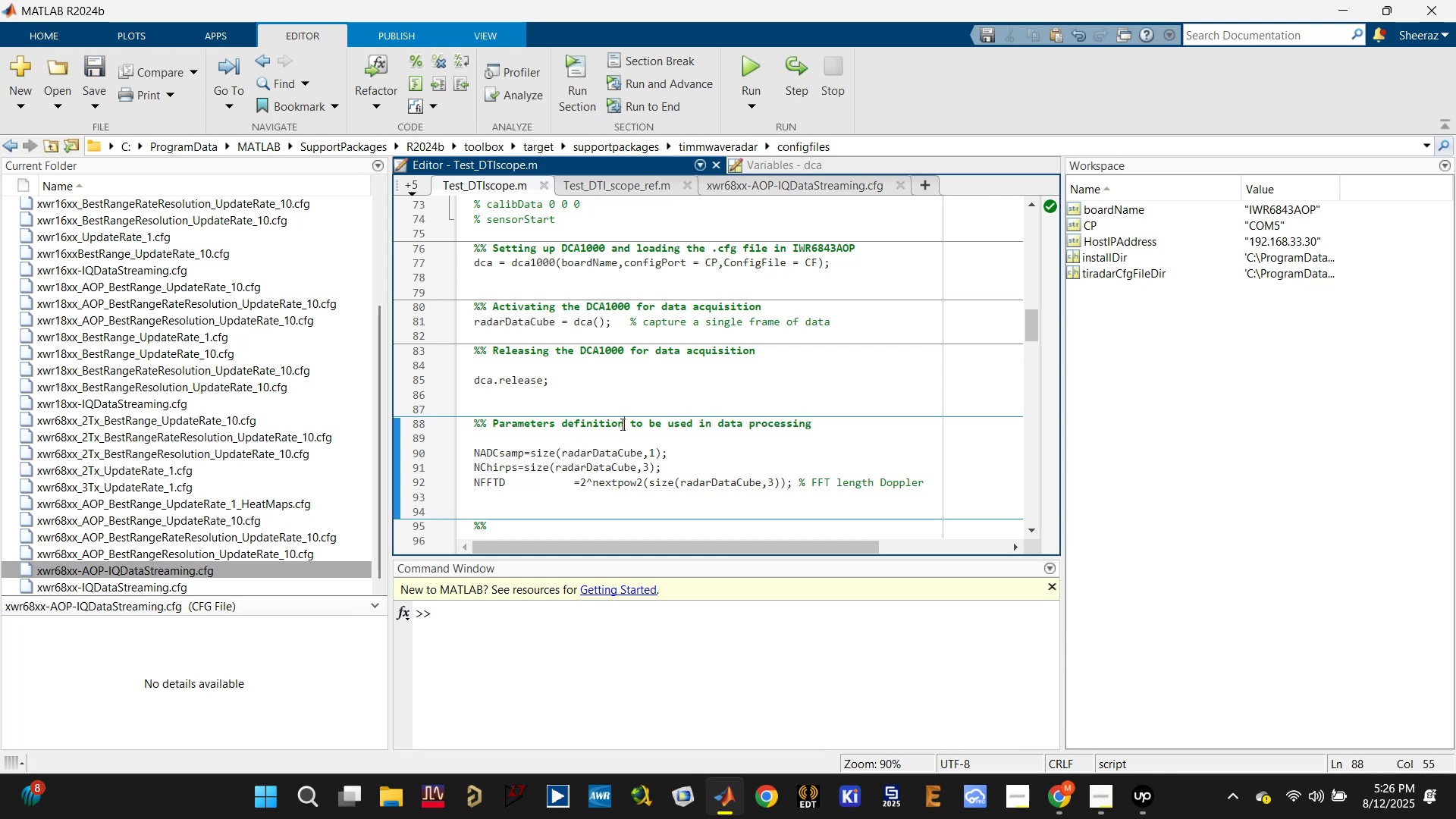 
key(S)
 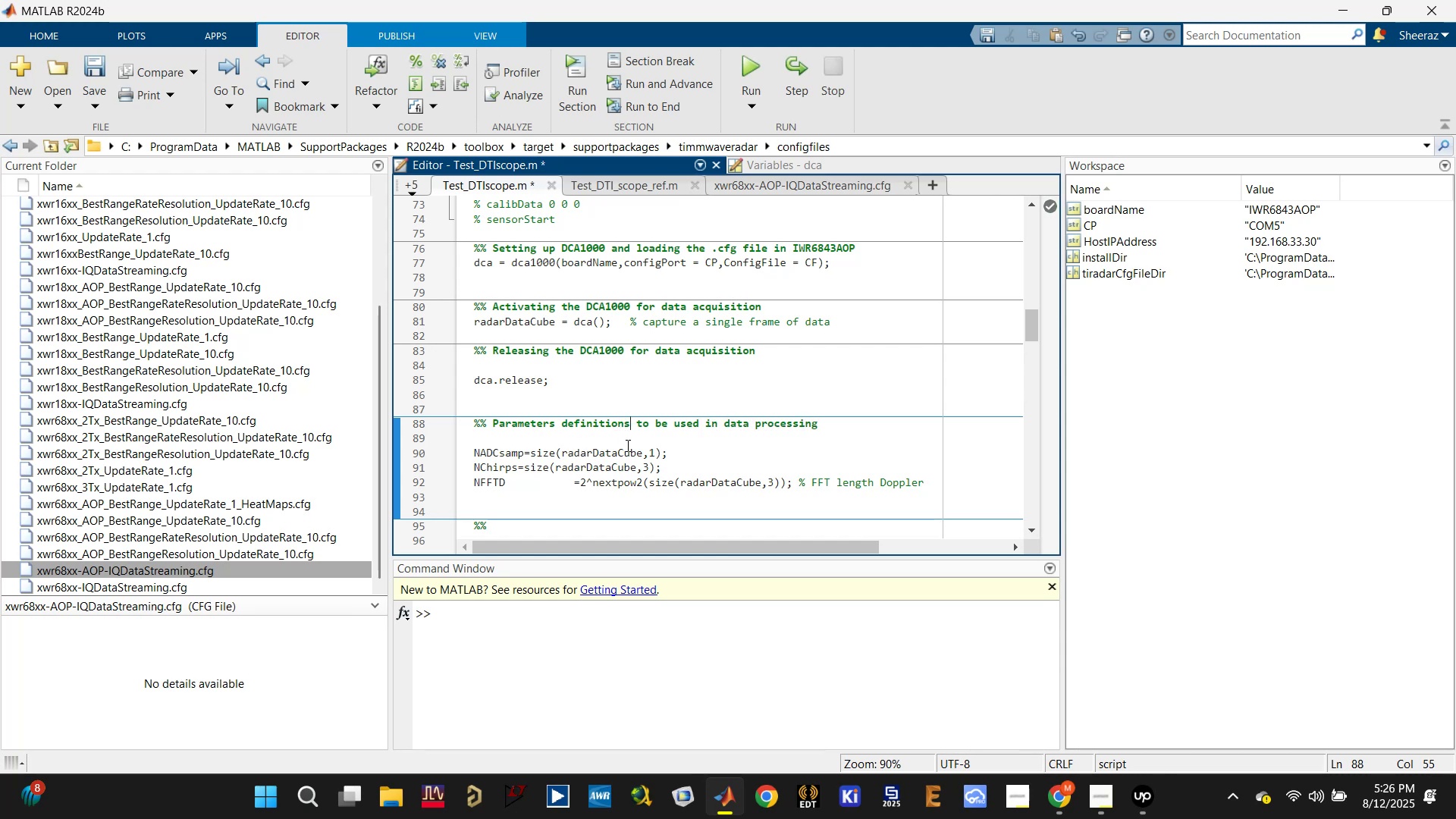 
double_click([626, 445])
 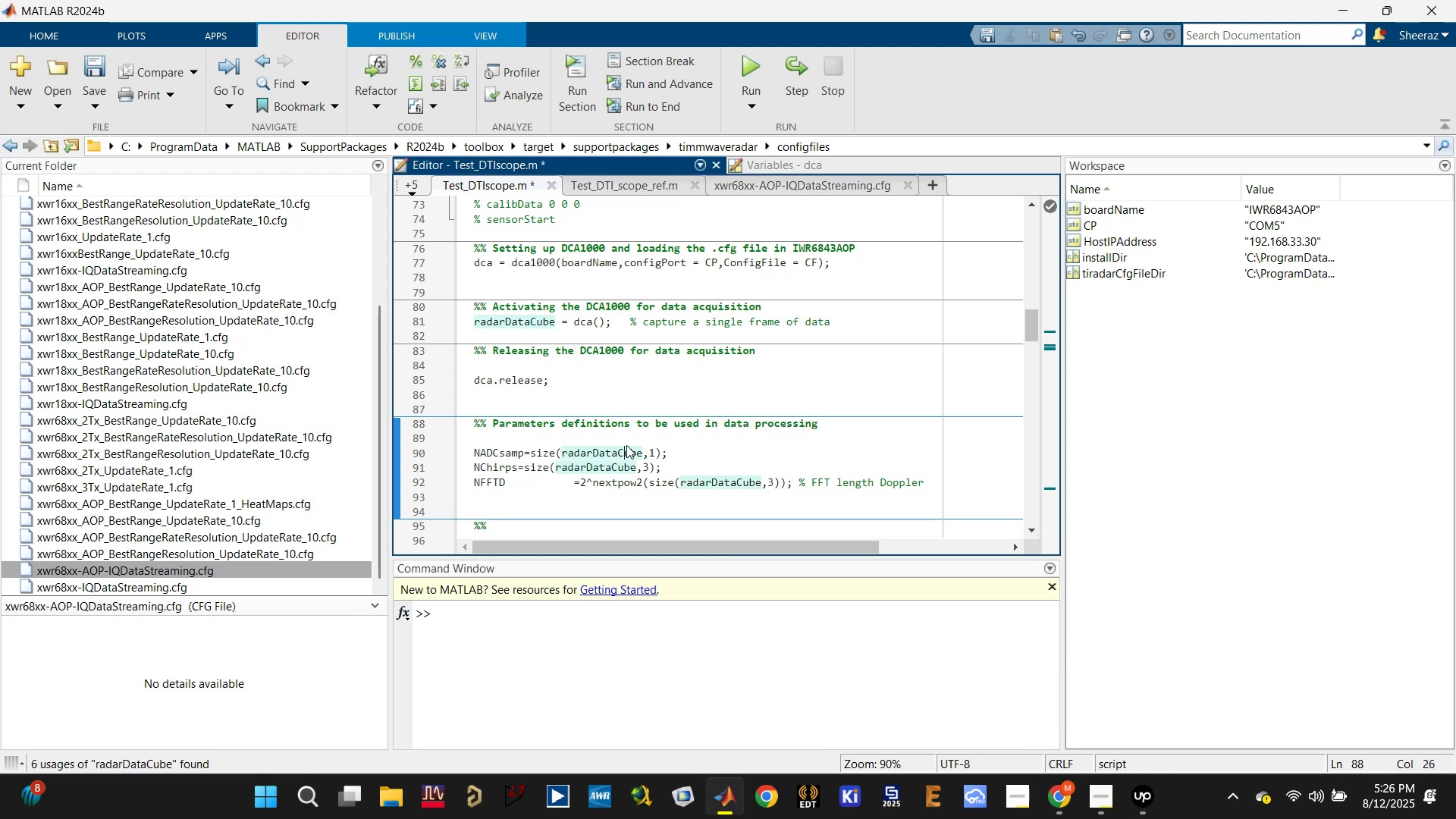 
key(Control+S)
 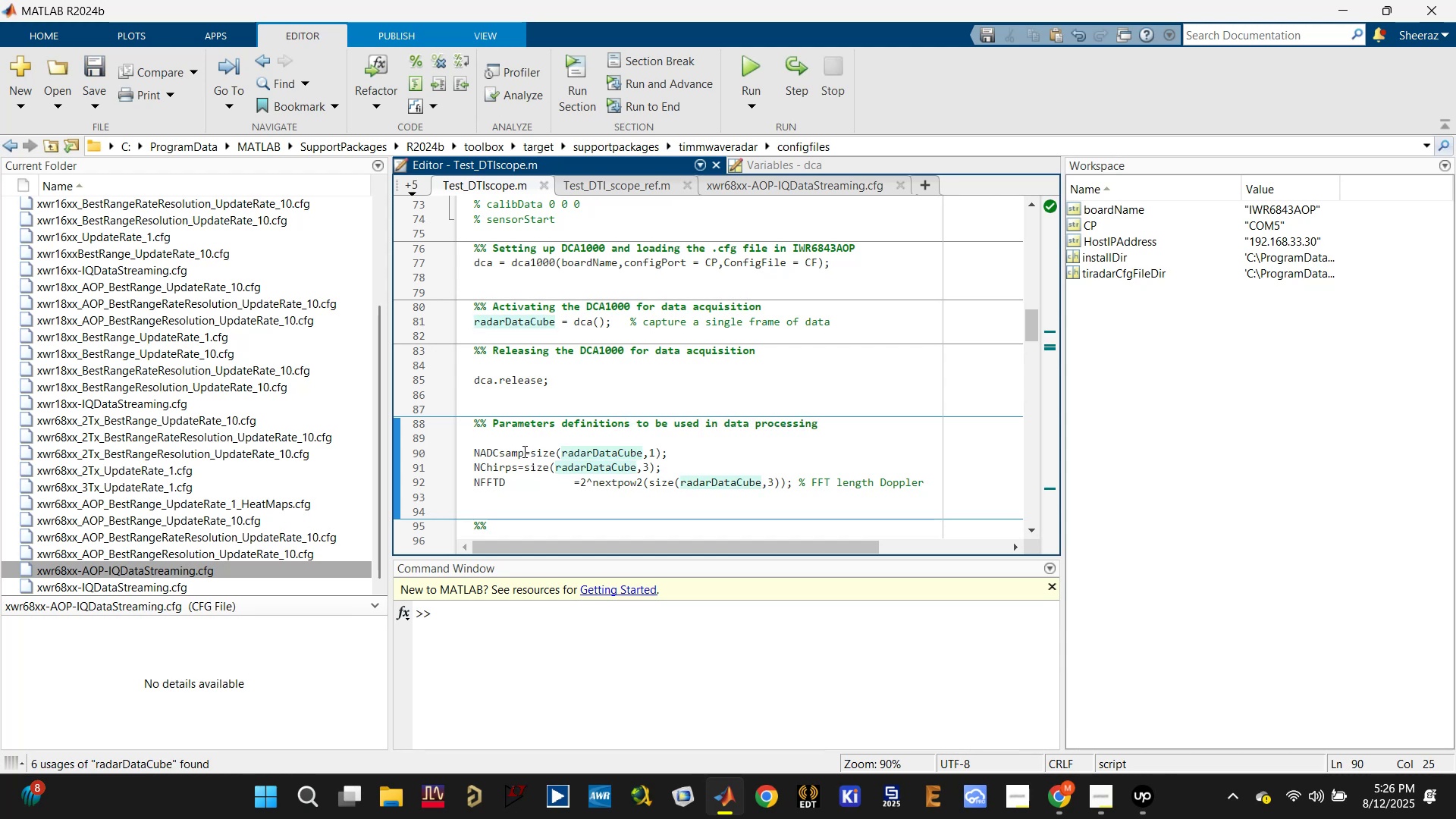 
left_click([497, 448])
 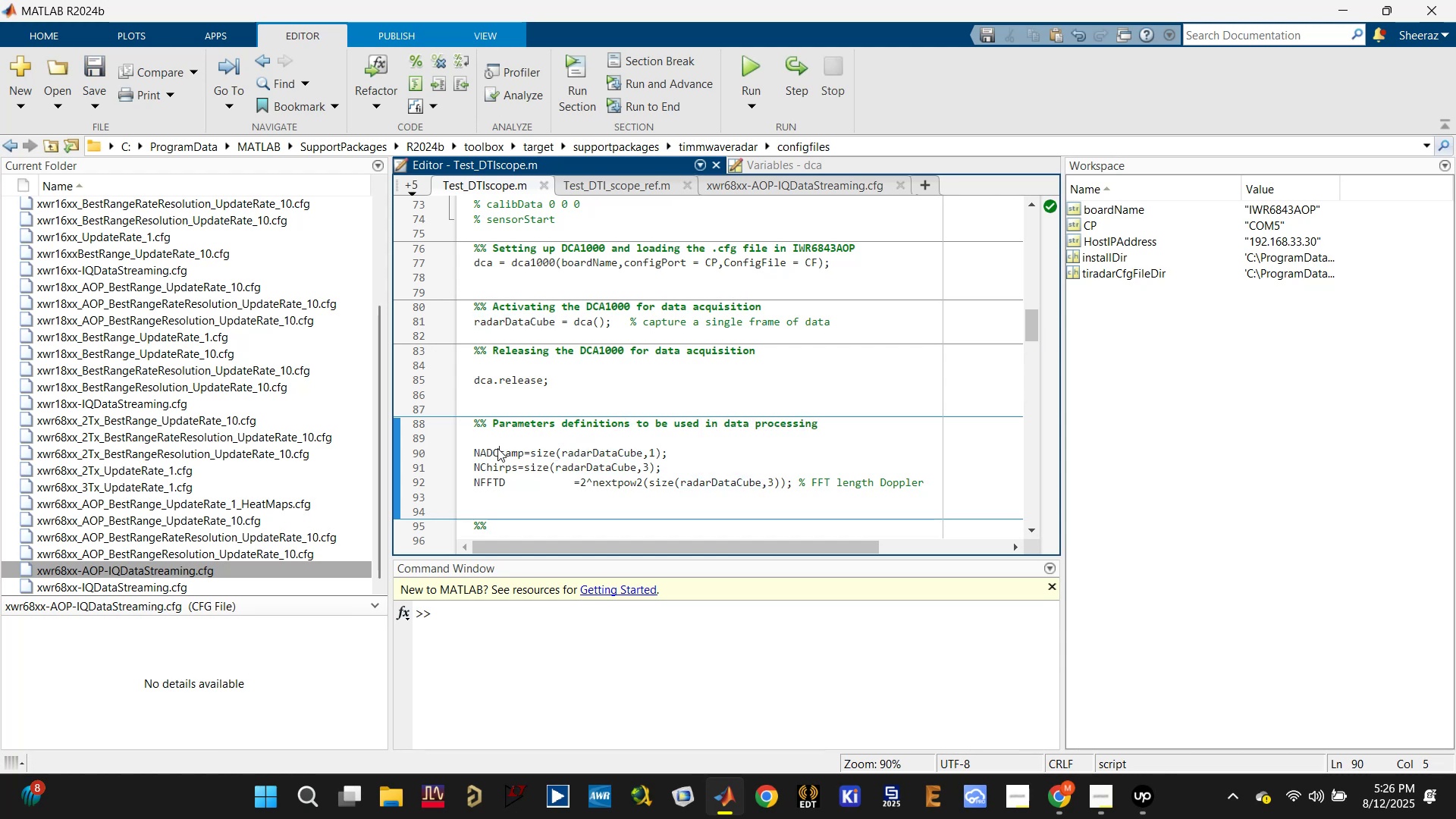 
scroll: coordinate [598, 460], scroll_direction: up, amount: 10.0
 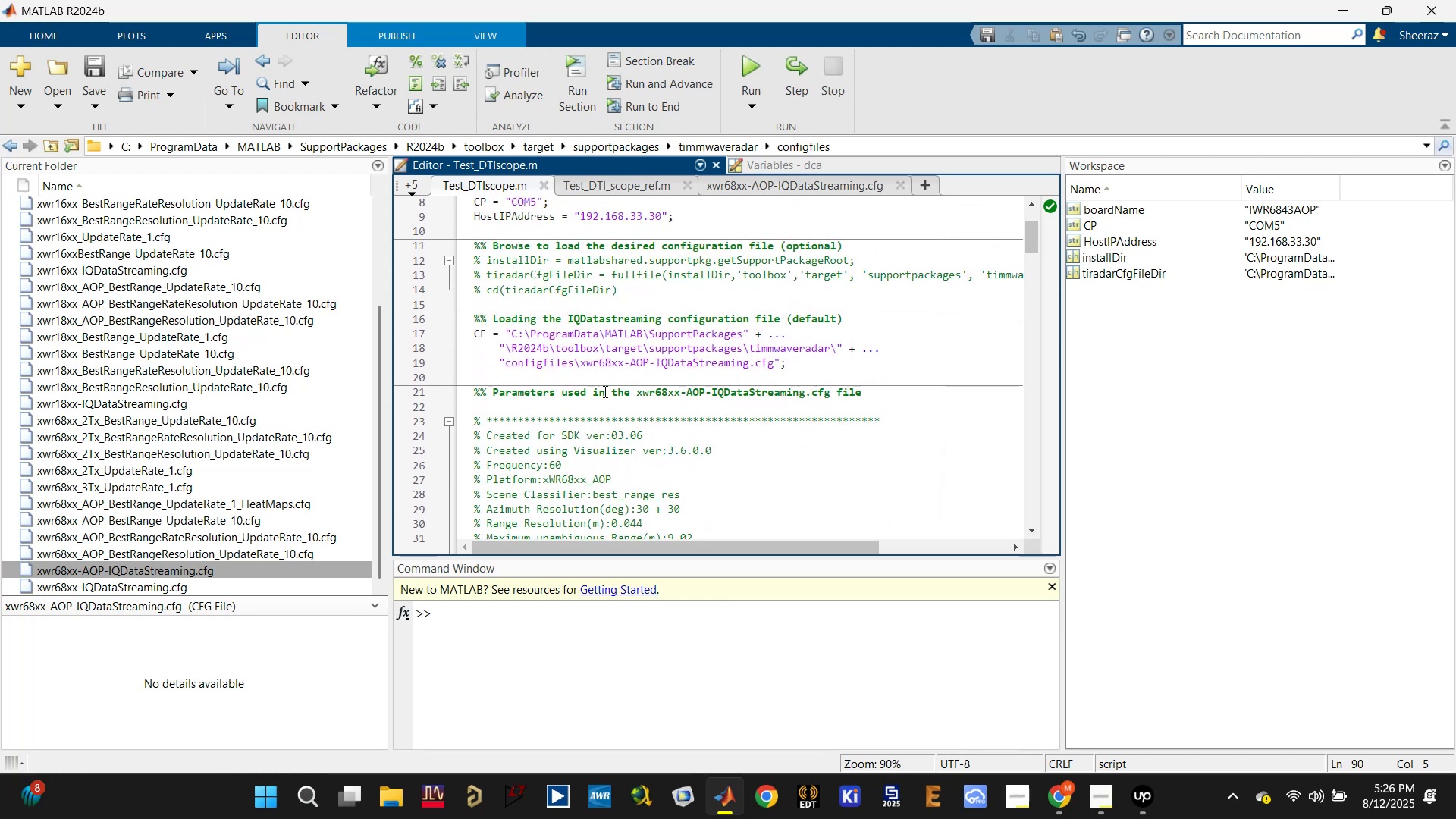 
left_click([597, 375])
 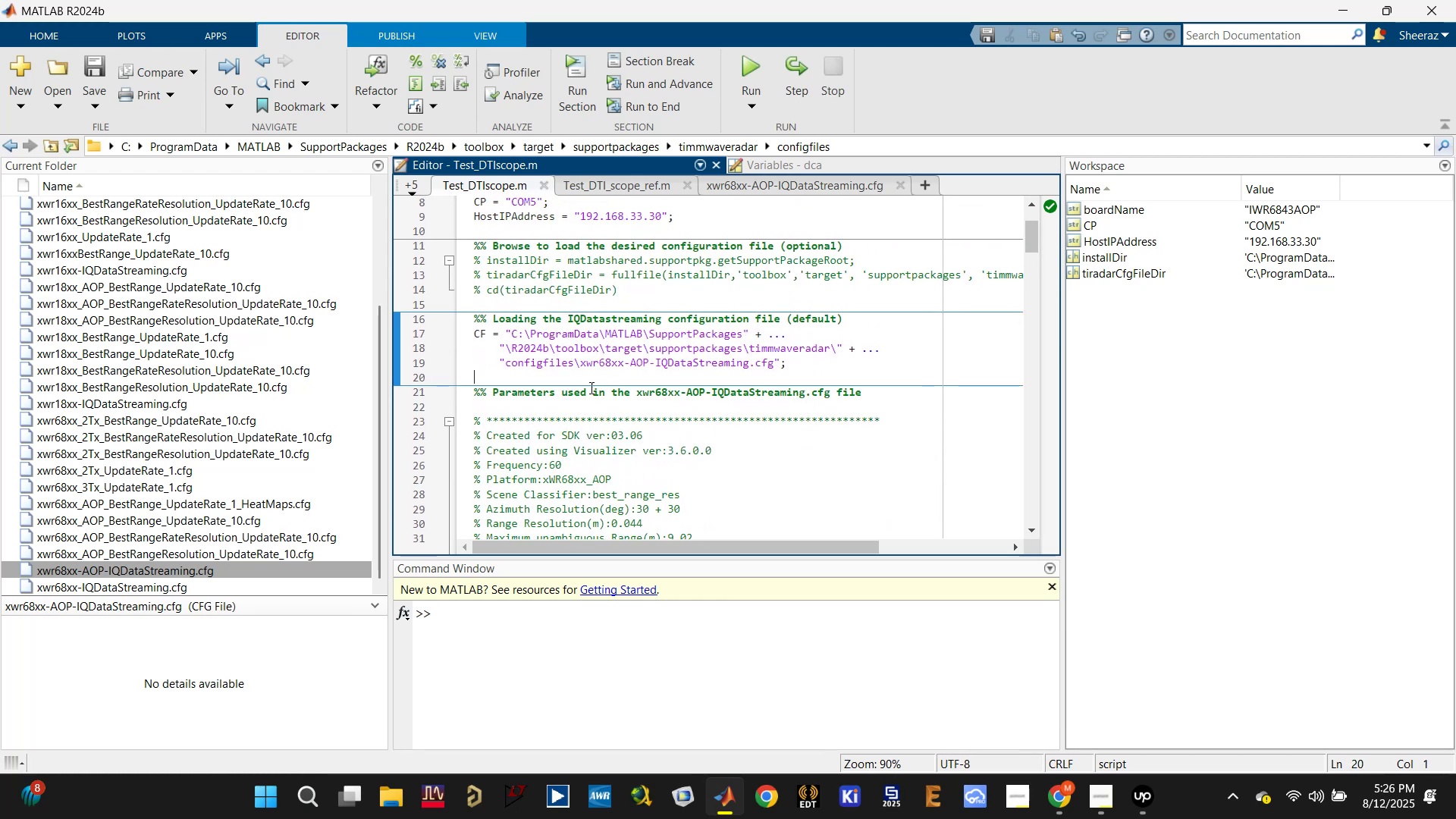 
scroll: coordinate [588, 396], scroll_direction: up, amount: 4.0
 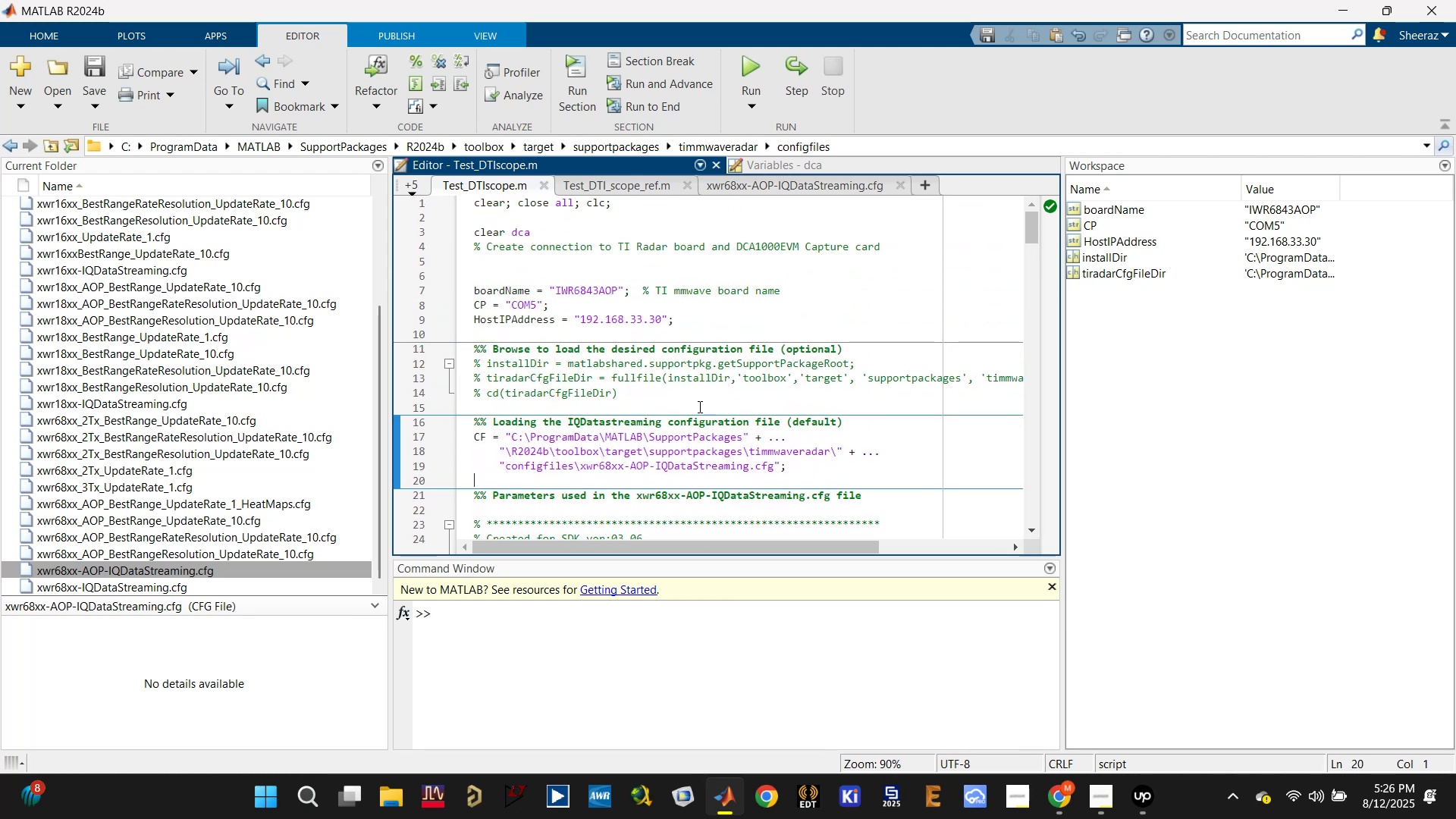 
left_click([687, 399])
 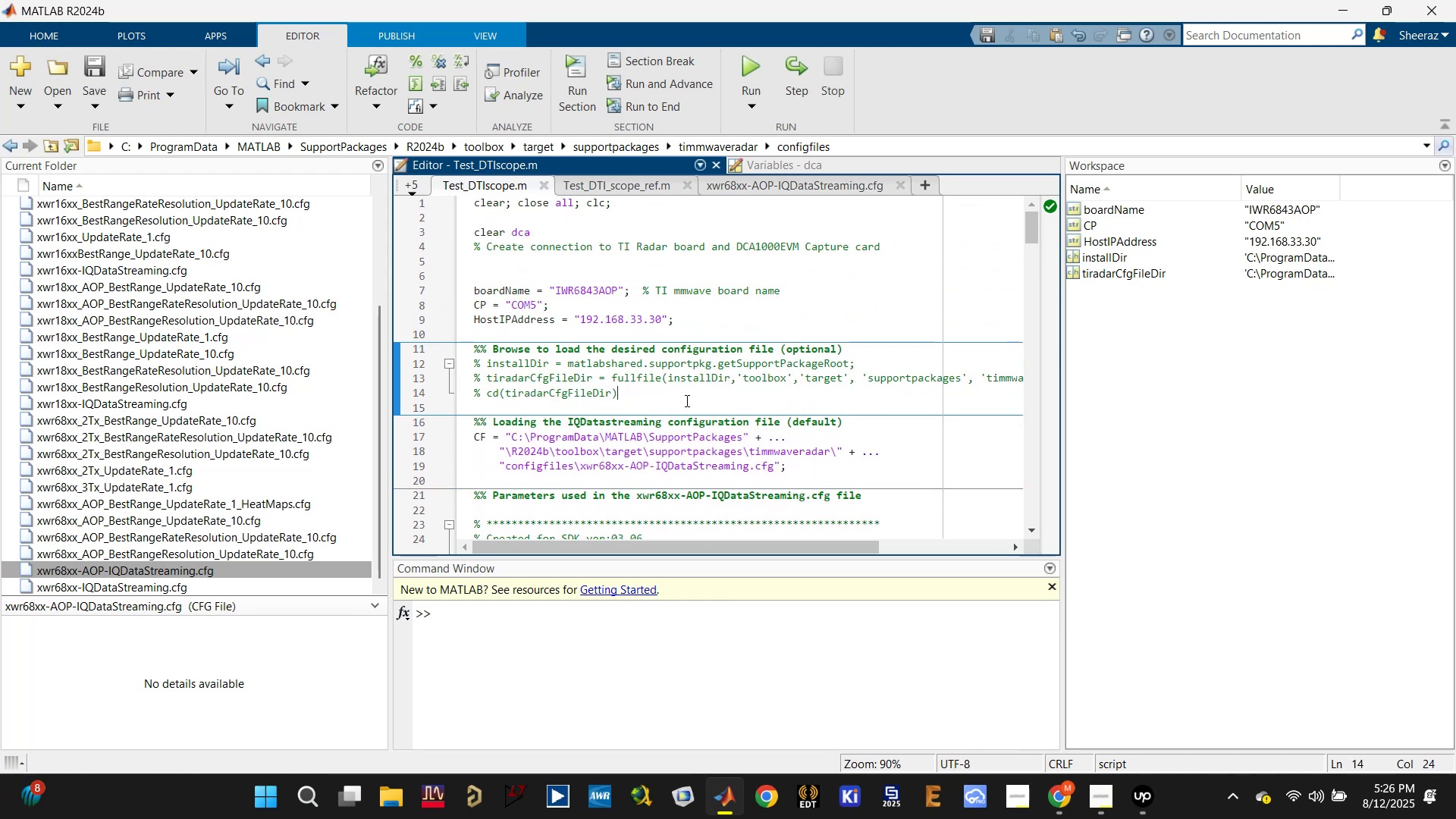 
scroll: coordinate [684, 408], scroll_direction: down, amount: 11.0
 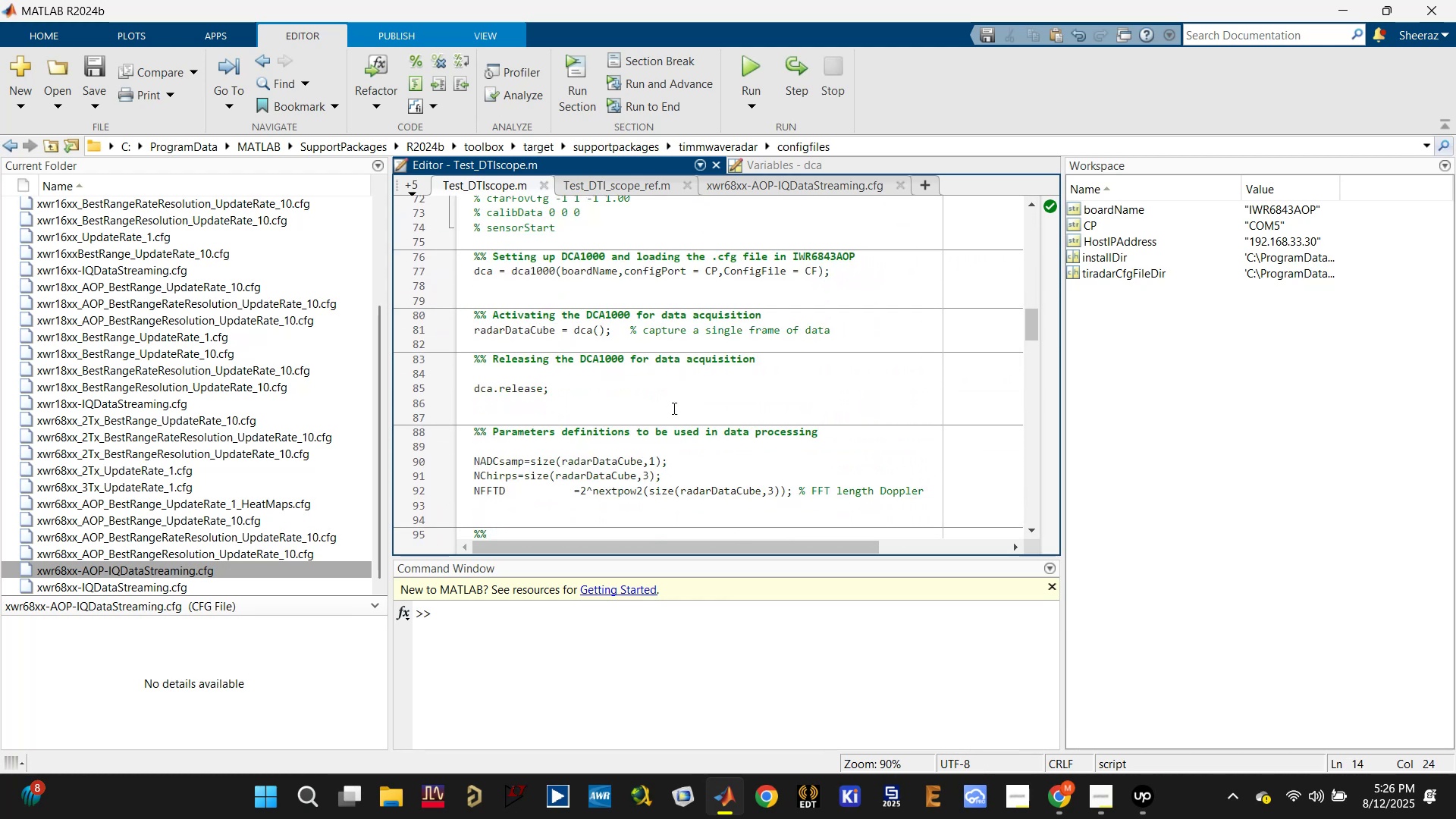 
left_click([664, 410])
 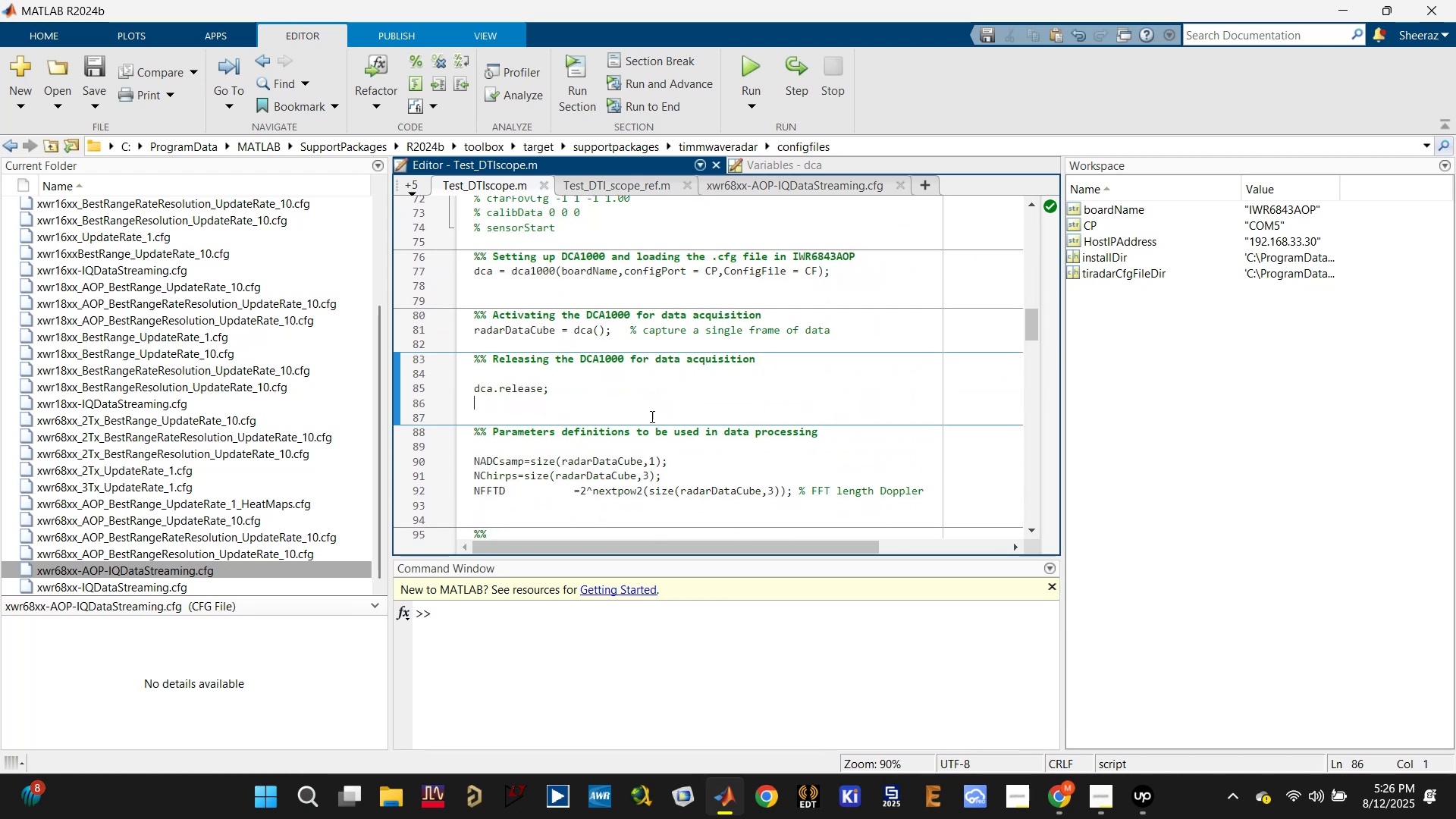 
left_click([649, 419])
 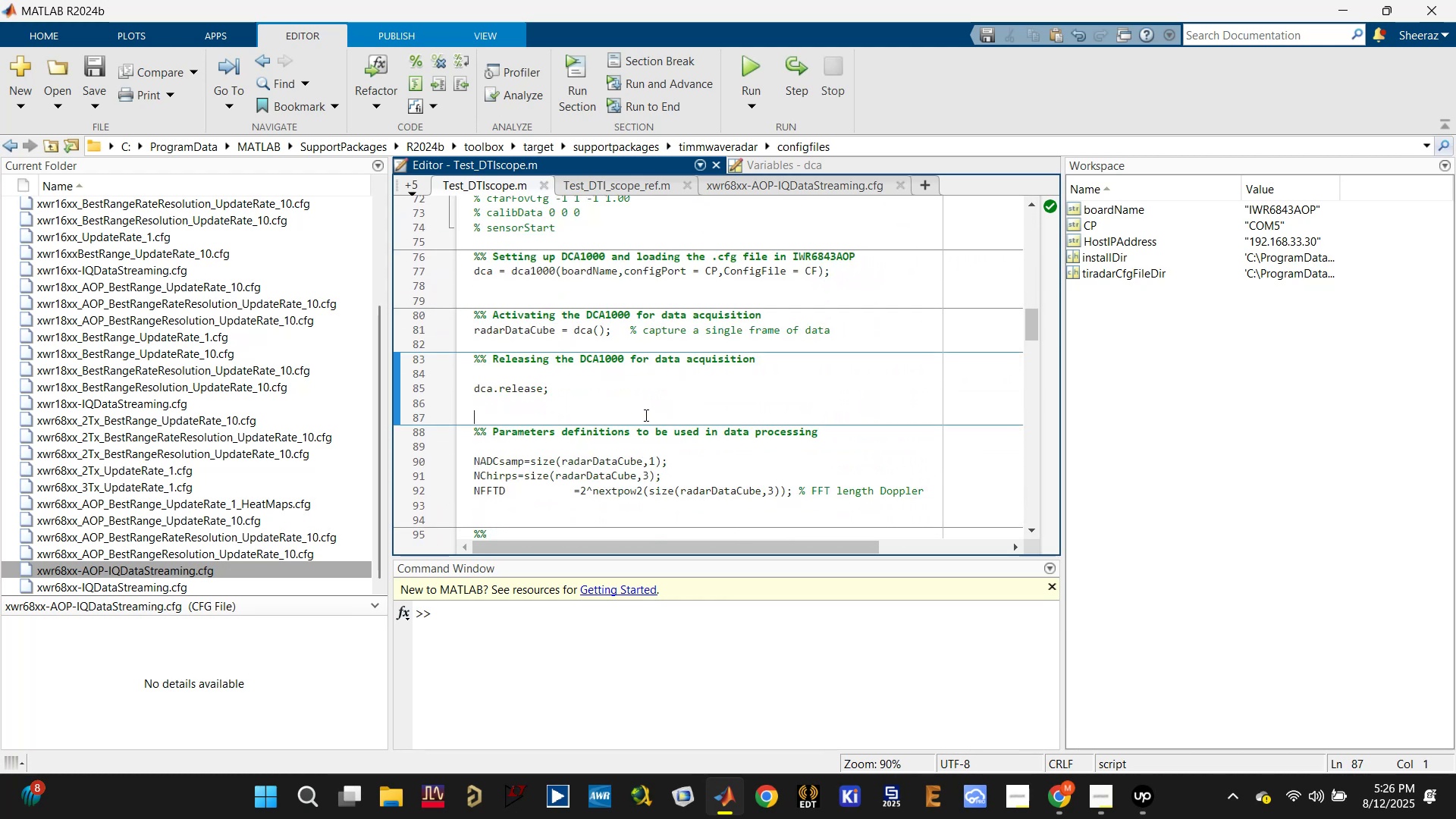 
key(Backspace)
 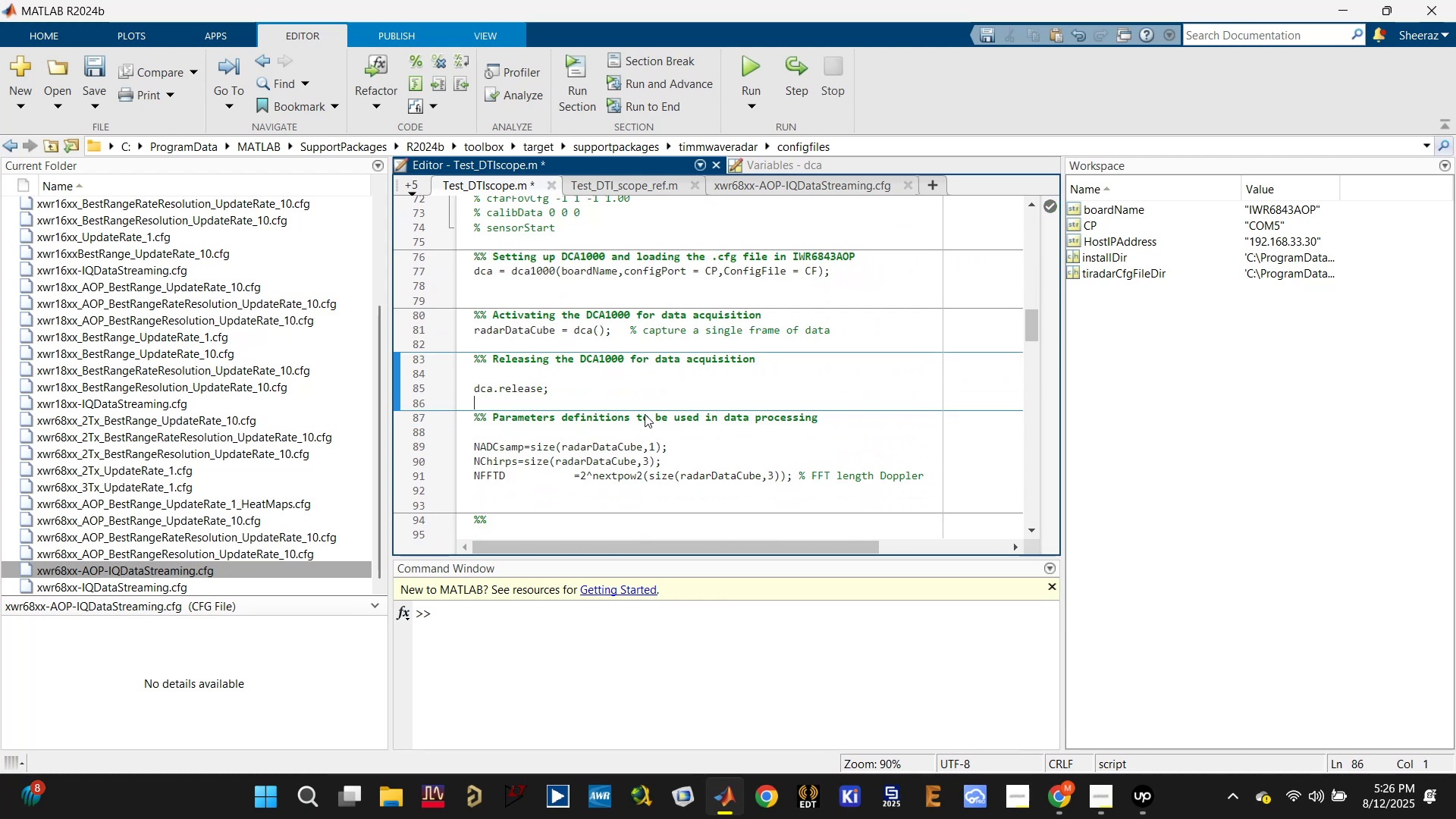 
scroll: coordinate [579, 393], scroll_direction: down, amount: 2.0
 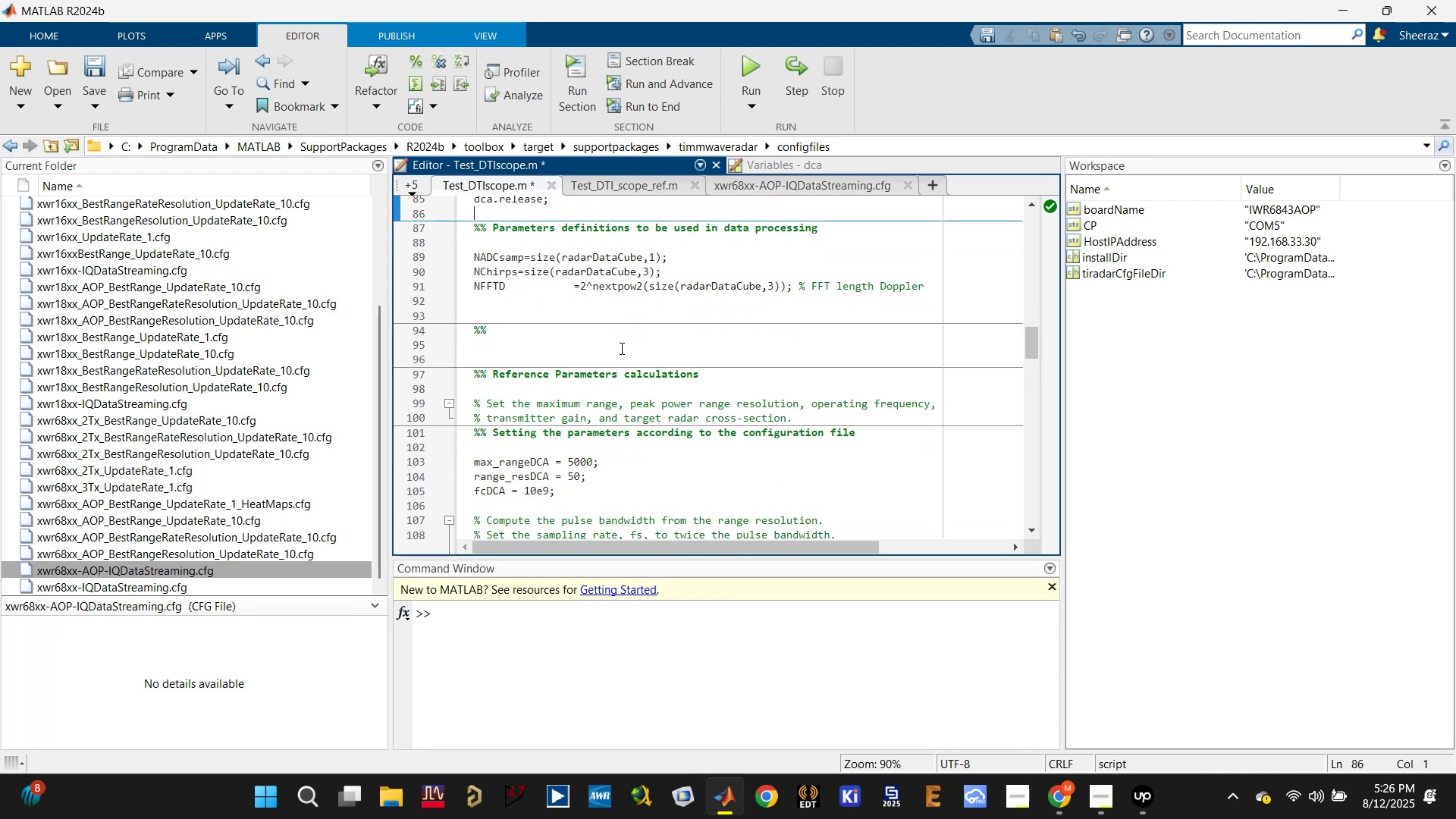 
left_click([629, 312])
 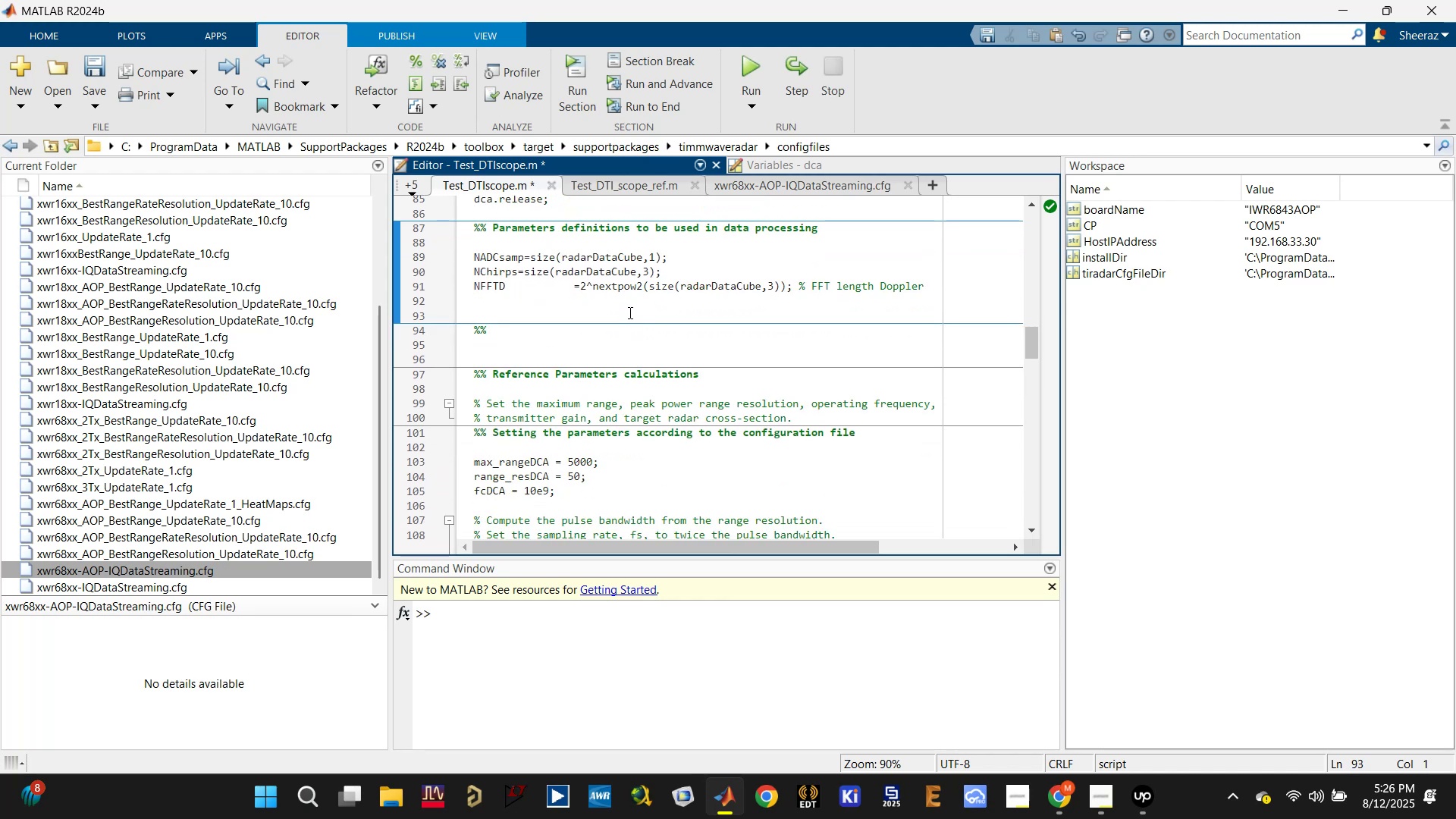 
type(retunr)
 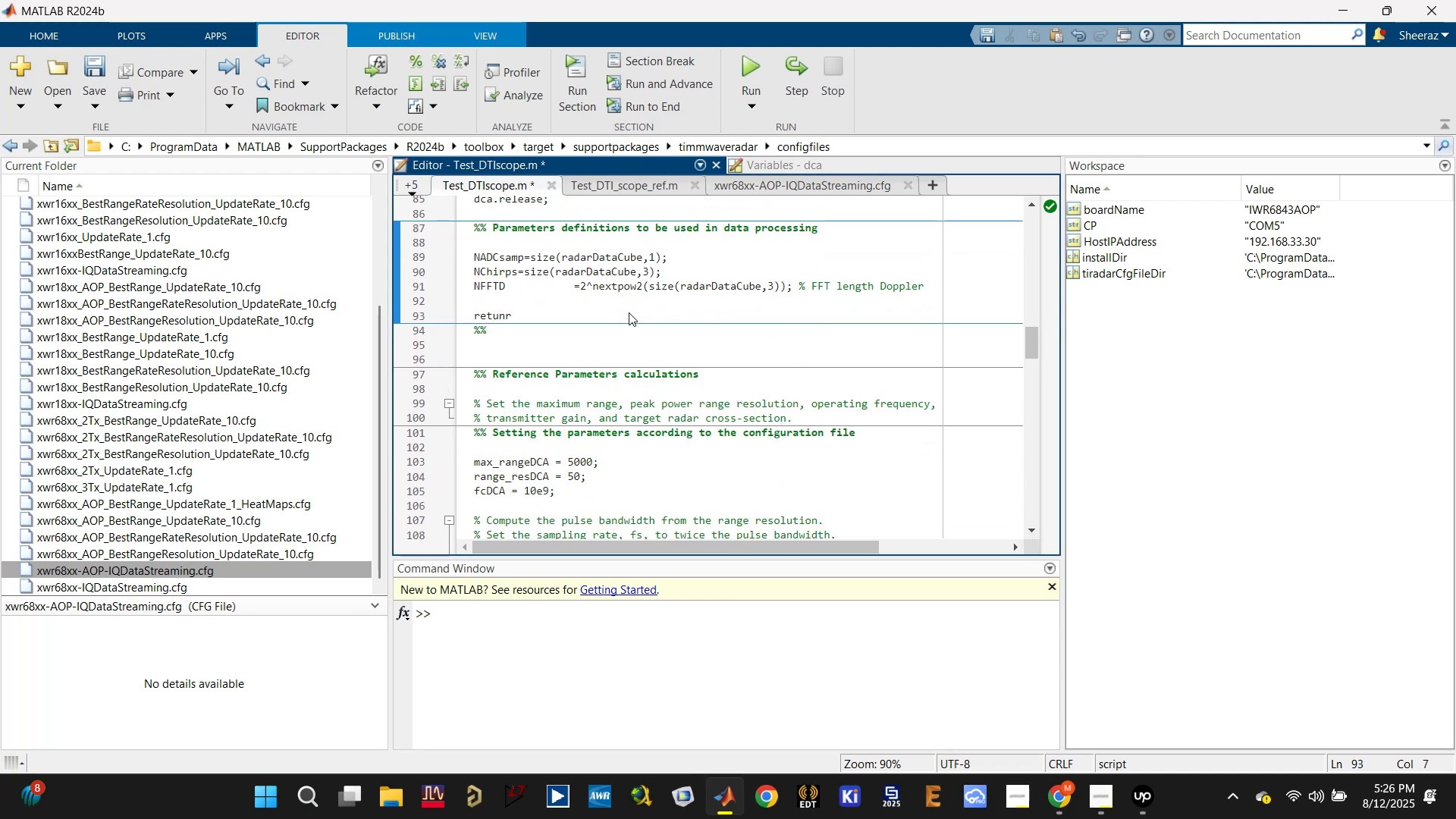 
double_click([628, 312])
 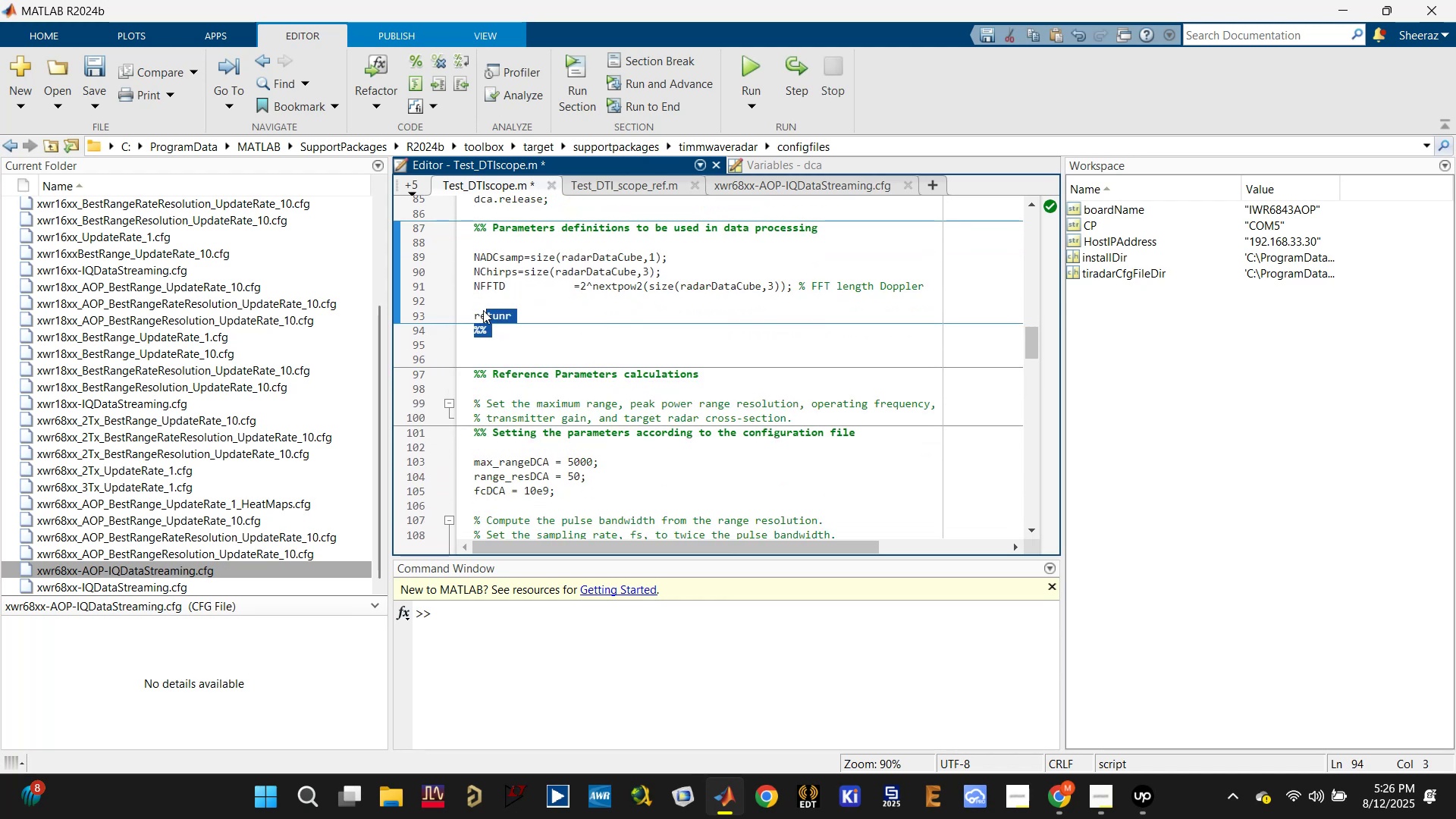 
key(Backspace)
 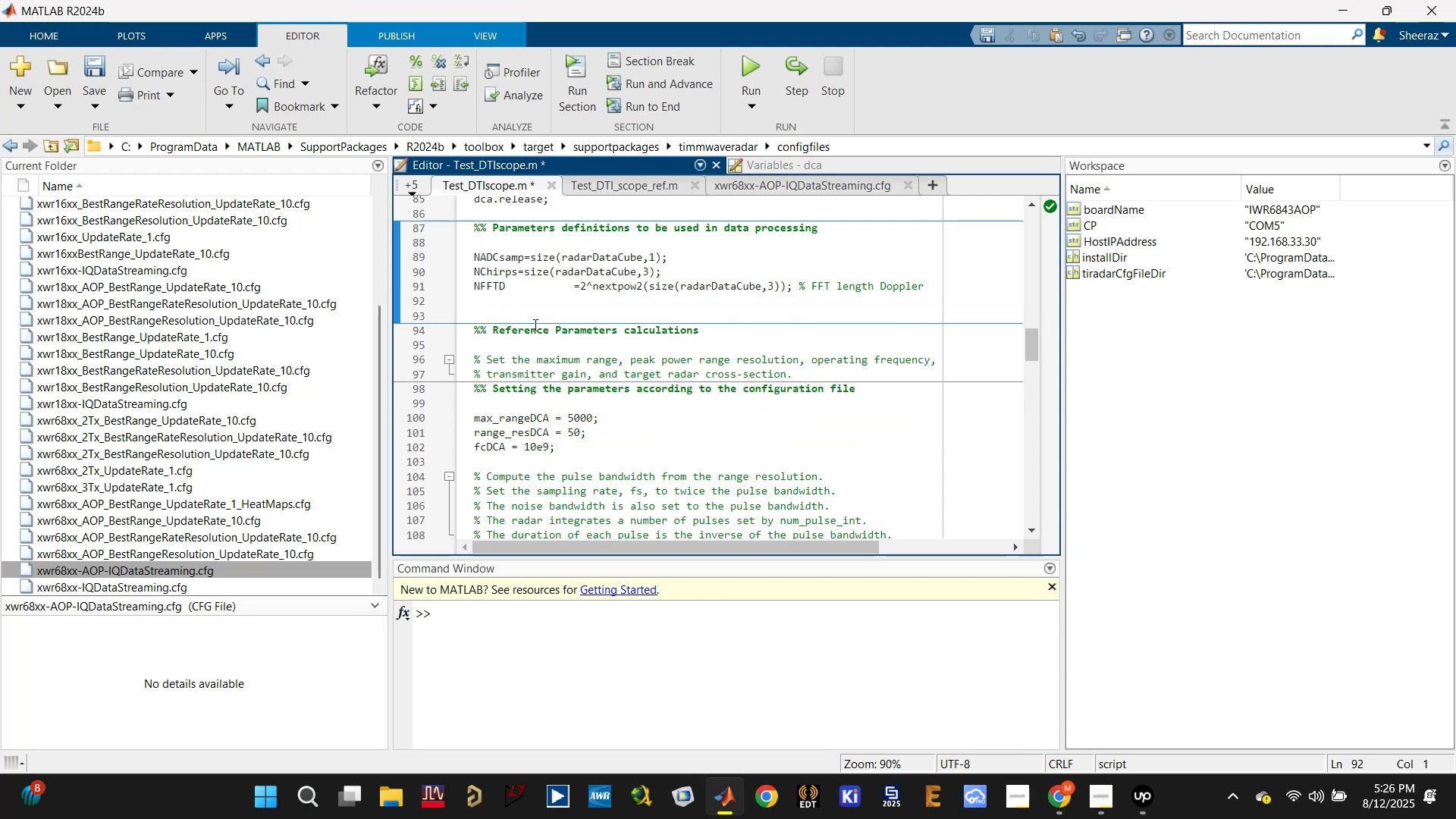 
scroll: coordinate [562, 343], scroll_direction: down, amount: 1.0
 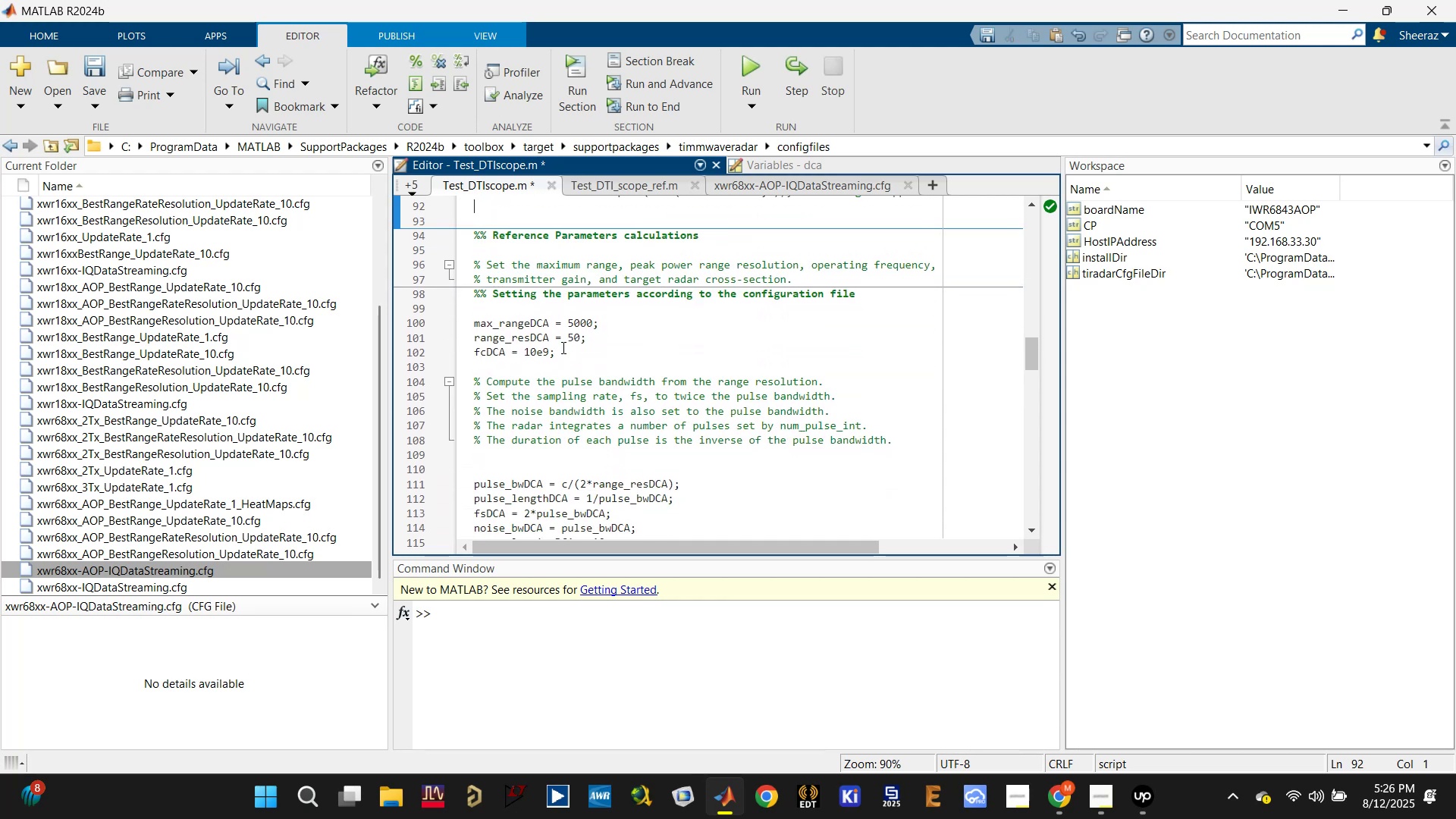 
key(Control+S)
 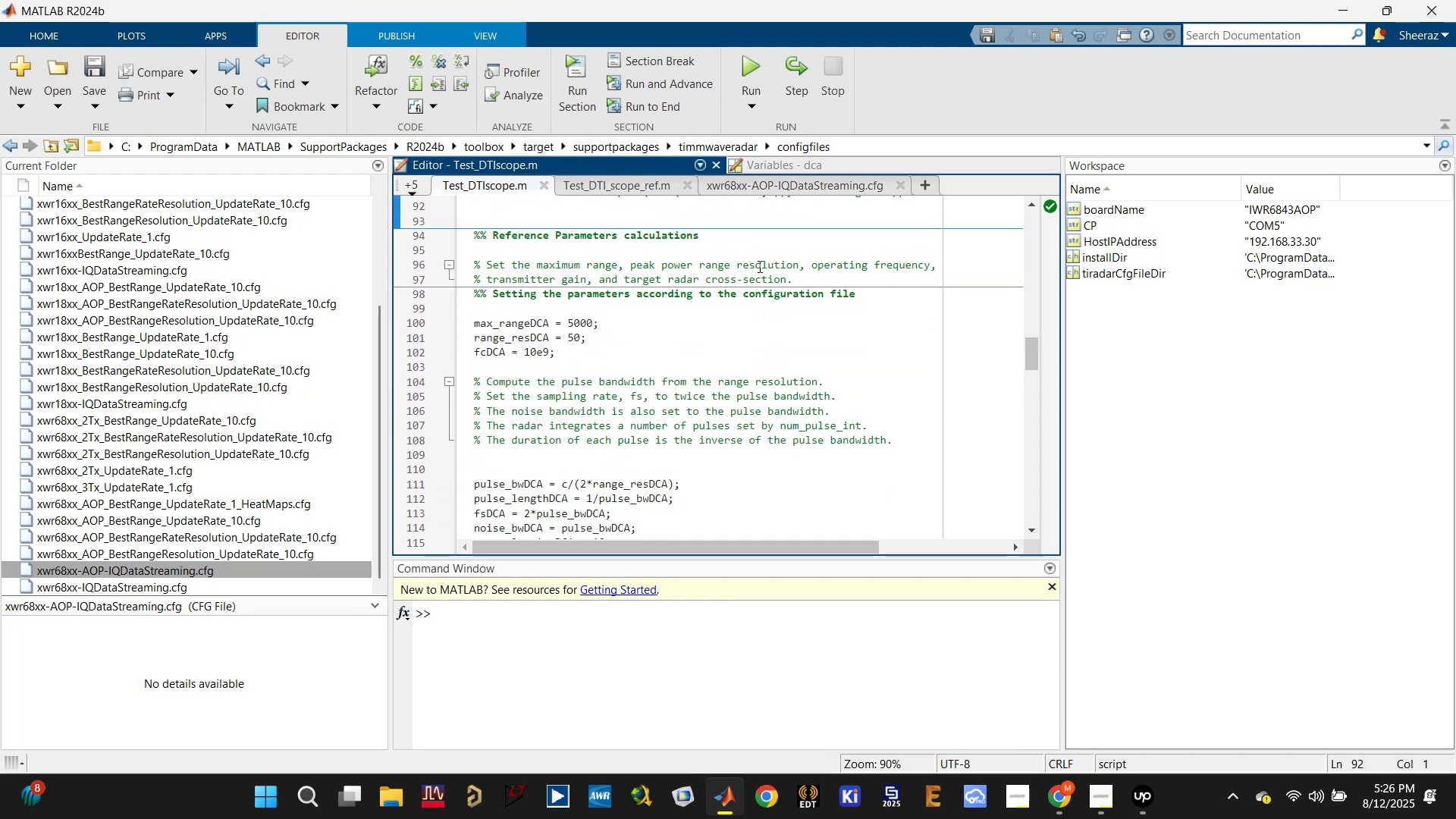 
left_click([758, 266])
 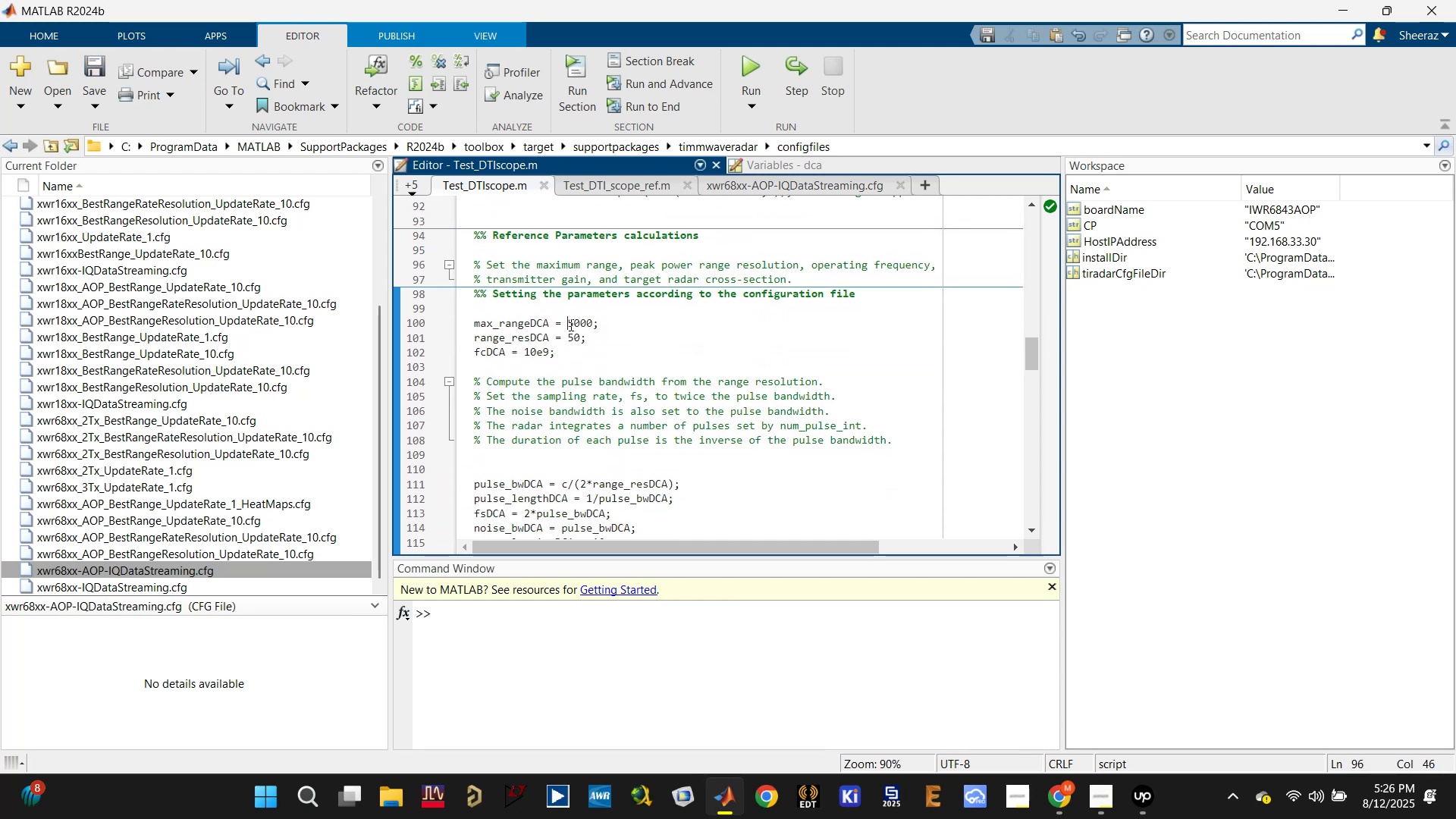 
double_click([522, 325])
 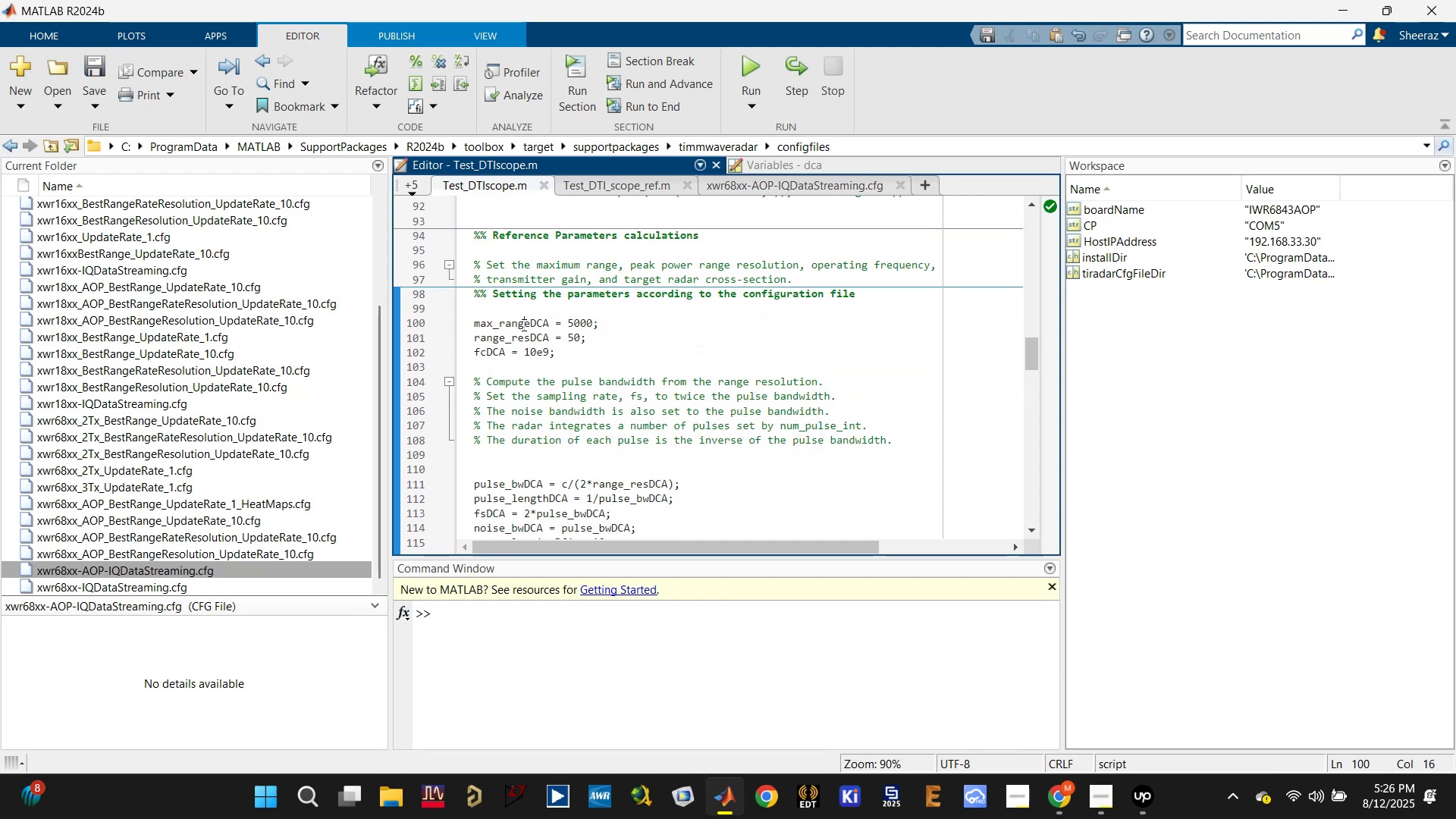 
triple_click([522, 325])
 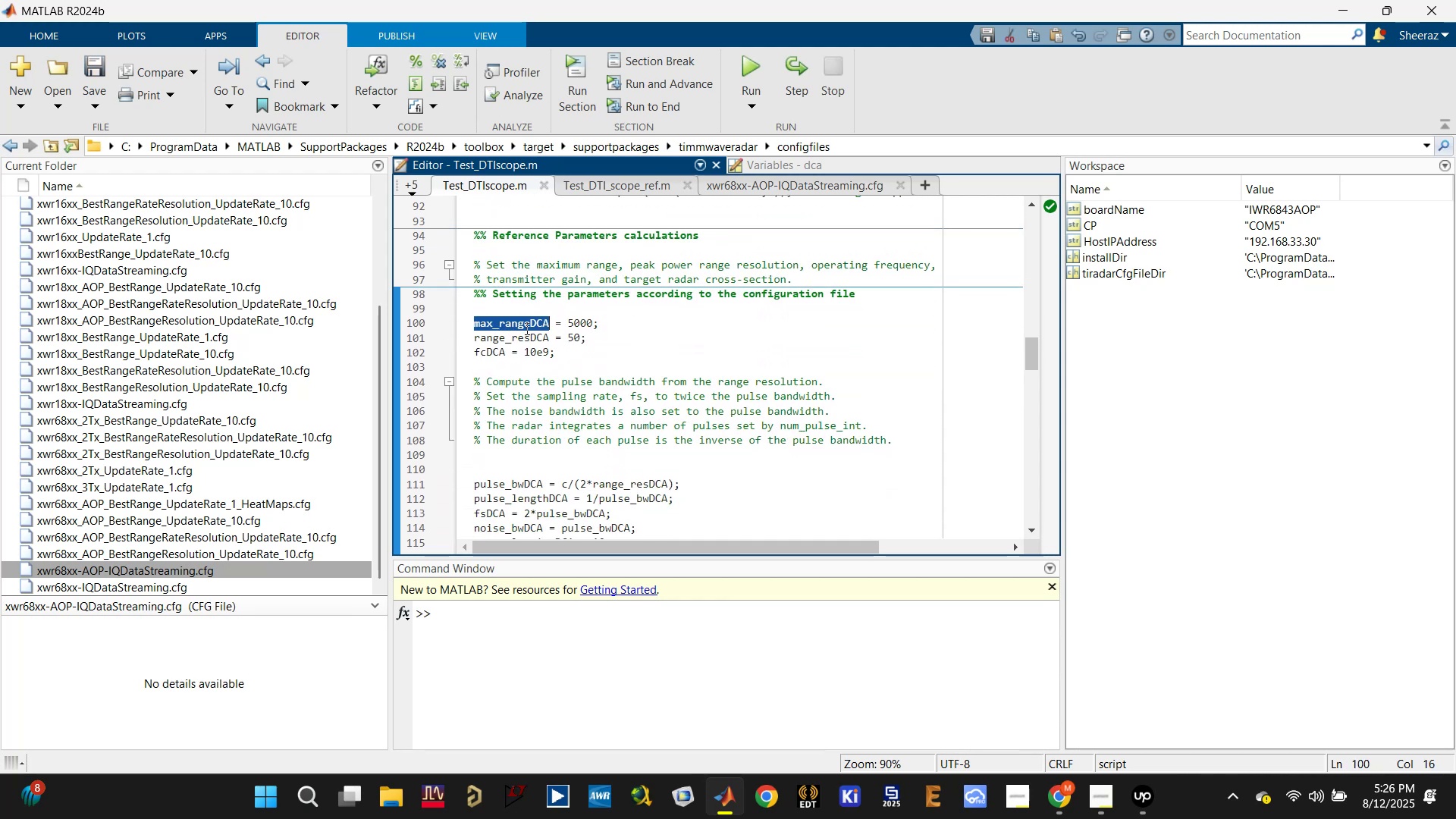 
scroll: coordinate [534, 338], scroll_direction: up, amount: 1.0
 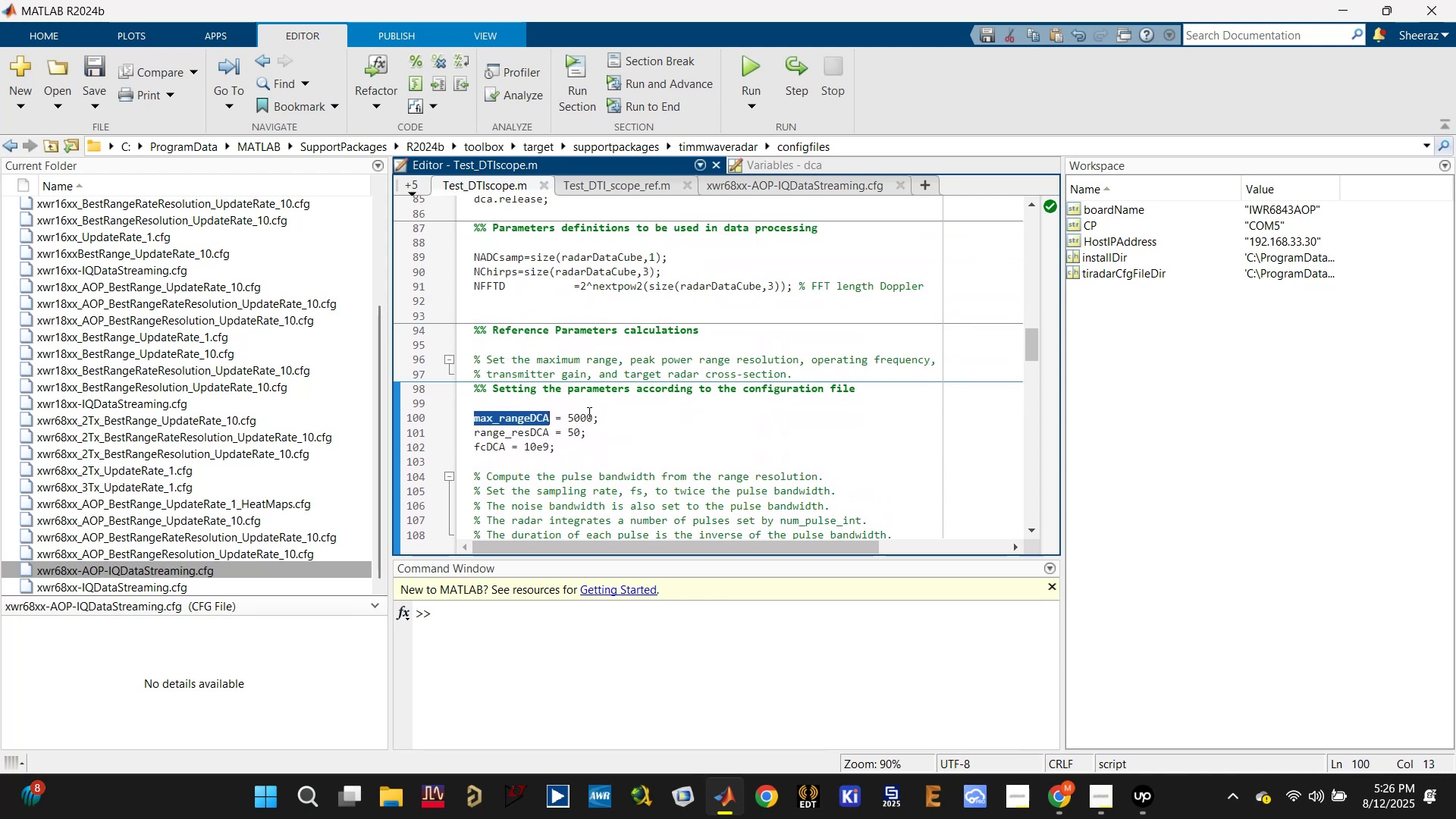 
double_click([587, 412])
 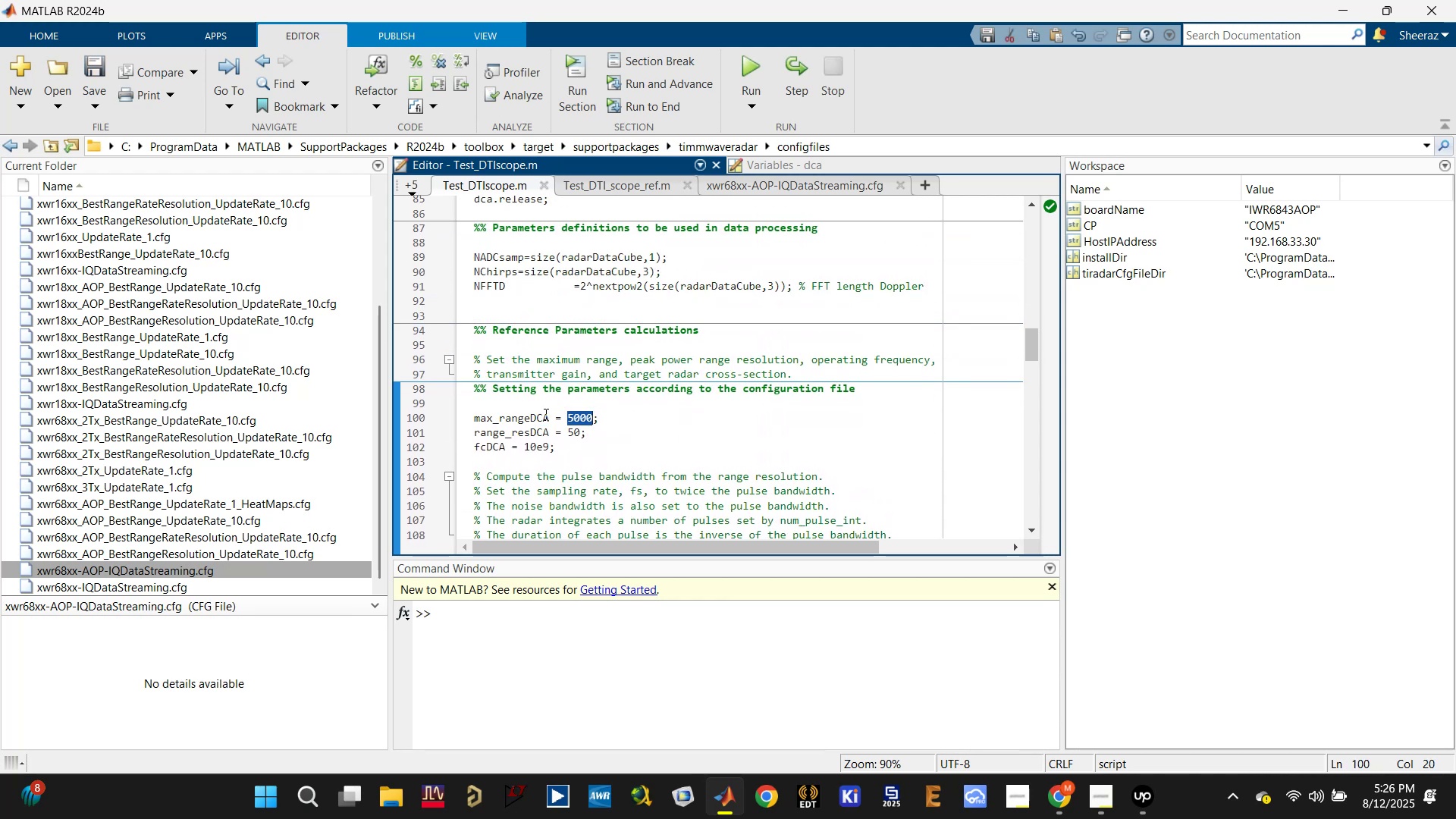 
triple_click([543, 413])
 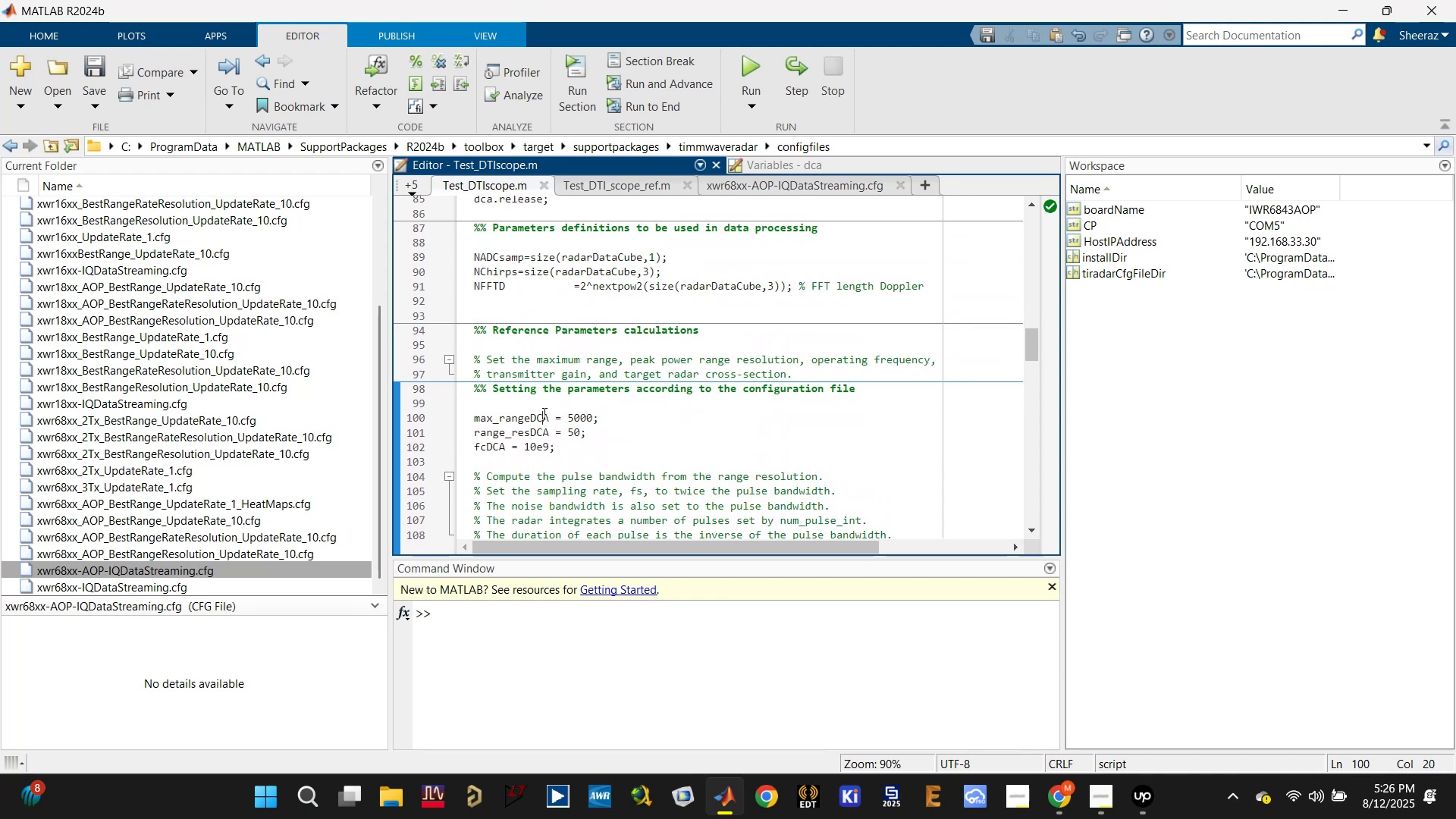 
triple_click([543, 413])
 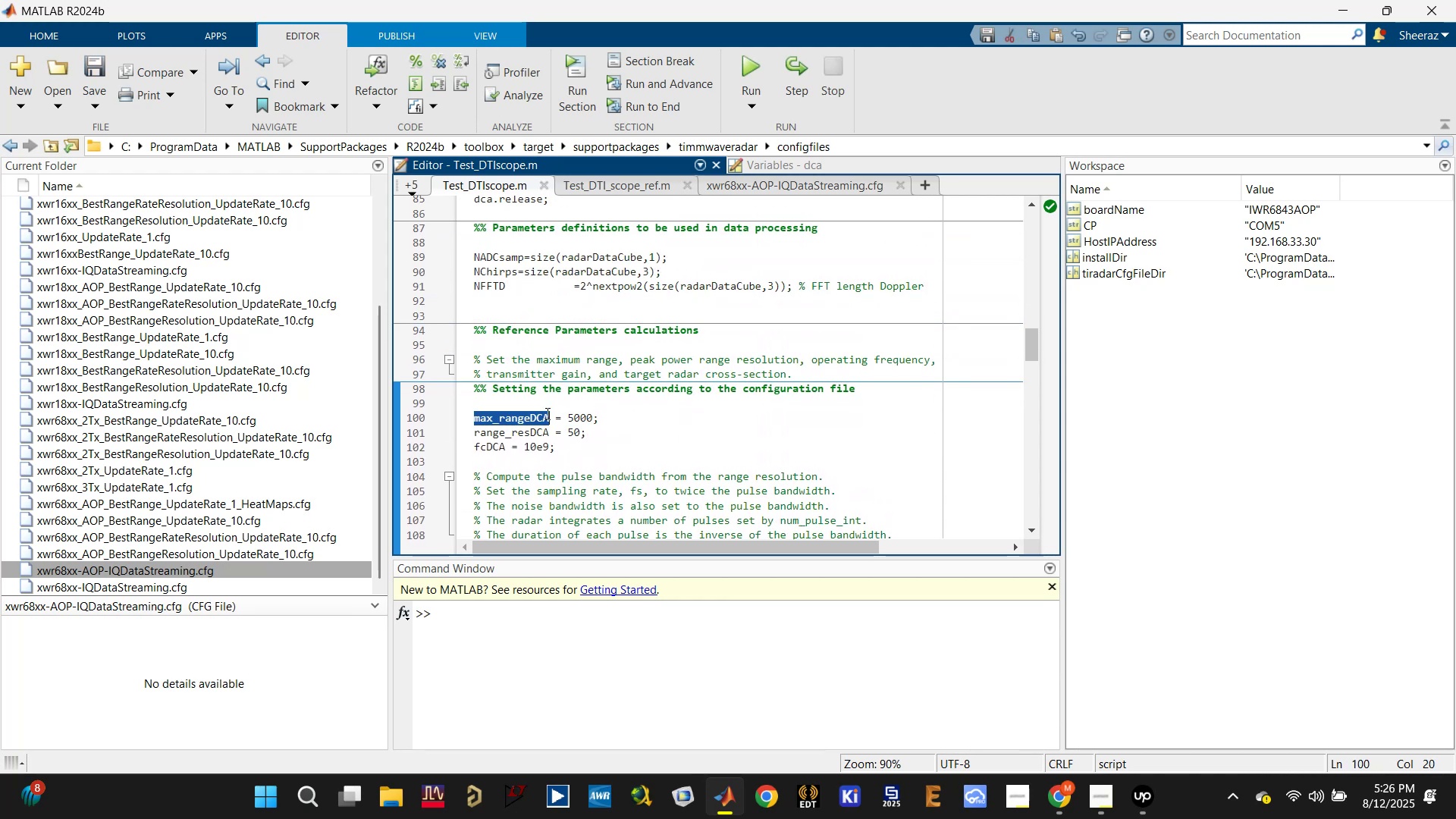 
scroll: coordinate [546, 321], scroll_direction: up, amount: 10.0
 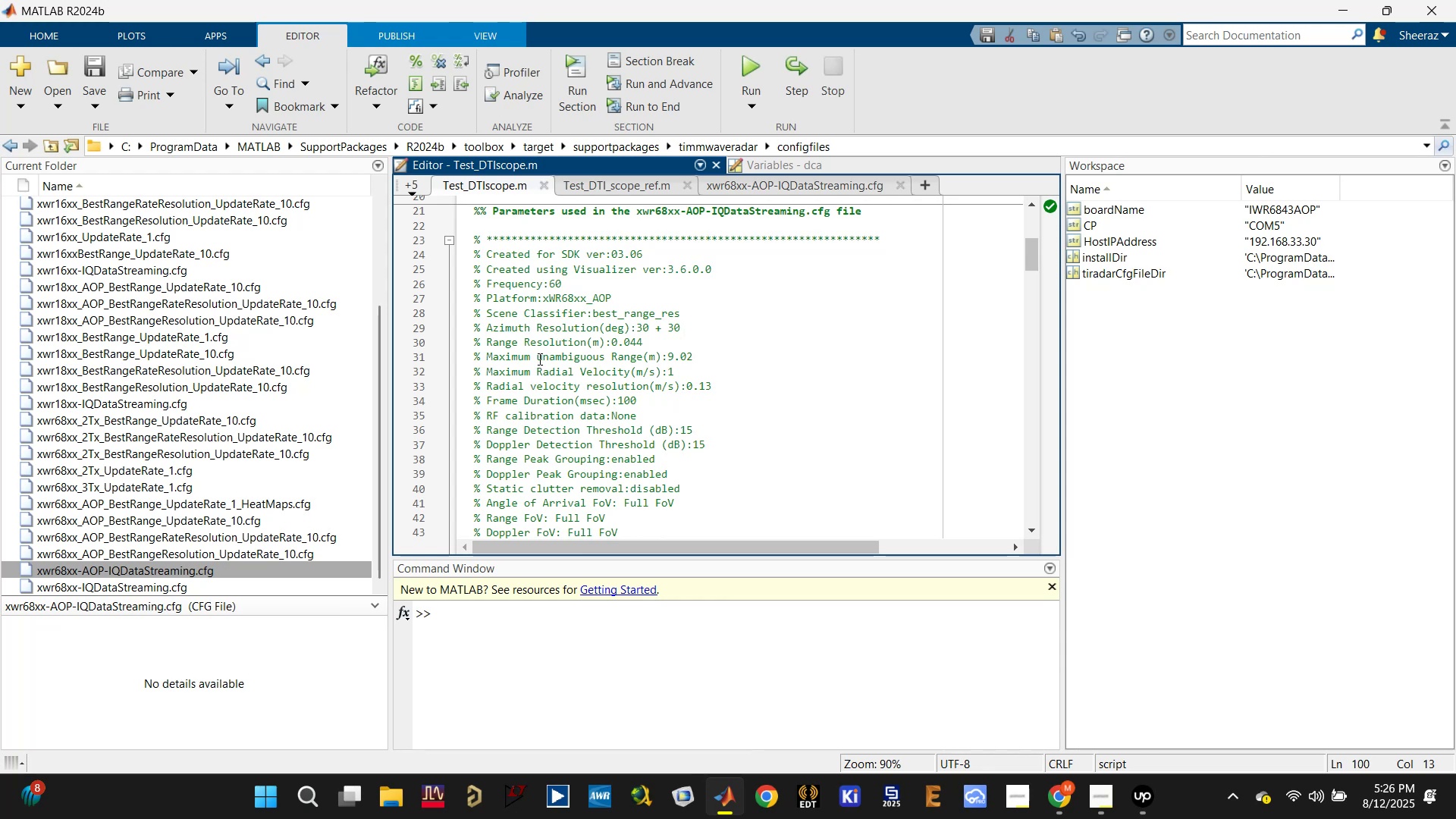 
left_click([548, 344])
 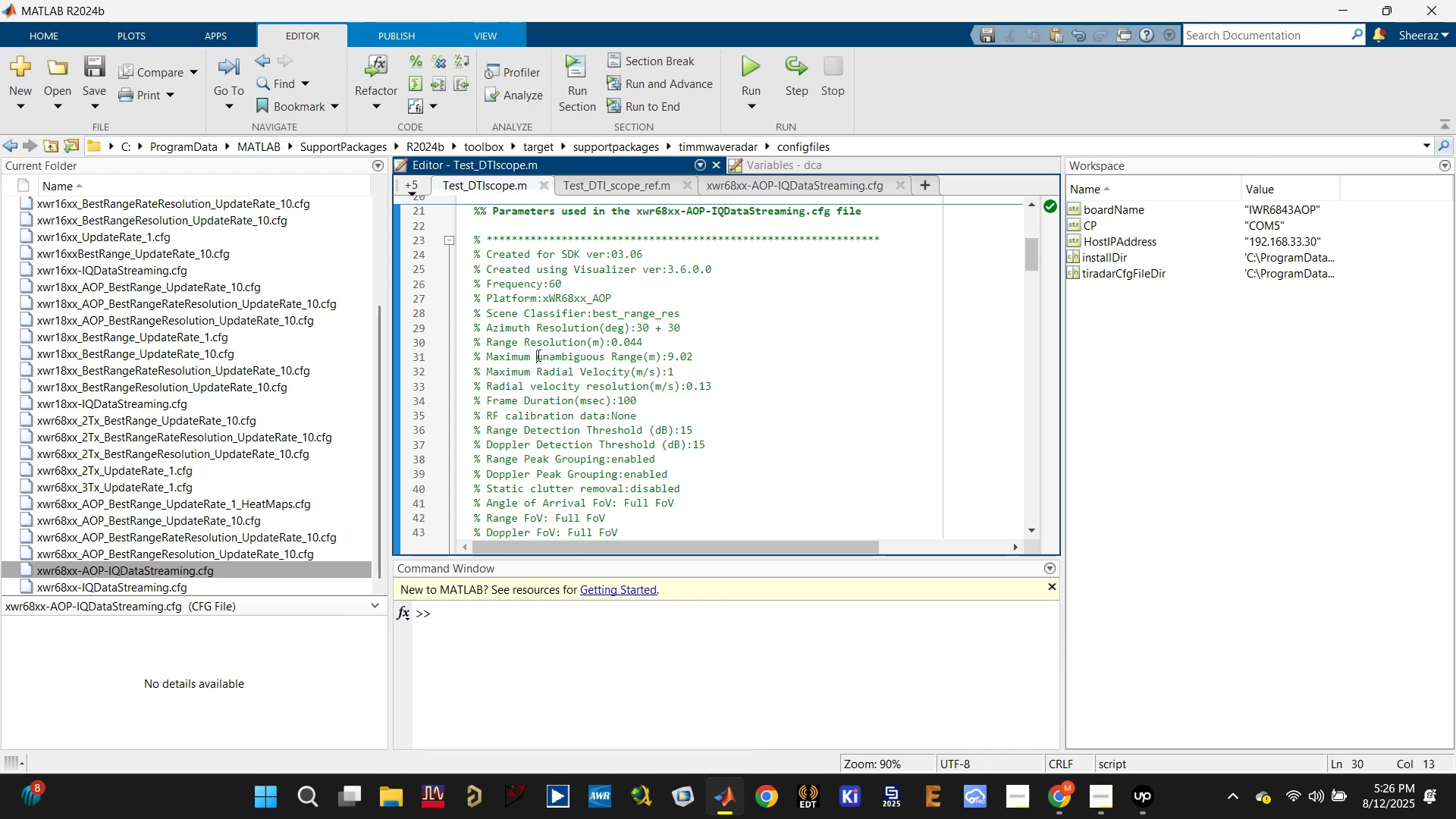 
double_click([537, 355])
 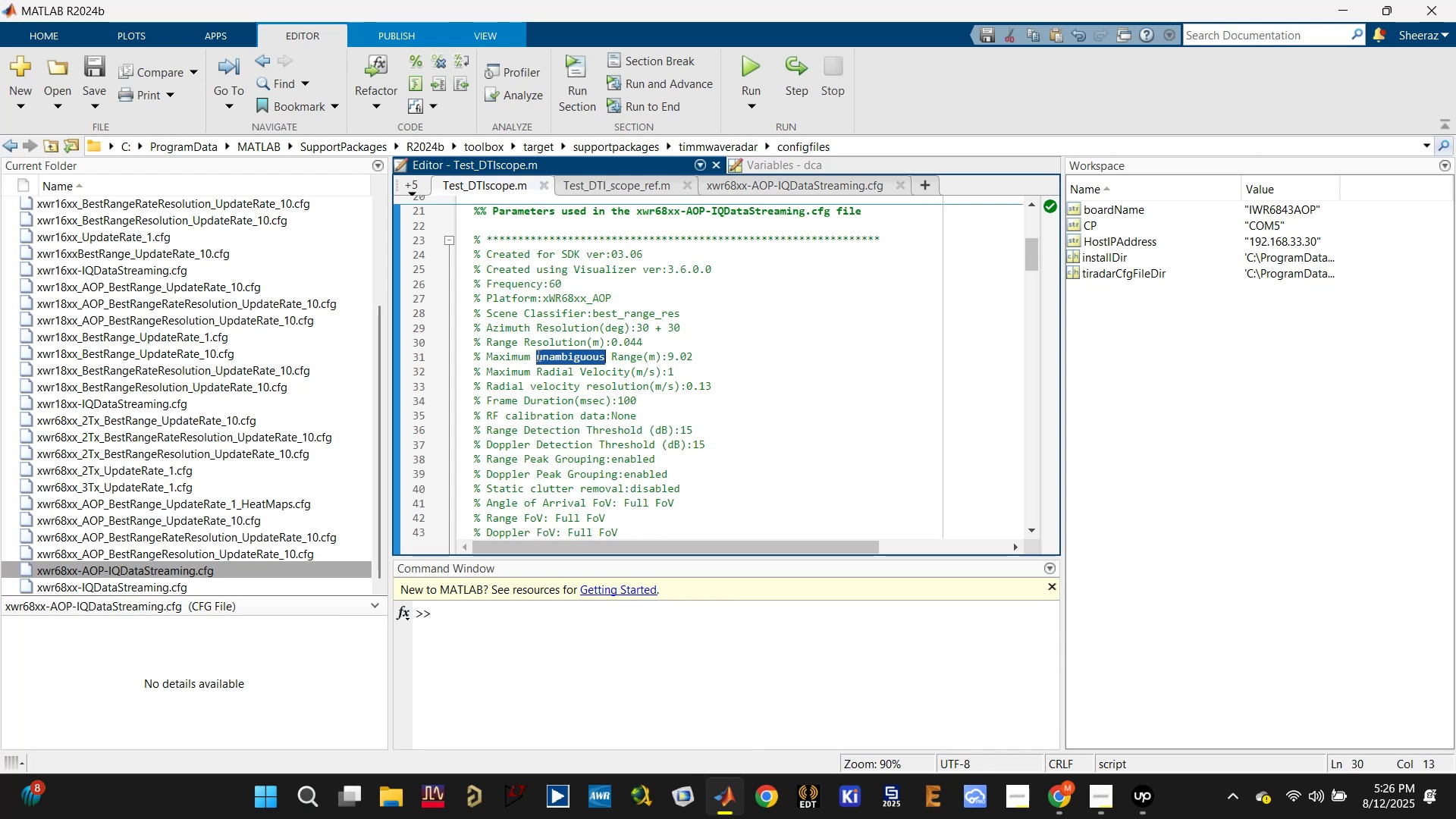 
triple_click([537, 355])
 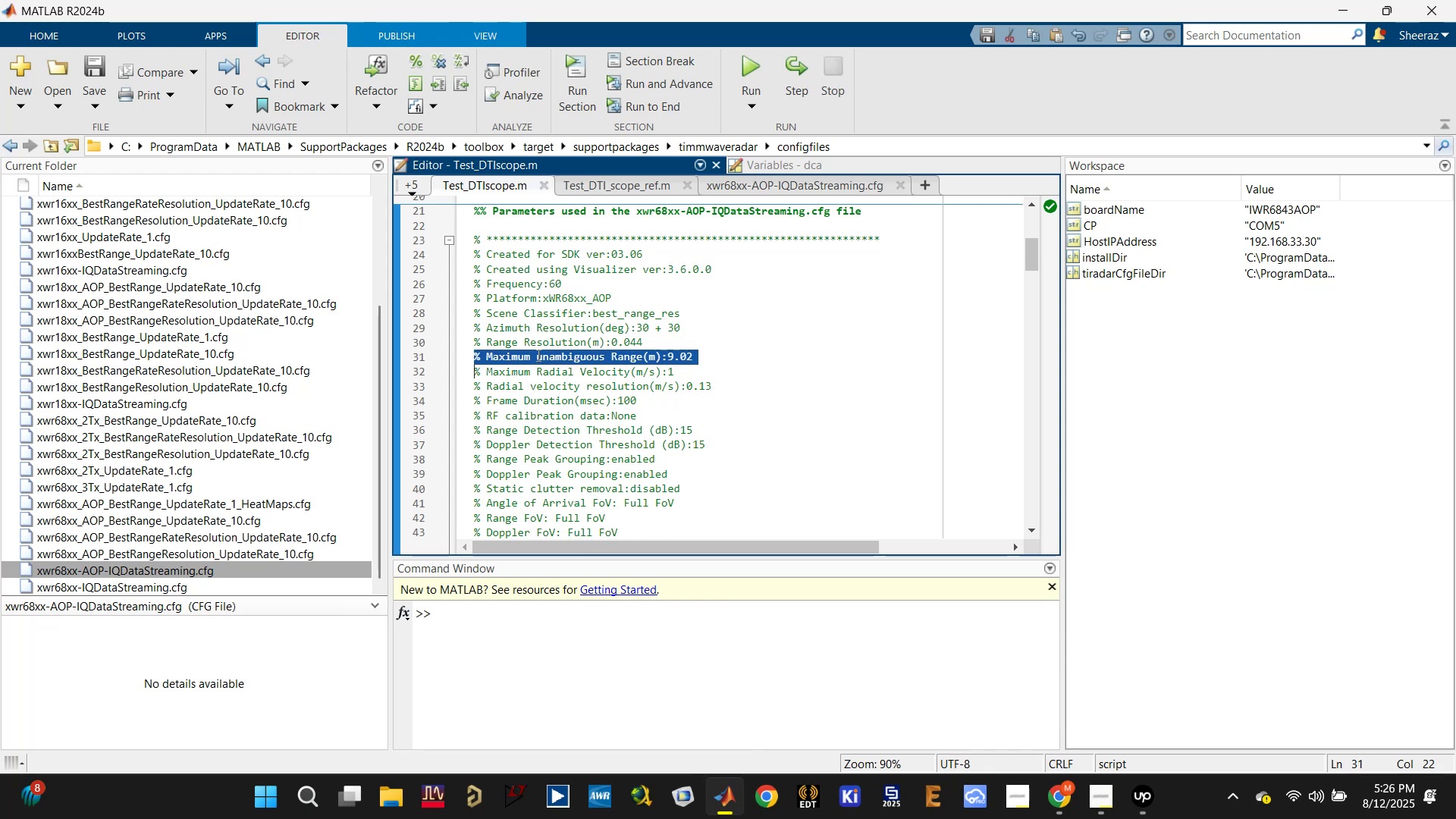 
key(Control+C)
 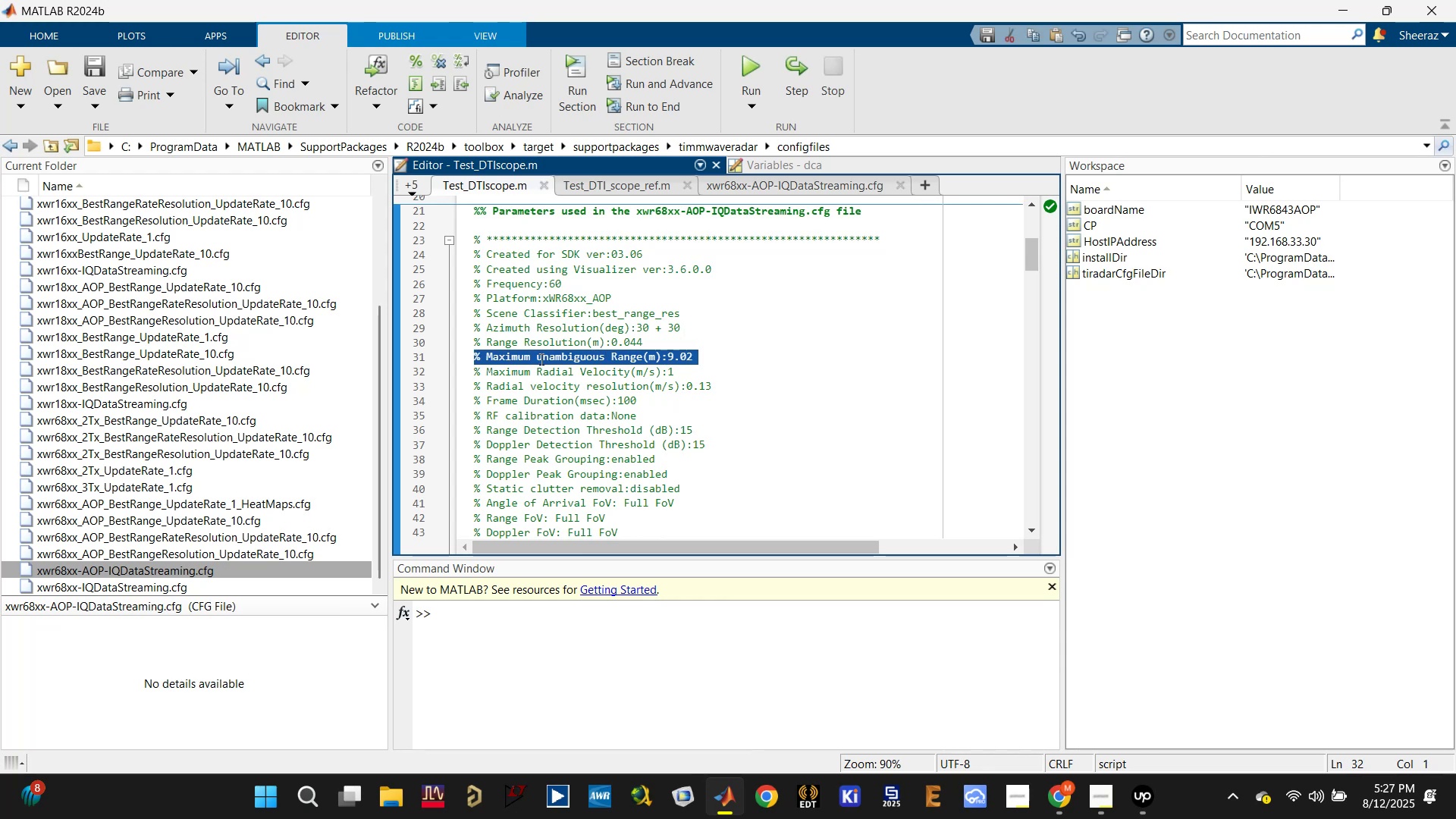 
scroll: coordinate [541, 378], scroll_direction: down, amount: 11.0
 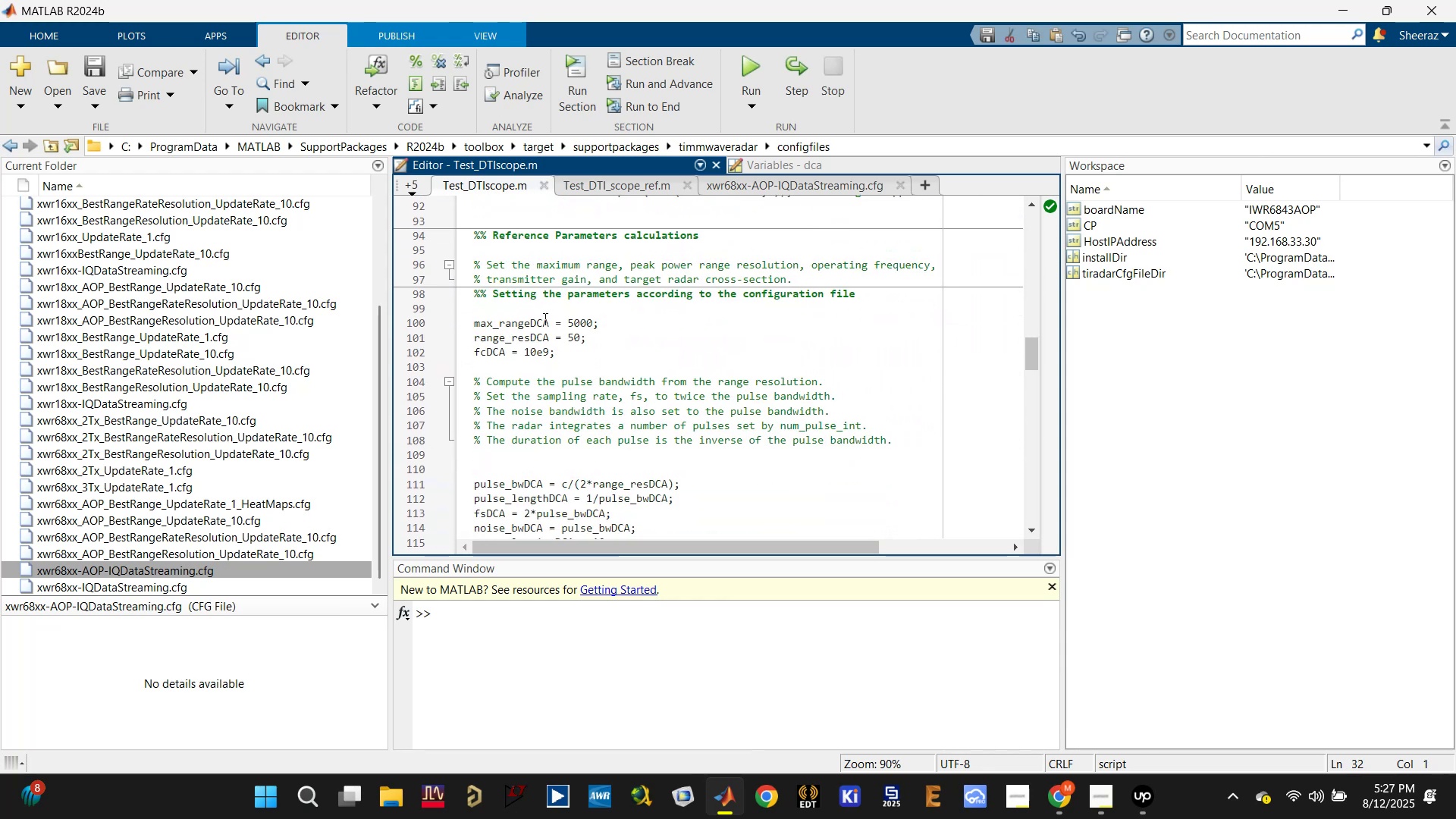 
double_click([536, 322])
 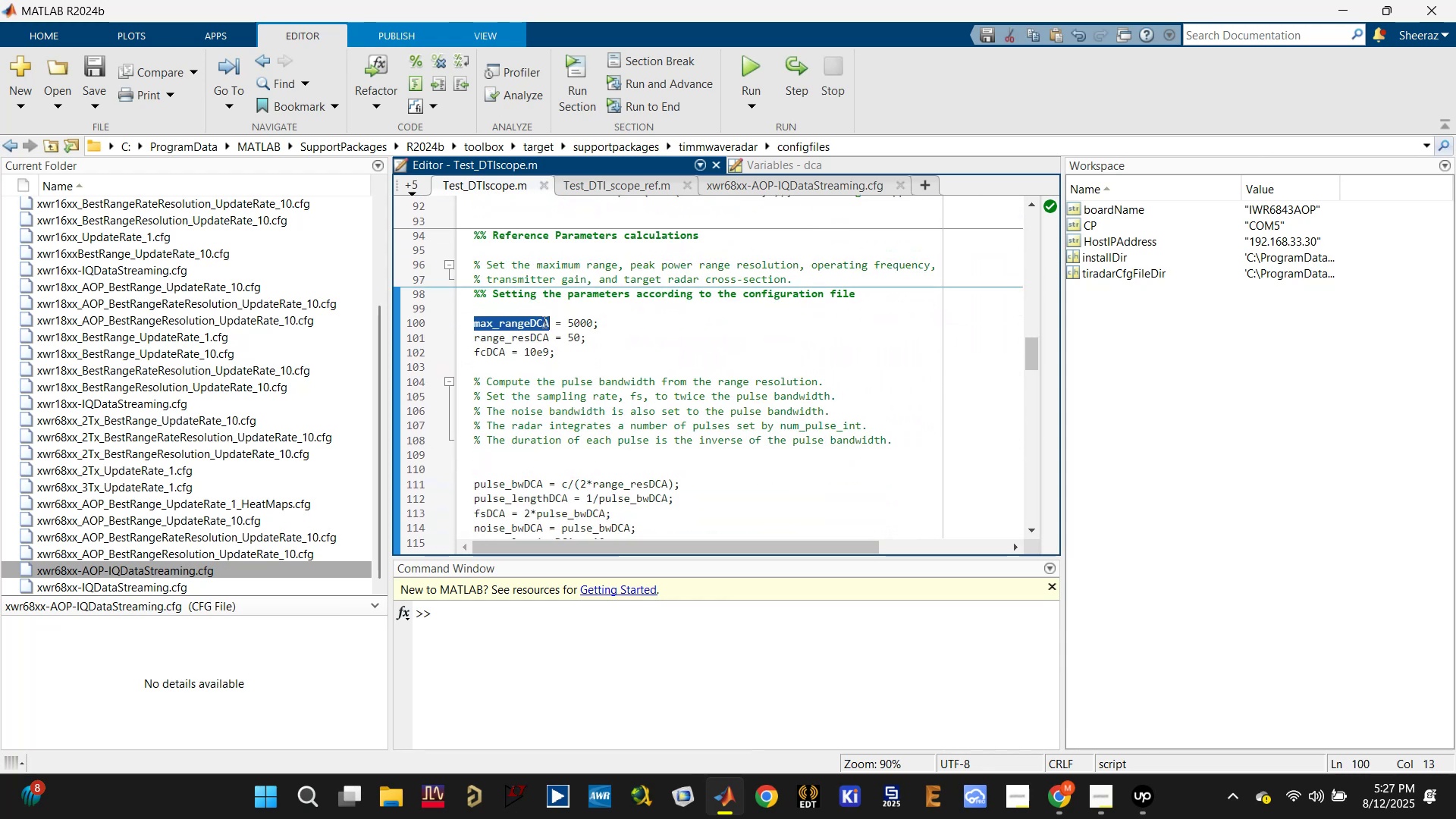 
triple_click([545, 322])
 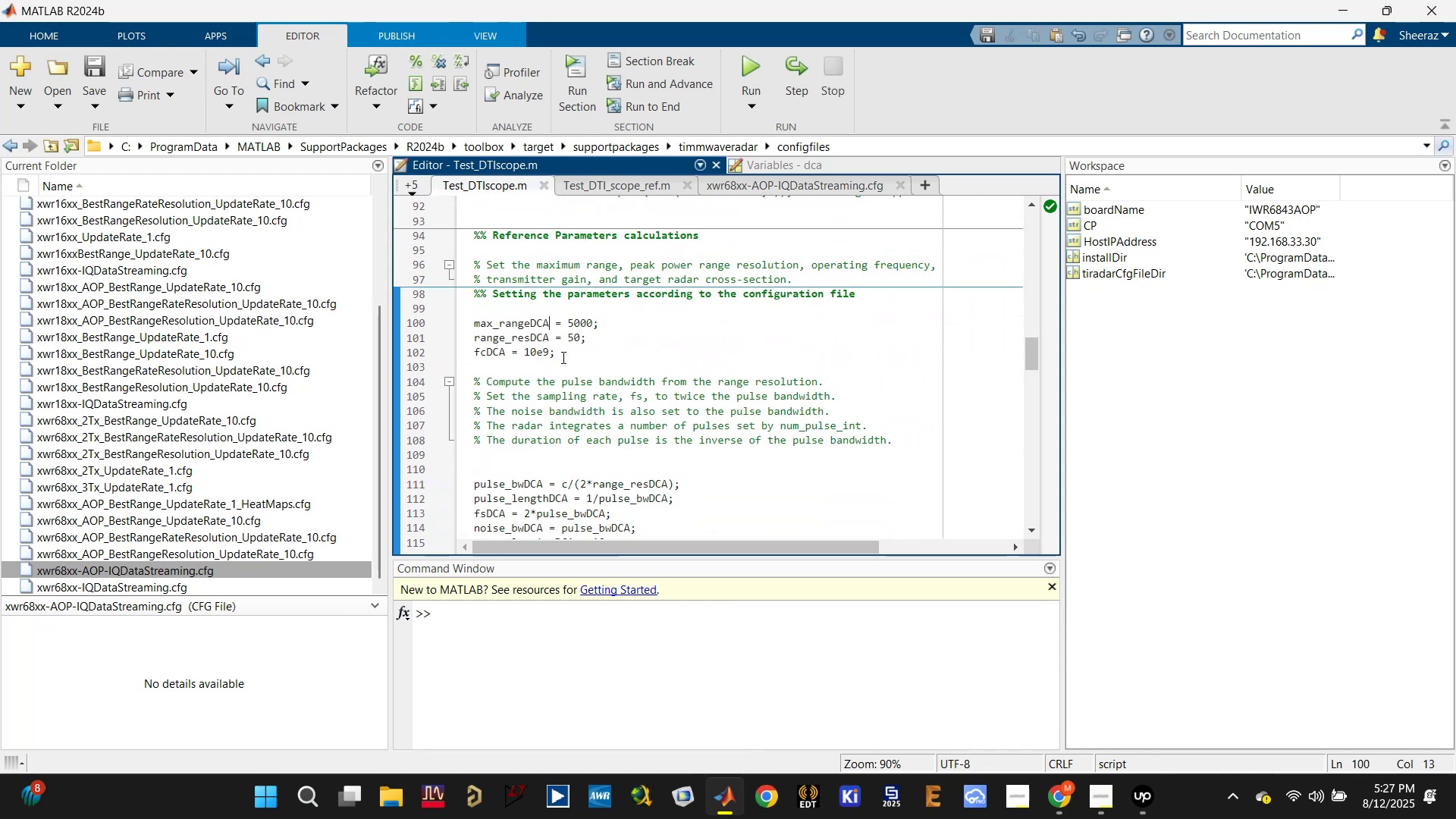 
key(Backspace)
 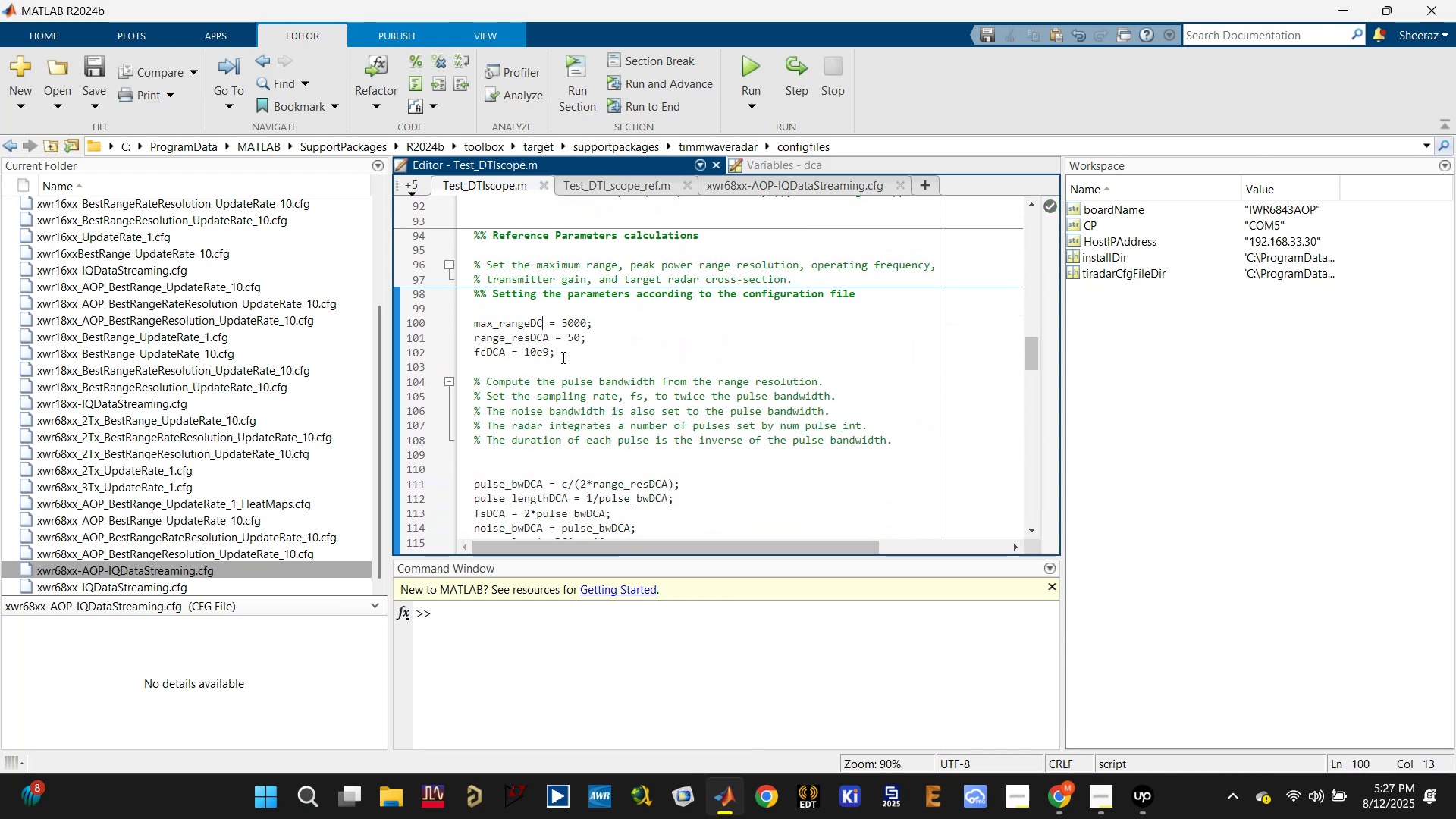 
key(Backspace)
 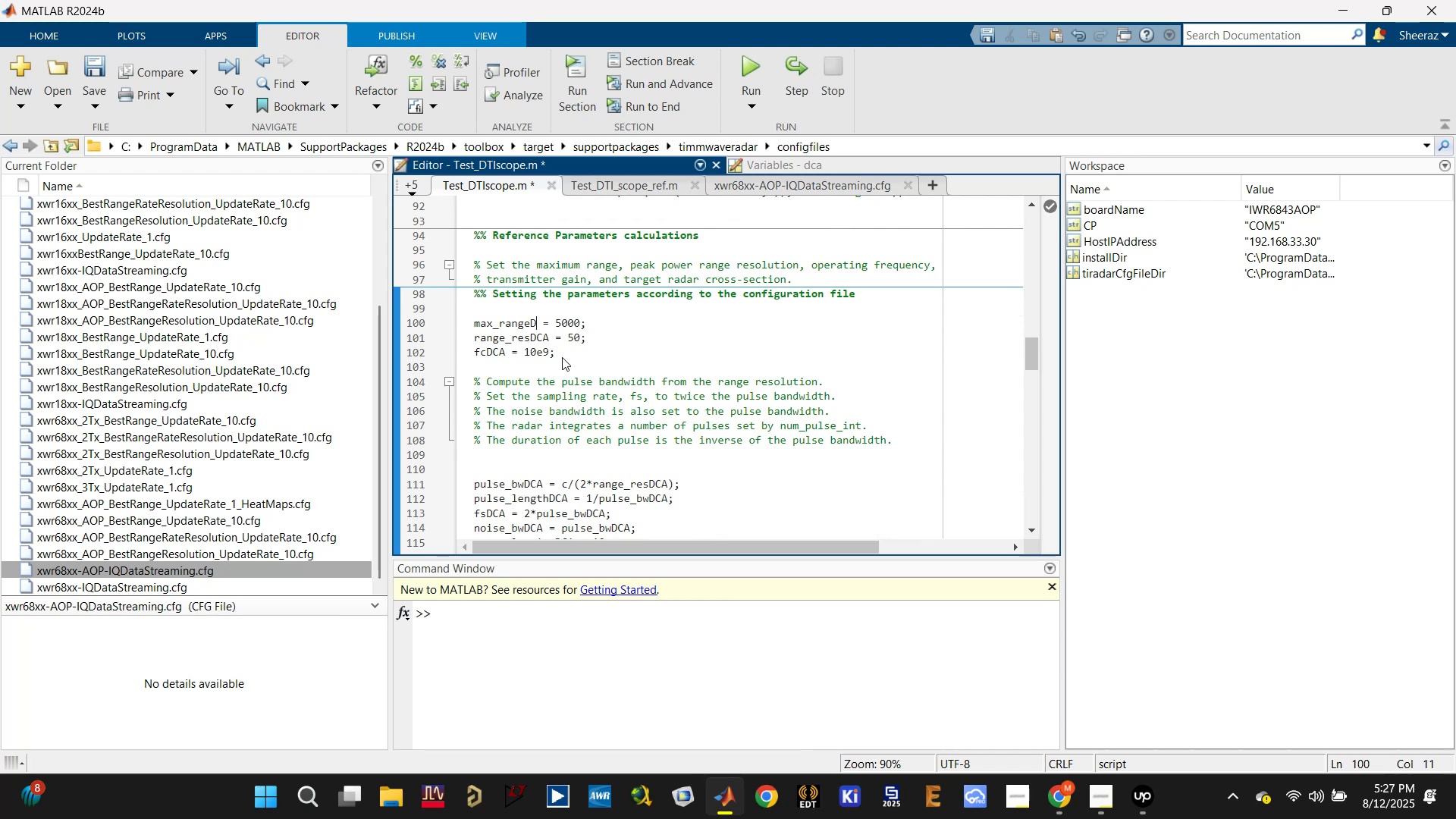 
key(Backspace)
 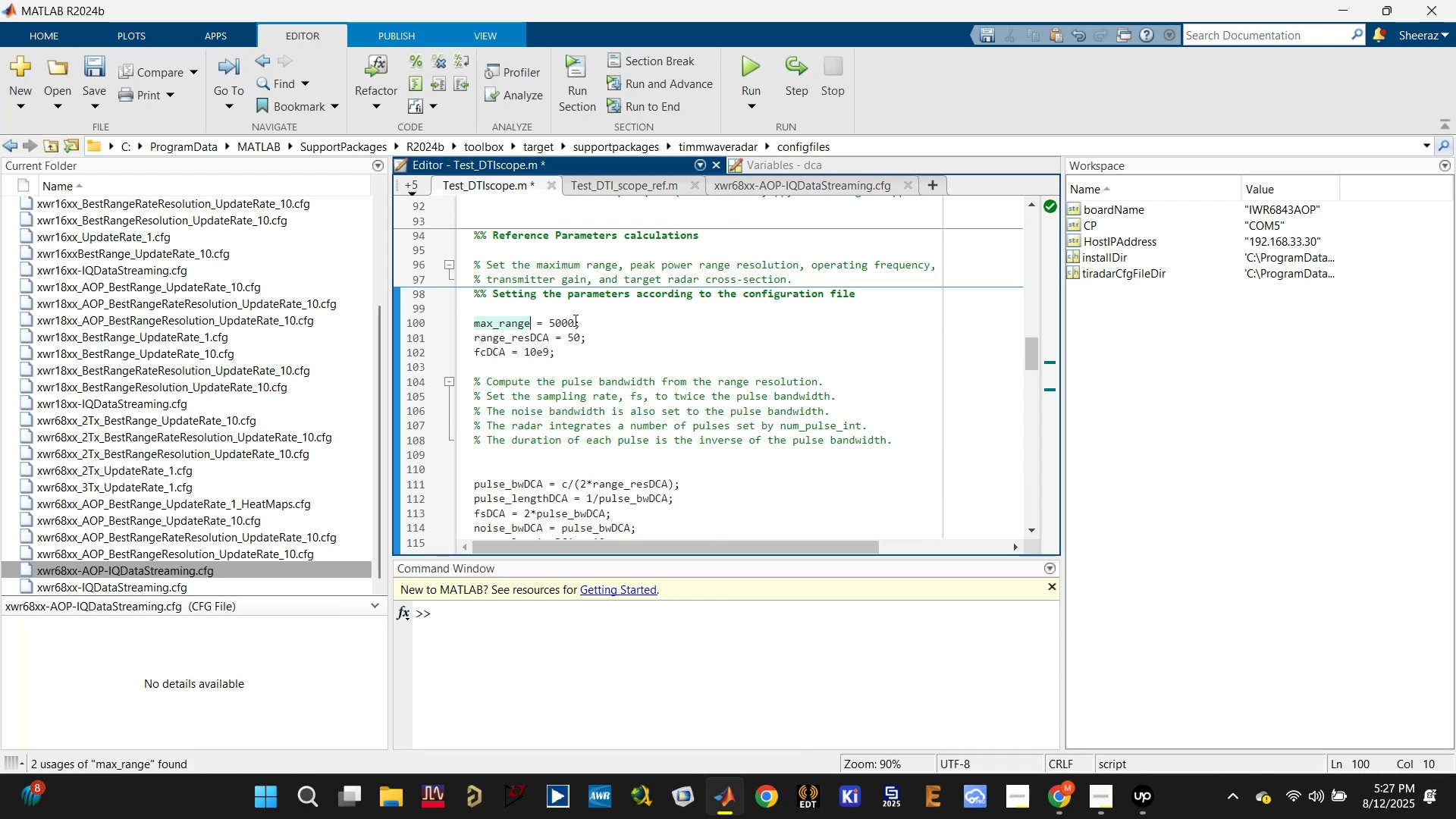 
left_click([602, 322])
 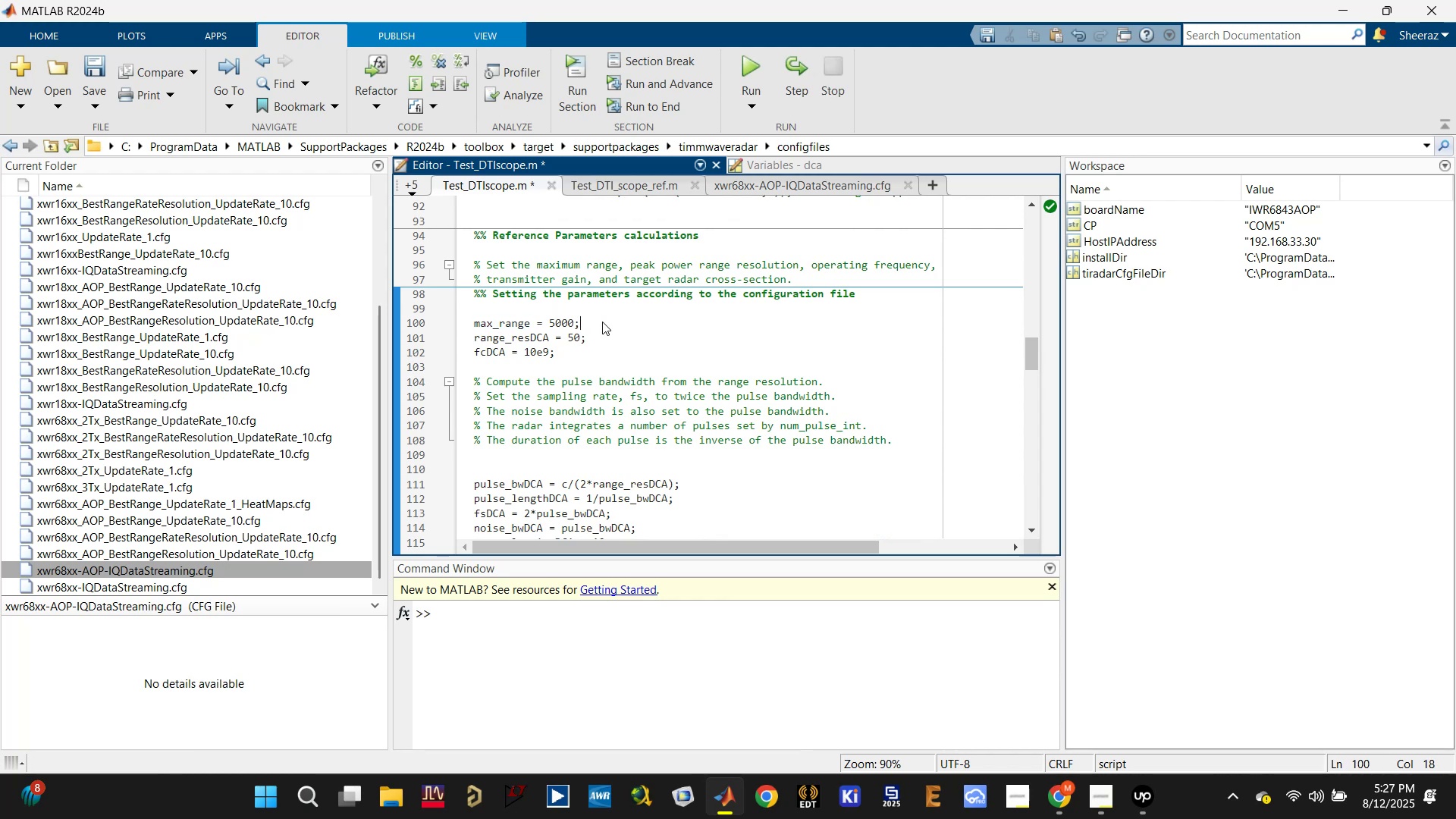 
key(Space)
 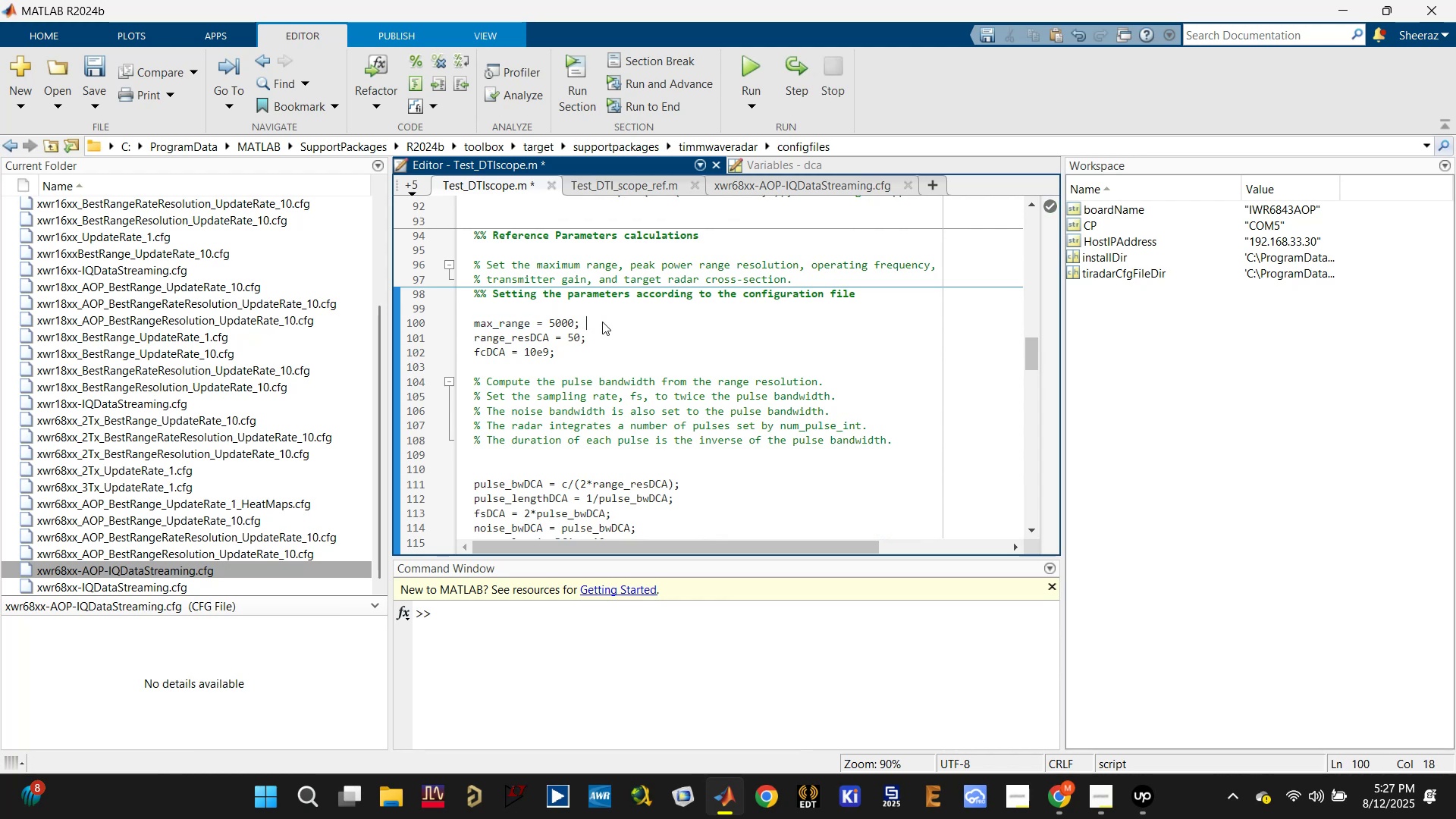 
key(Control+V)
 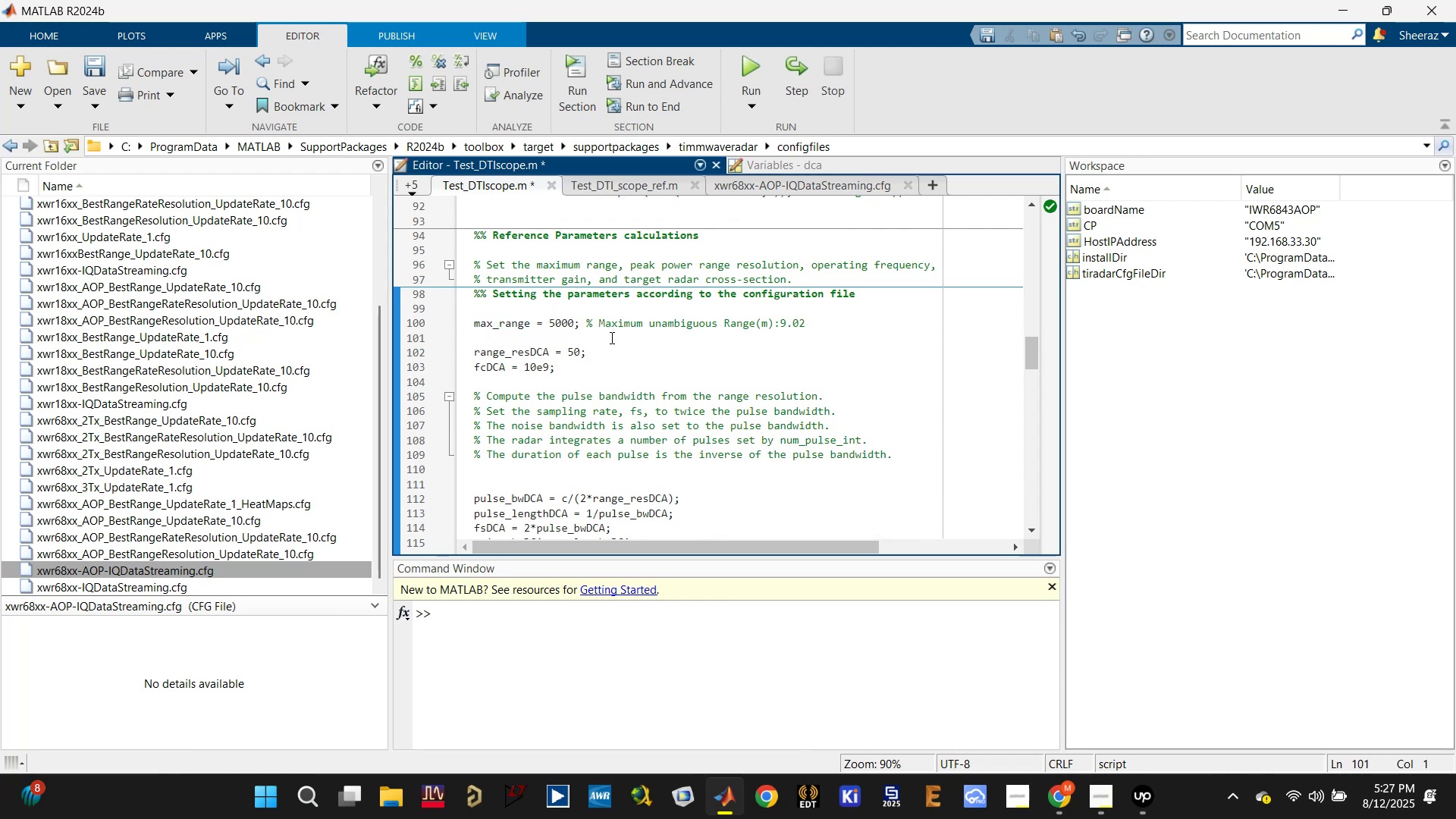 
left_click([609, 337])
 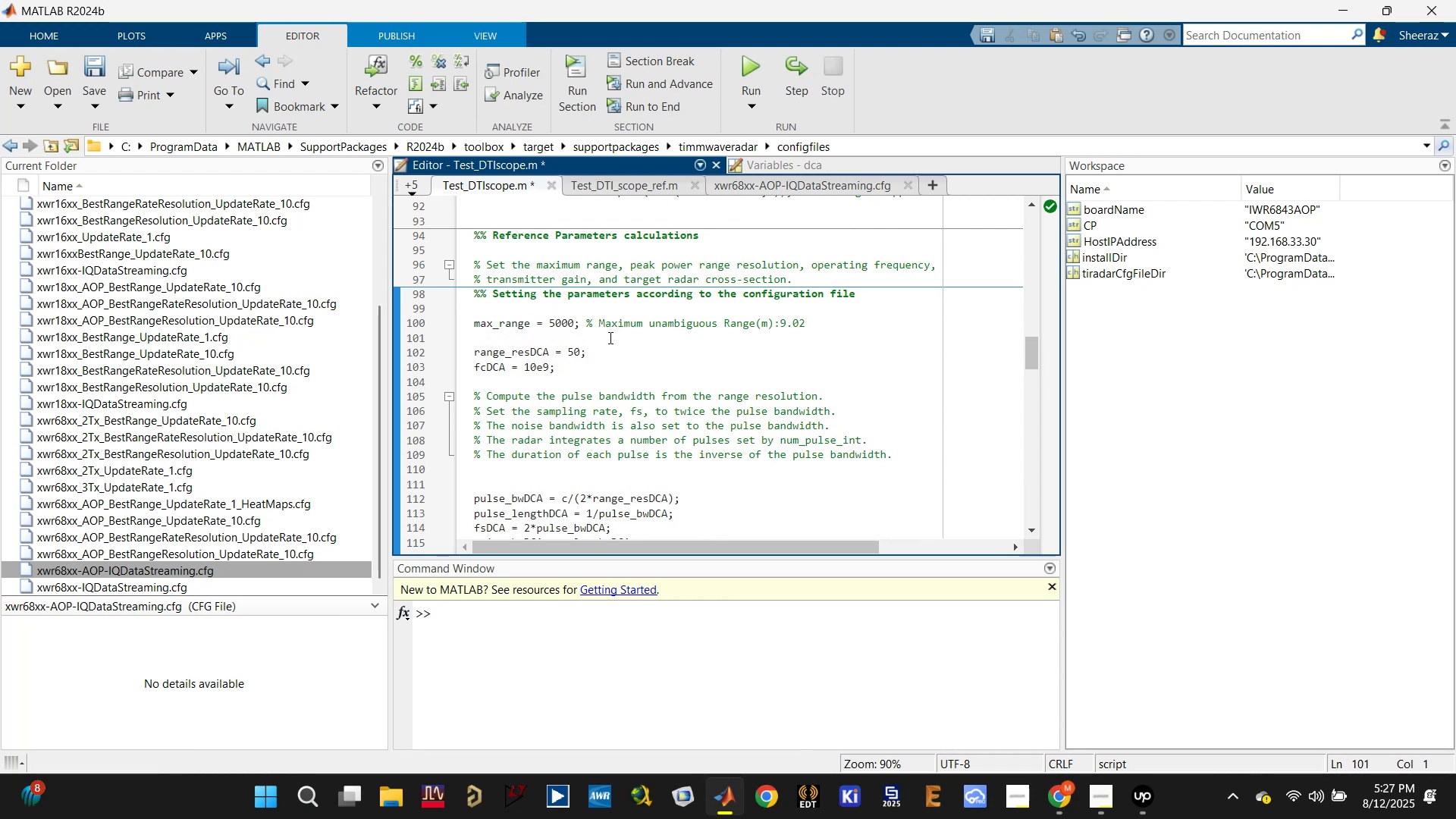 
key(Backspace)
 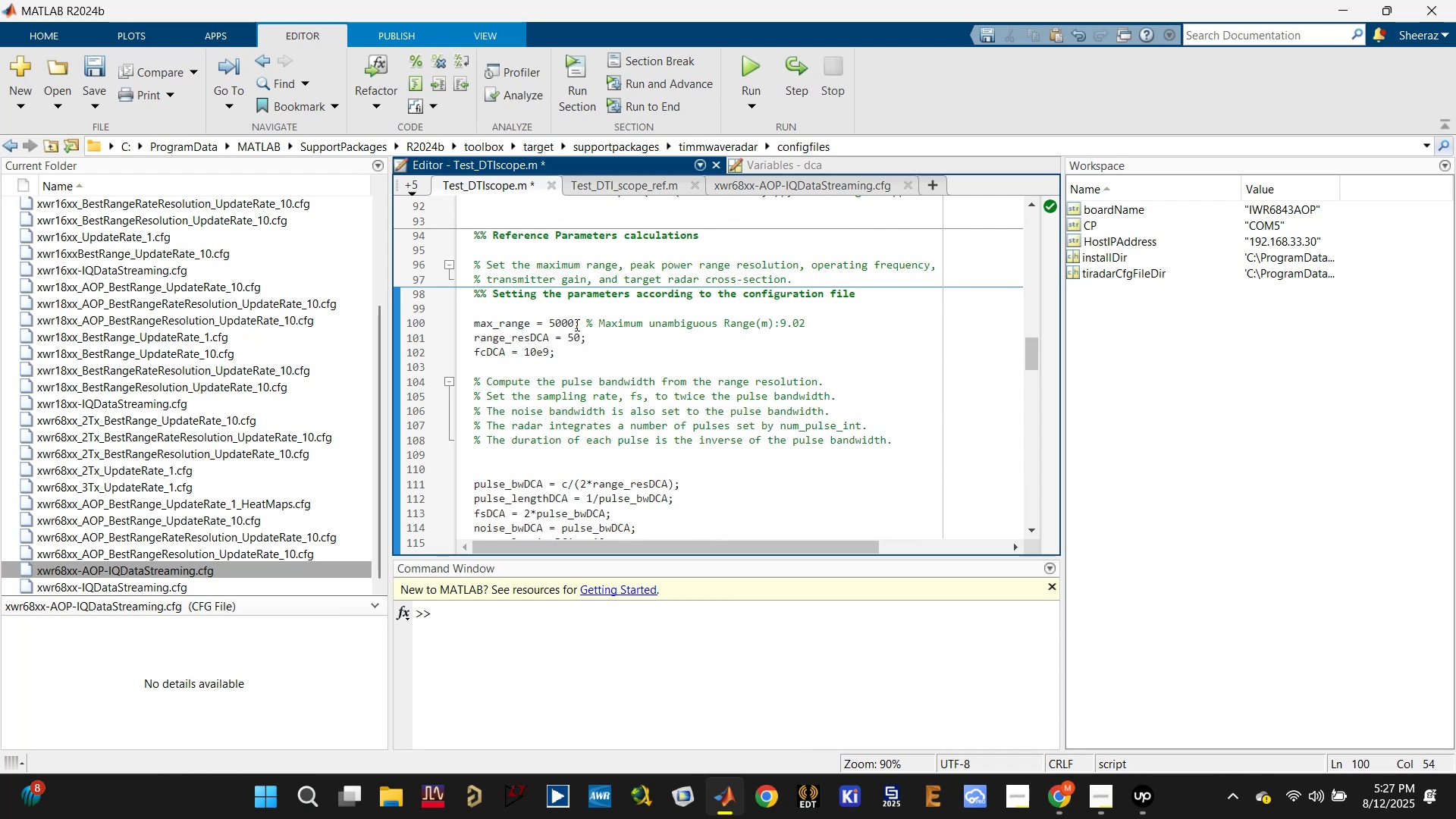 
key(Control+S)
 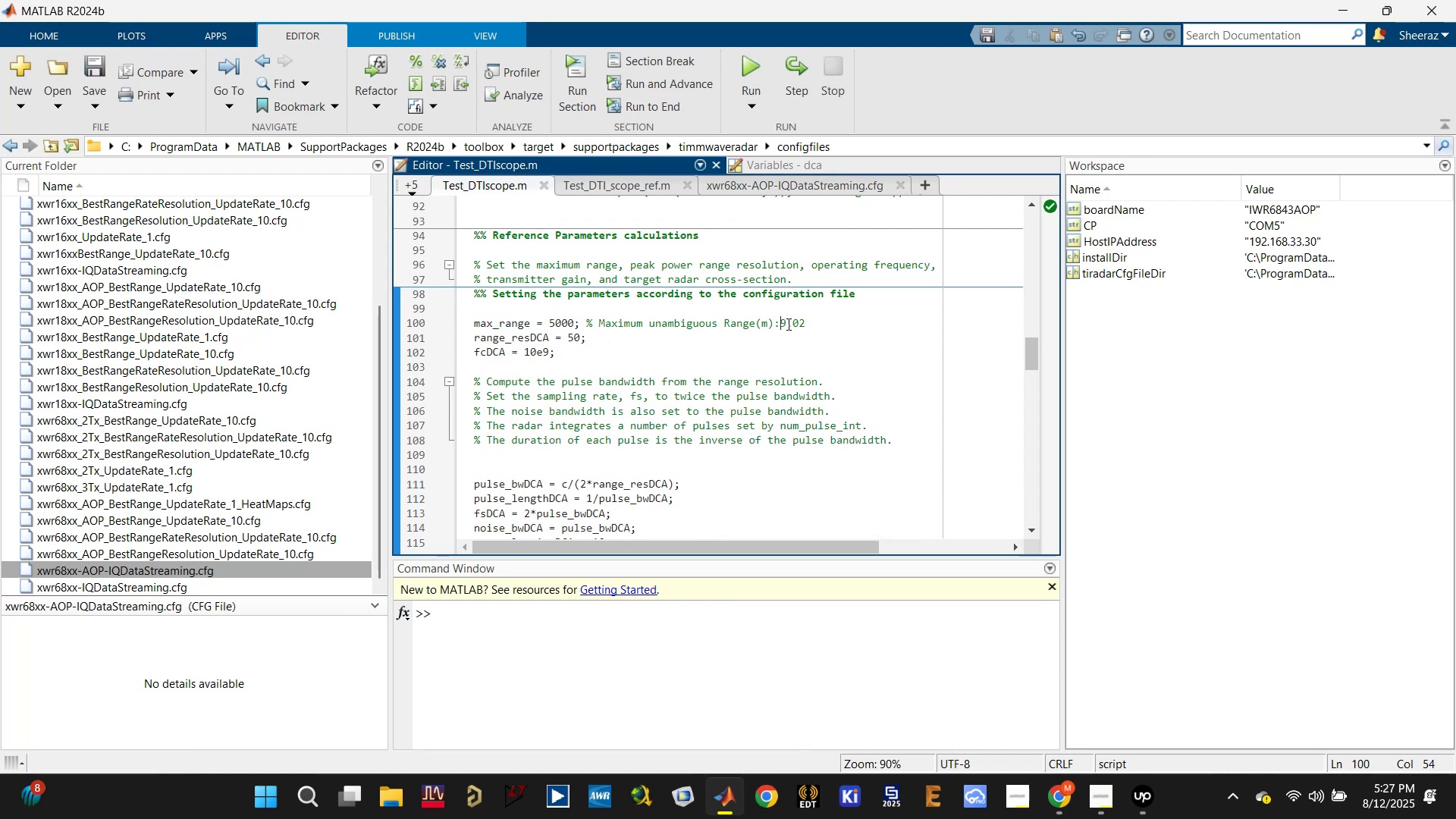 
key(Control+C)
 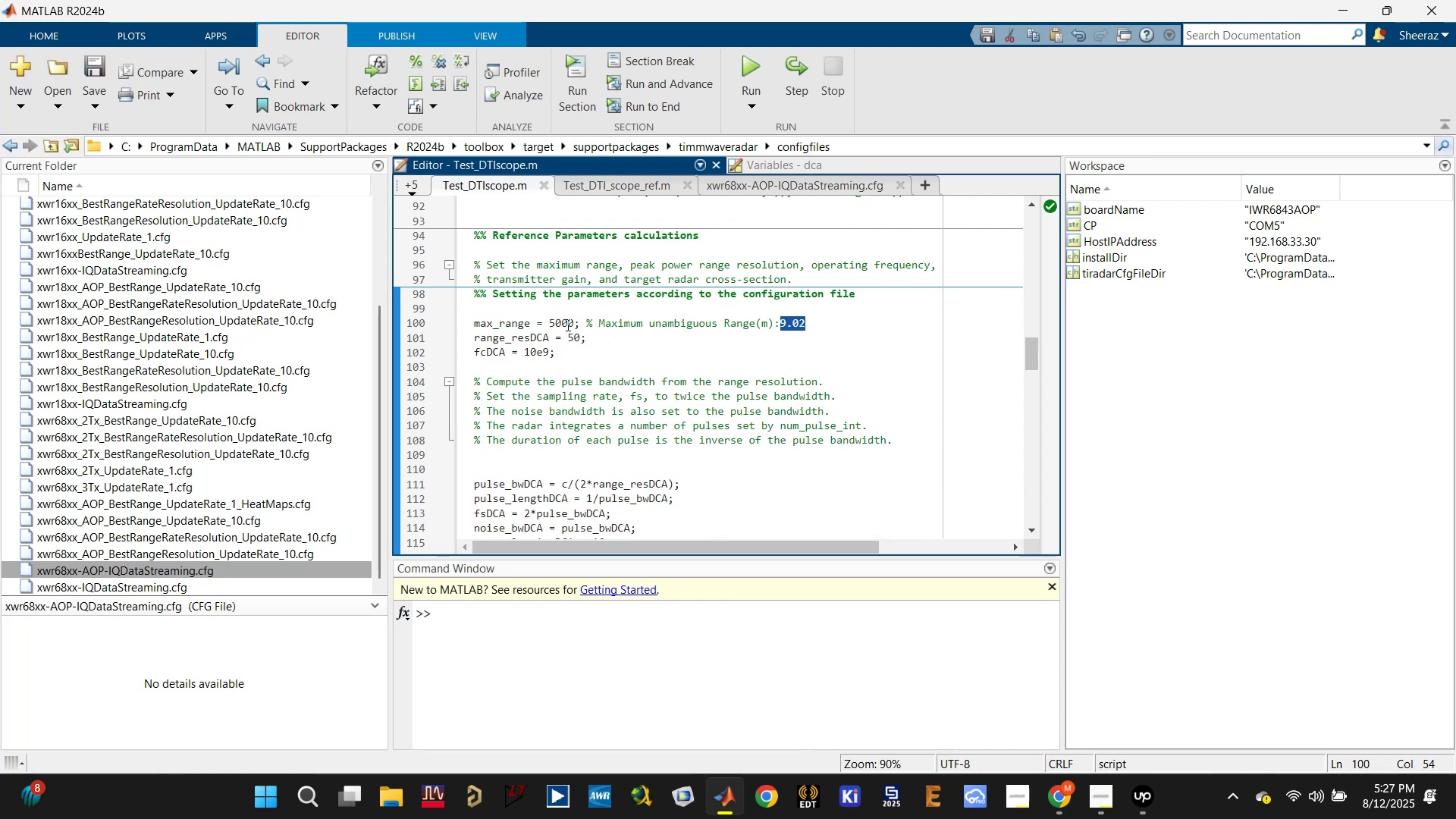 
double_click([566, 323])
 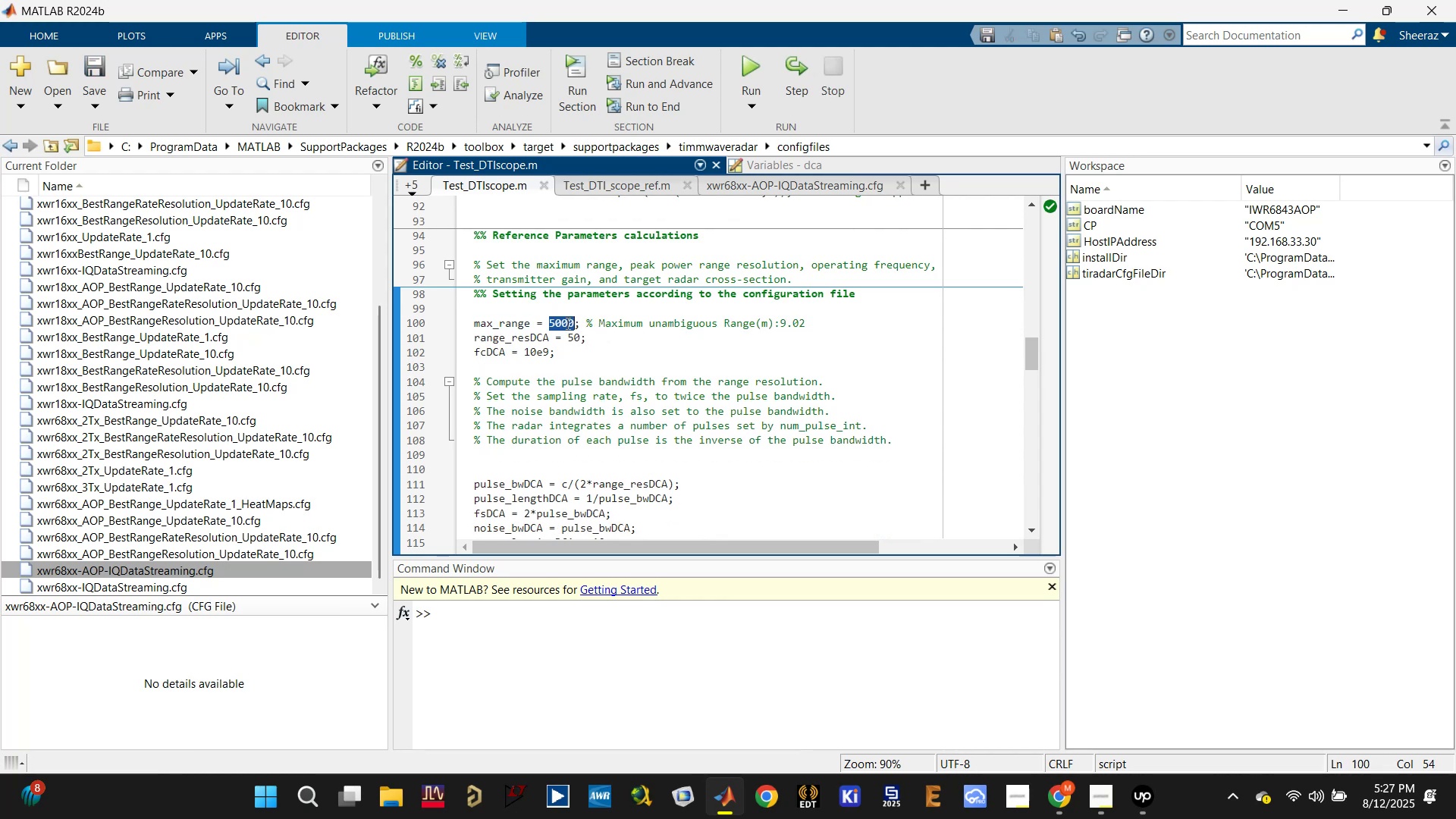 
key(Control+V)
 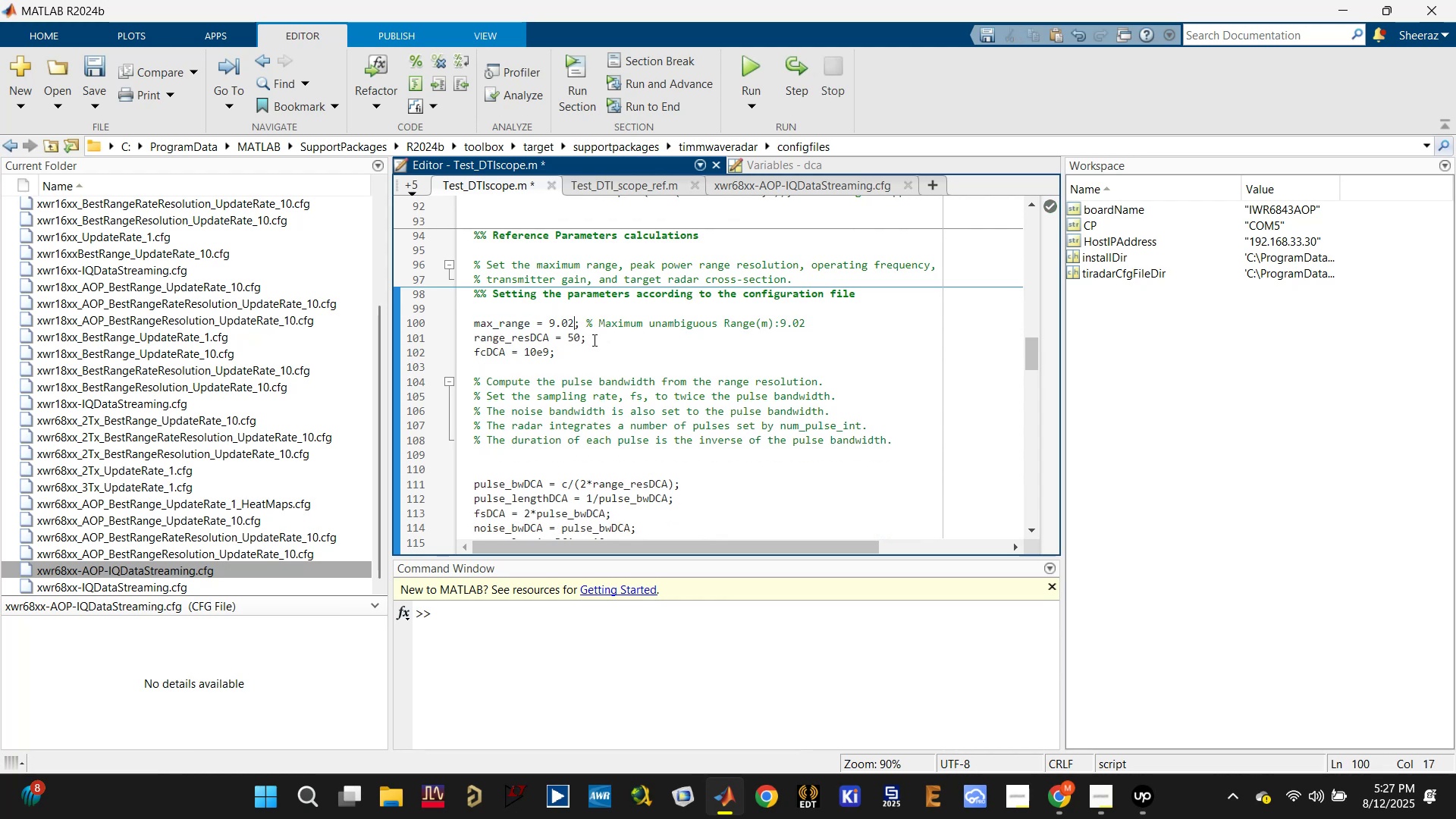 
key(Control+S)
 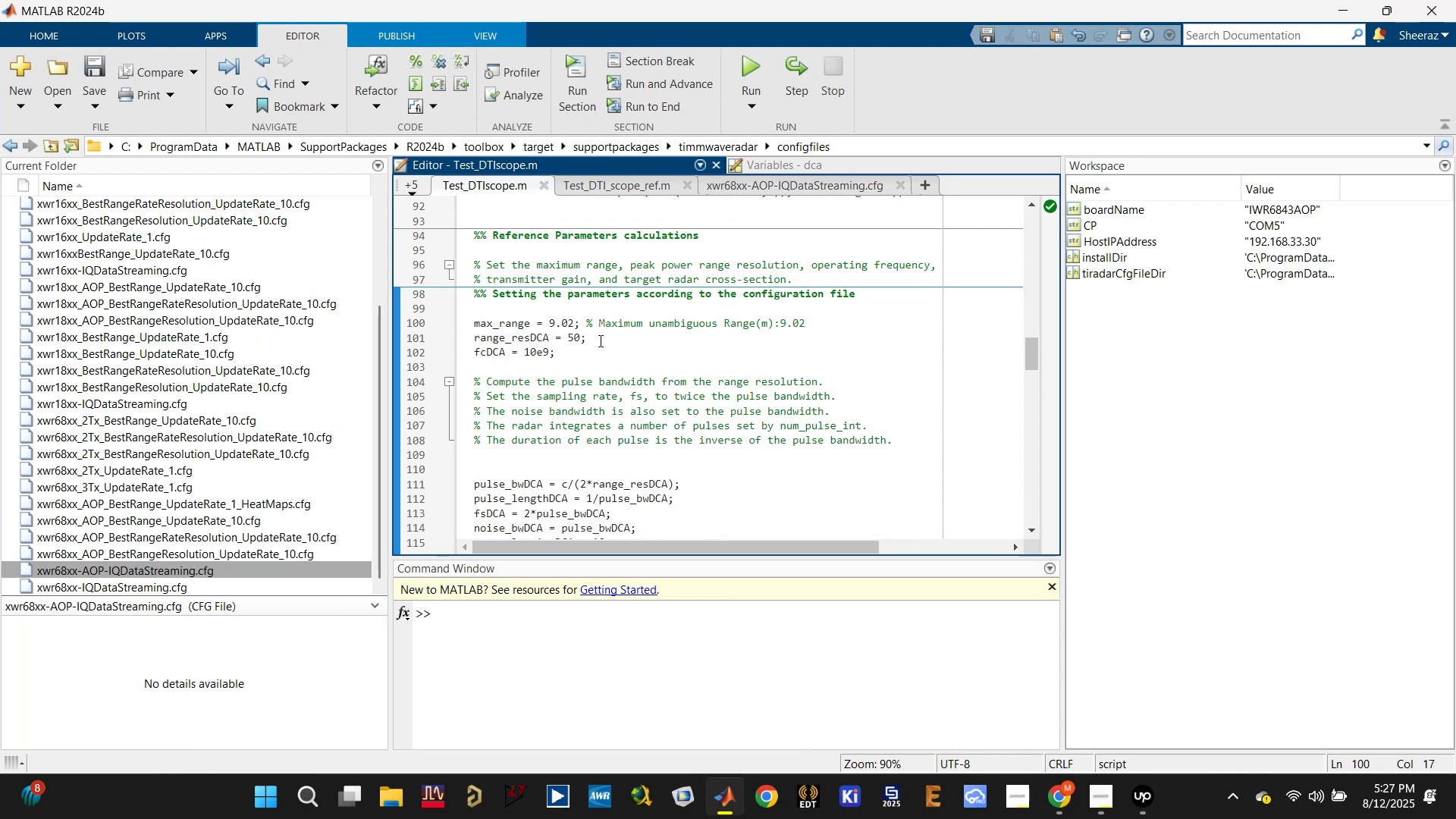 
left_click([607, 340])
 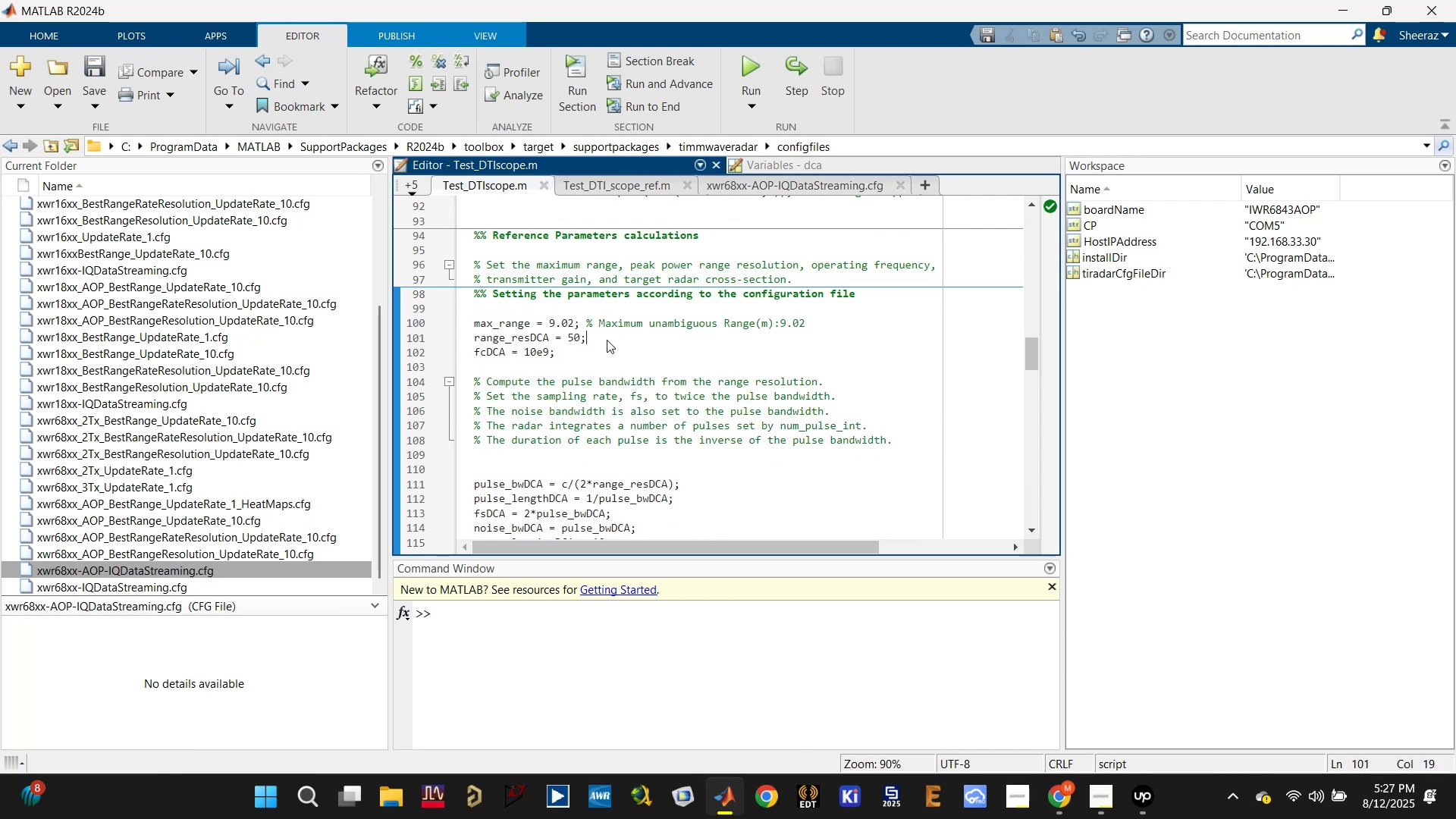 
key(Space)
 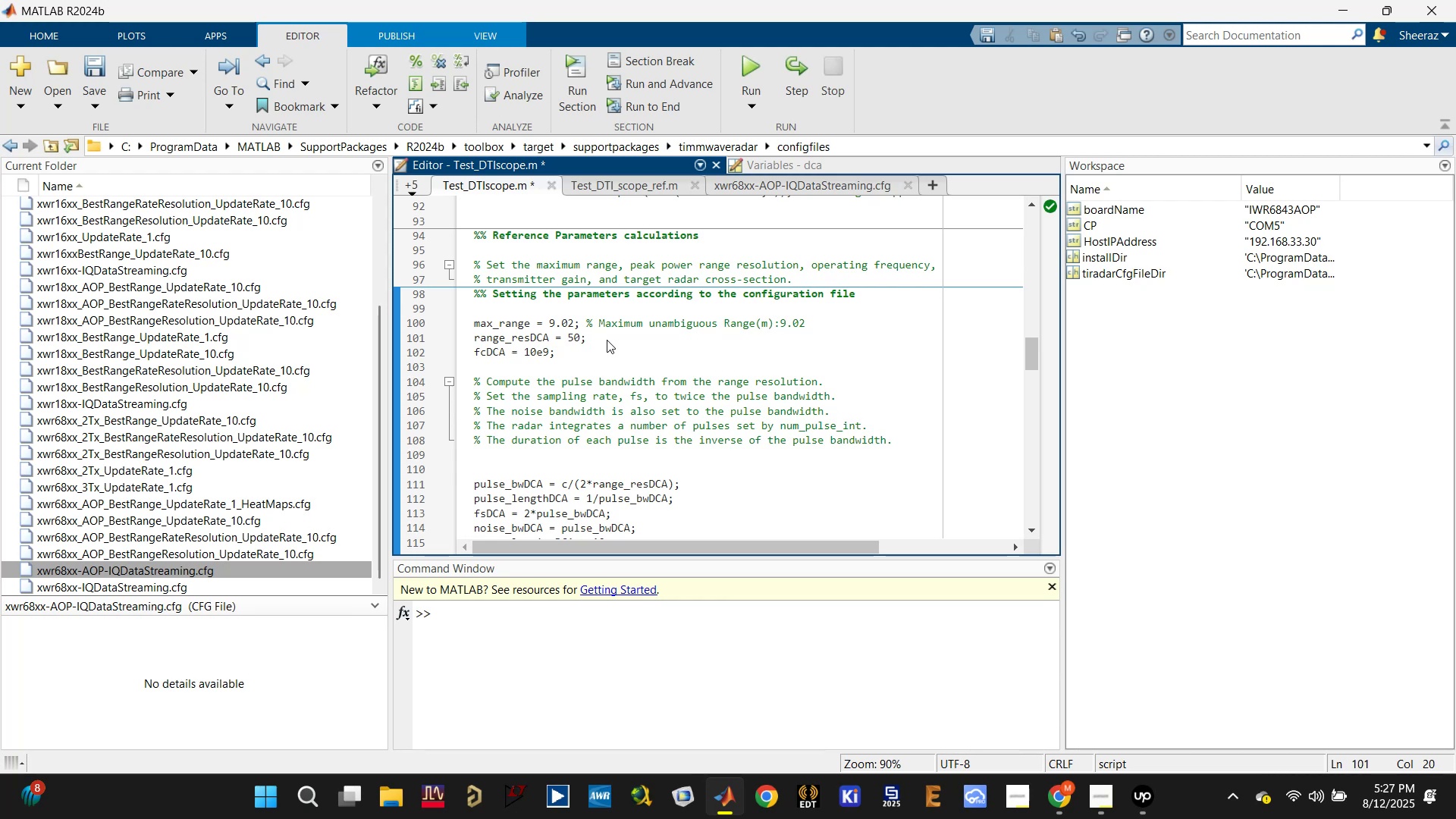 
scroll: coordinate [562, 416], scroll_direction: up, amount: 13.0
 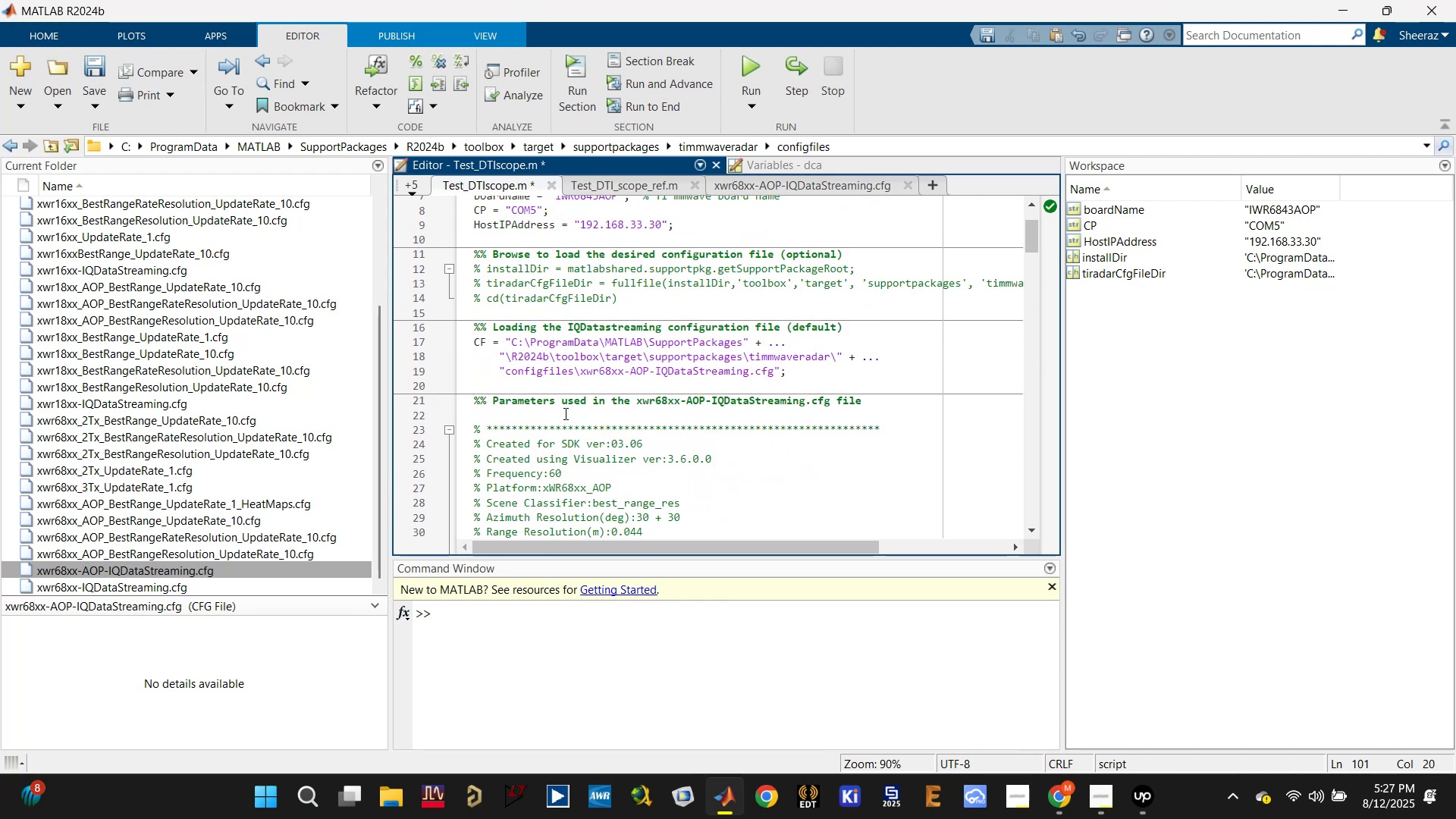 
scroll: coordinate [567, 418], scroll_direction: down, amount: 2.0
 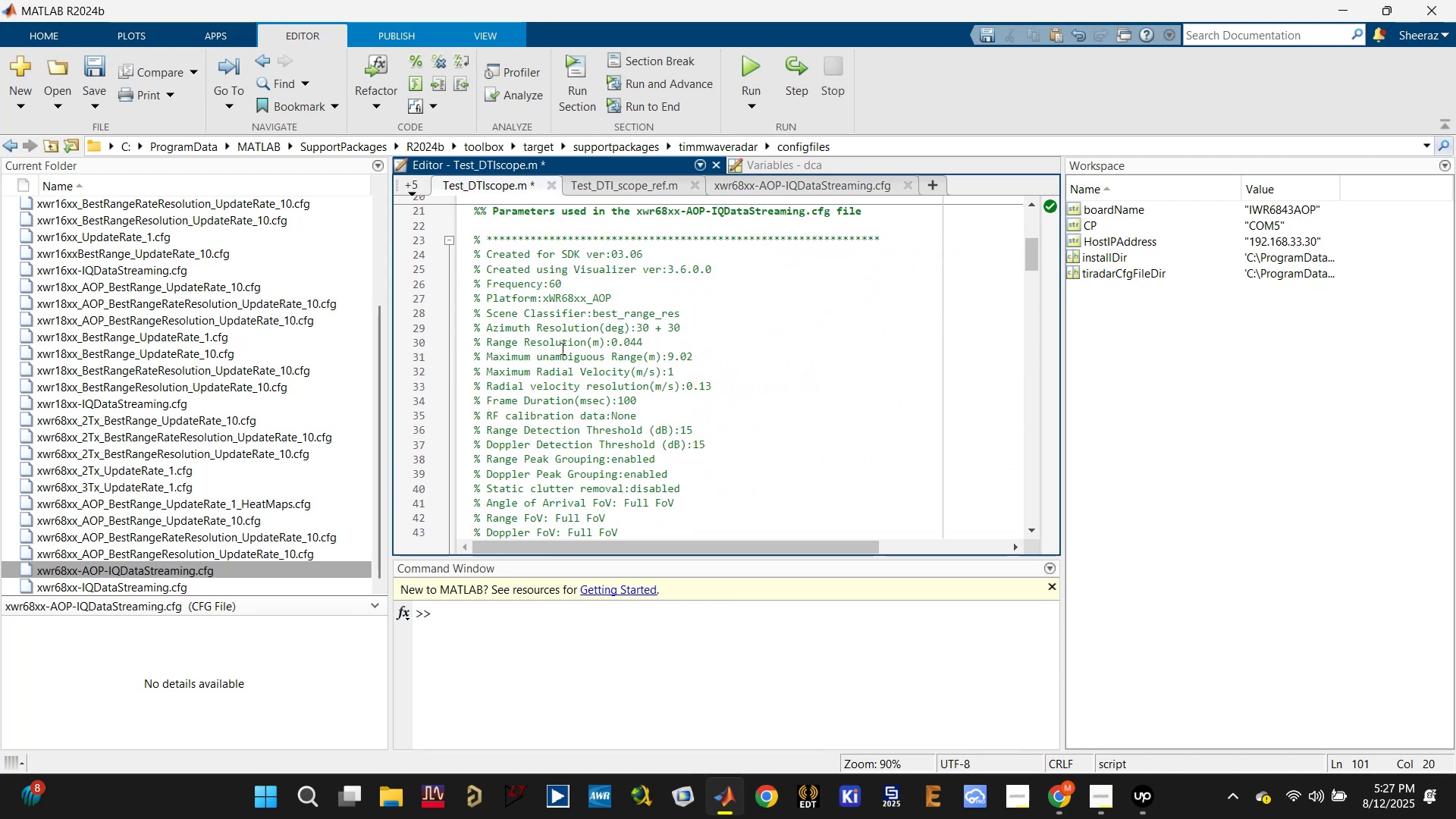 
double_click([561, 344])
 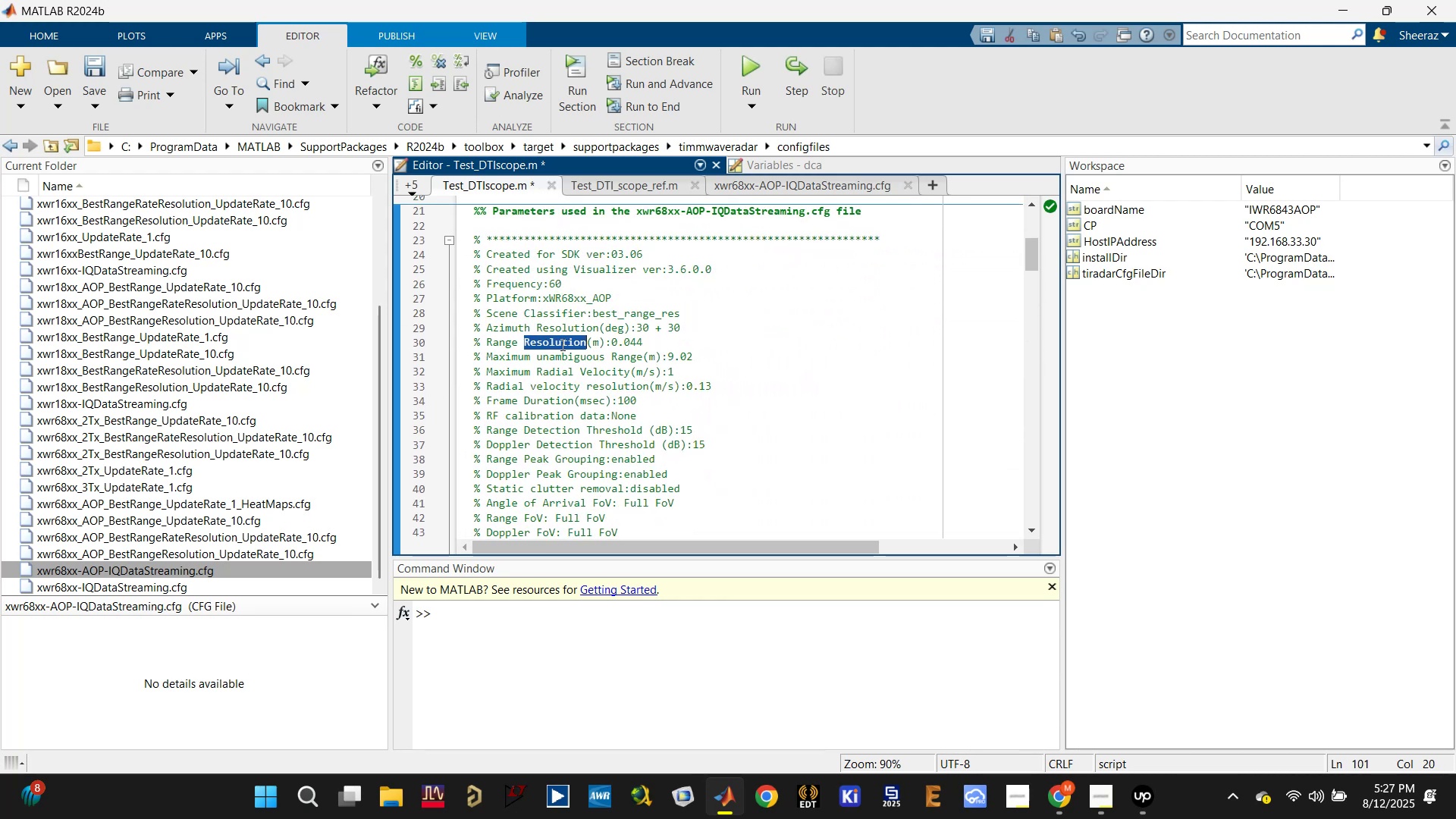 
triple_click([561, 344])
 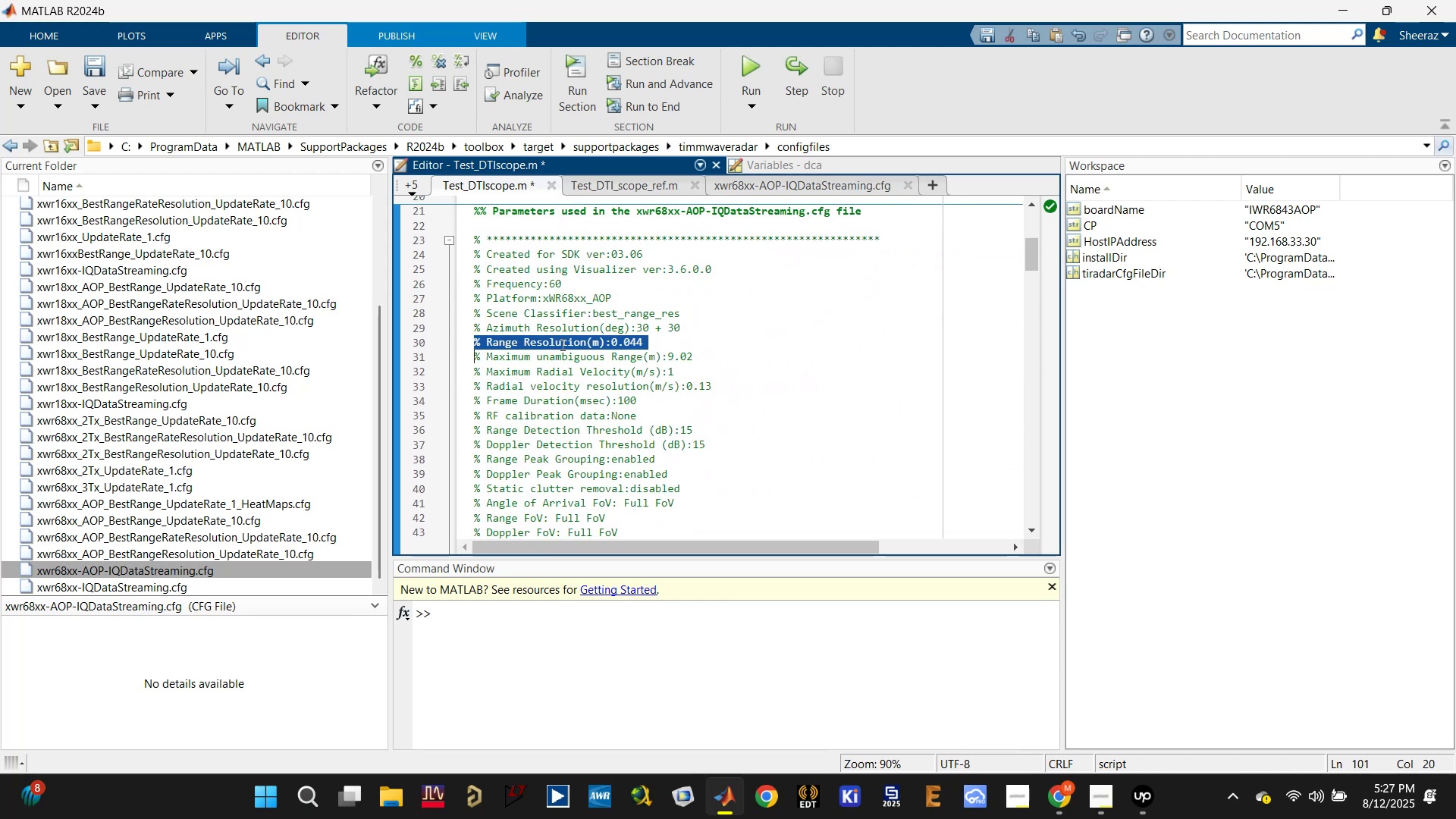 
key(Control+C)
 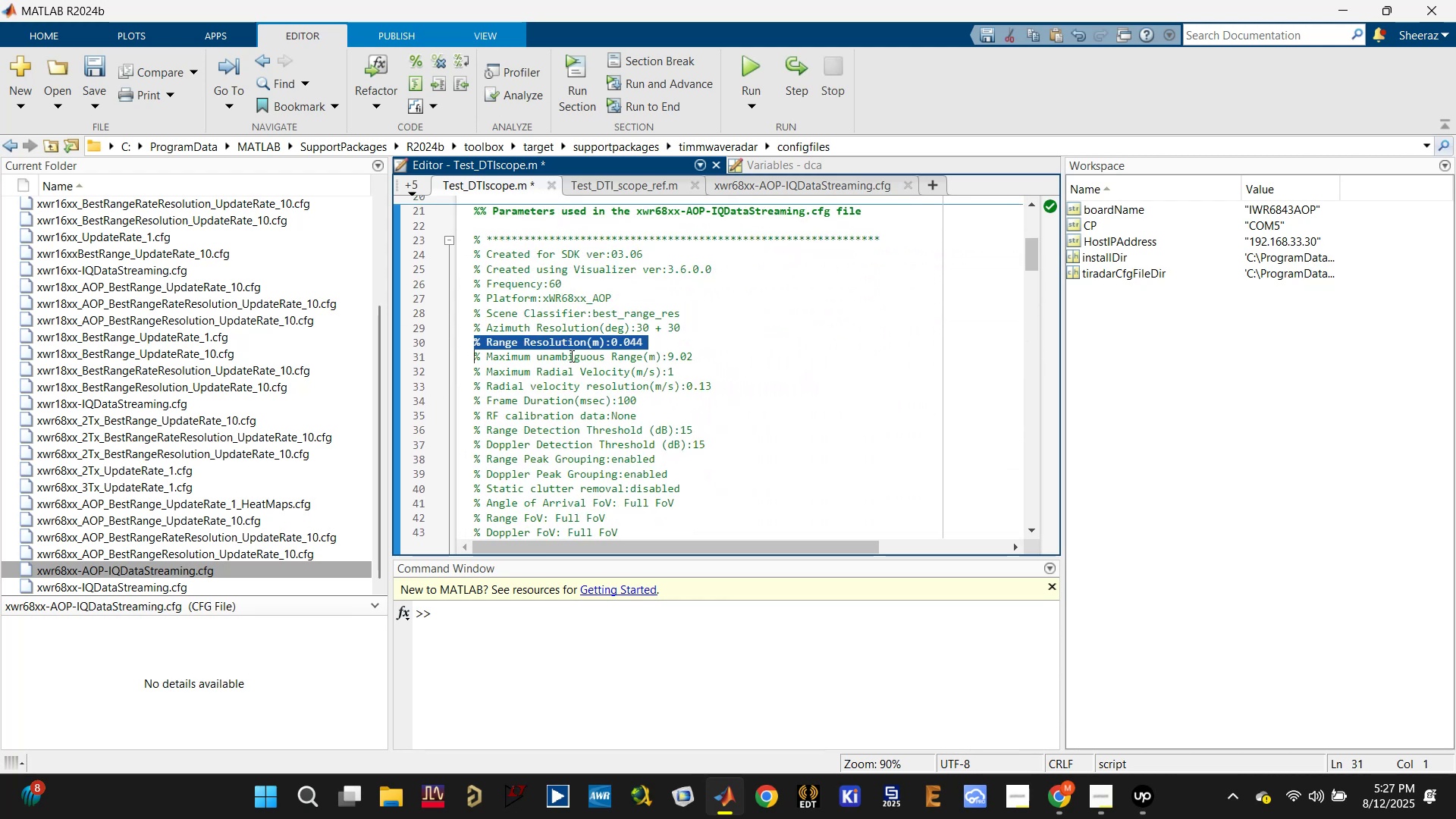 
scroll: coordinate [607, 414], scroll_direction: down, amount: 11.0
 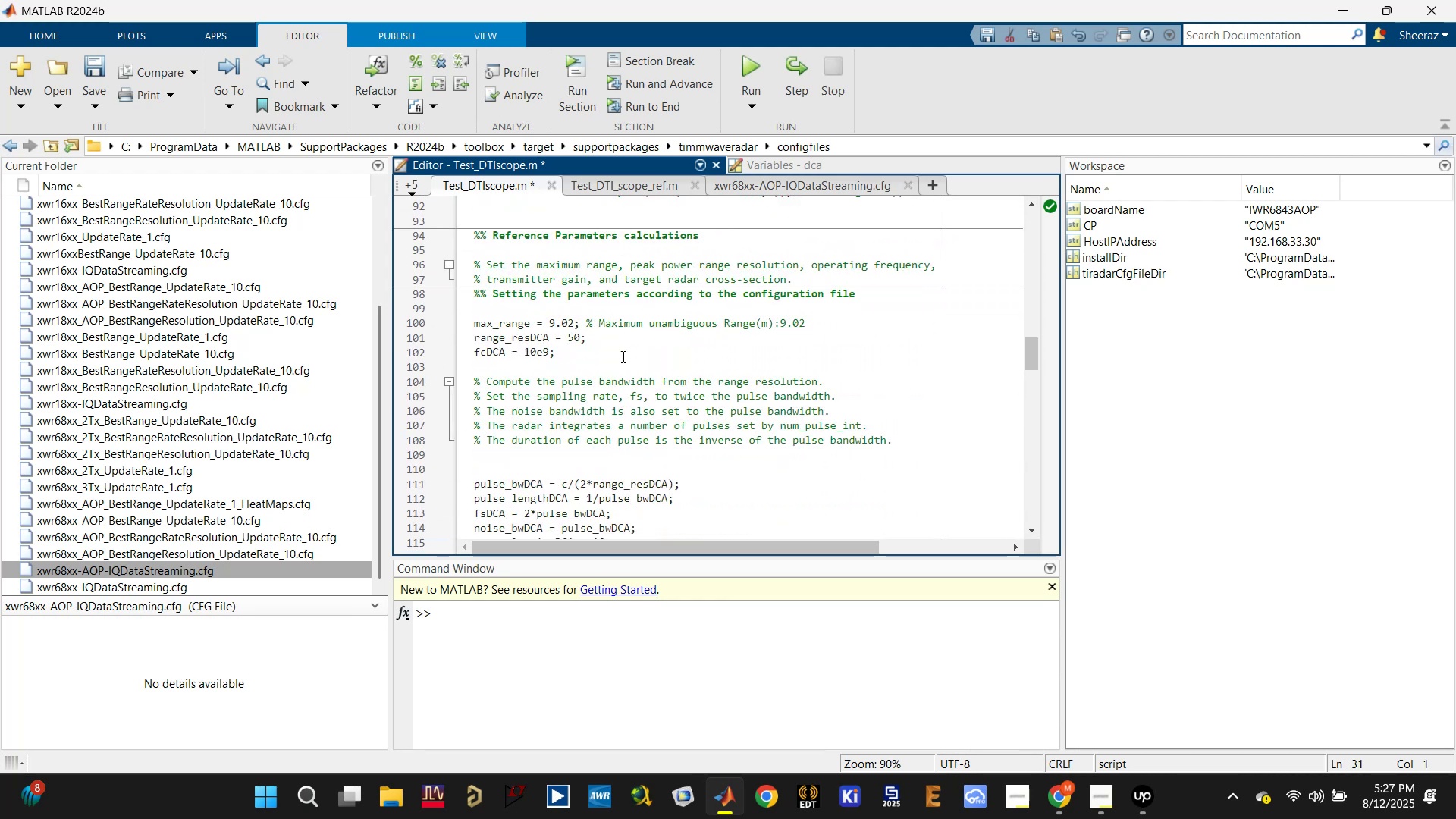 
left_click([622, 334])
 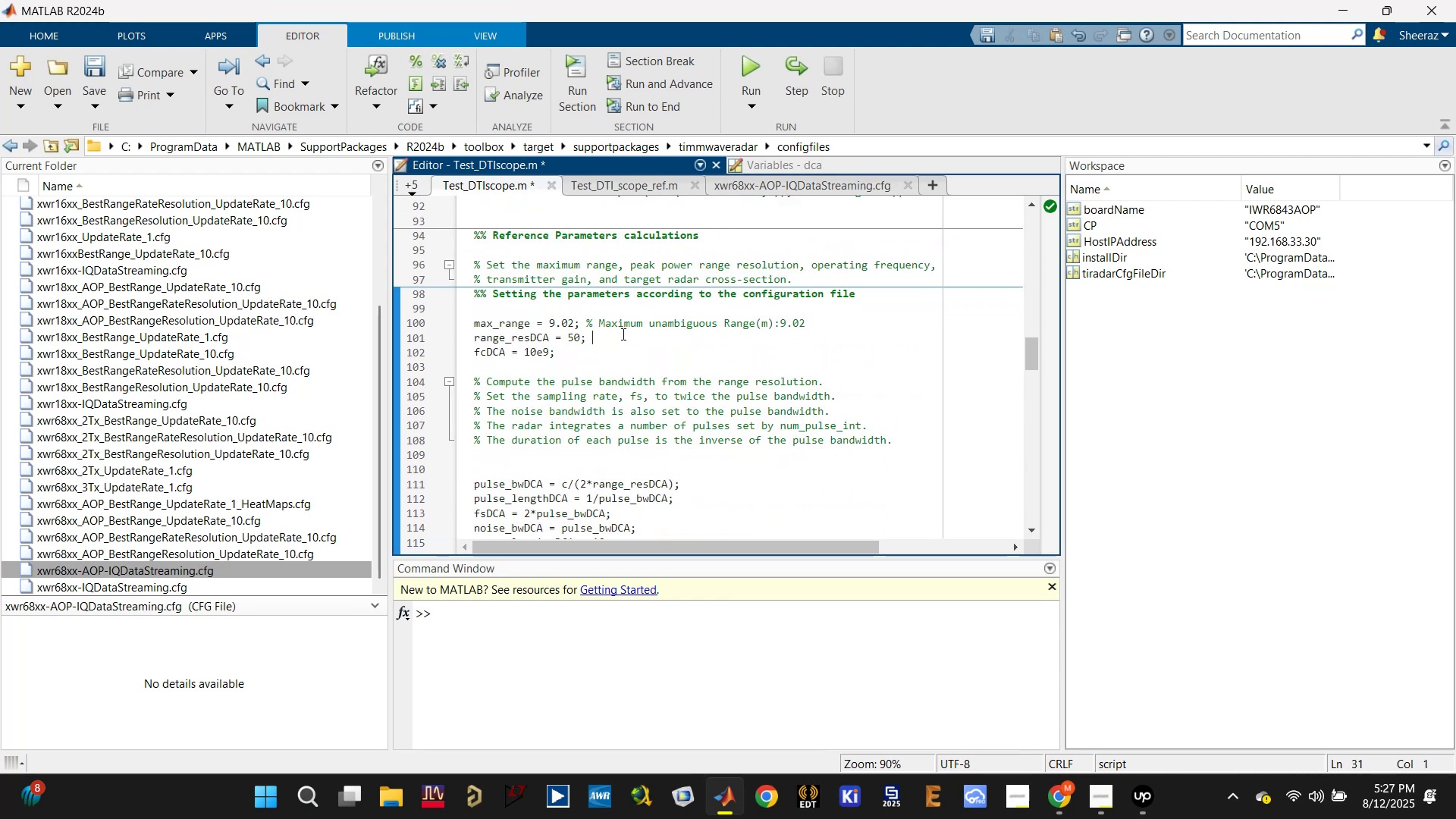 
key(Space)
 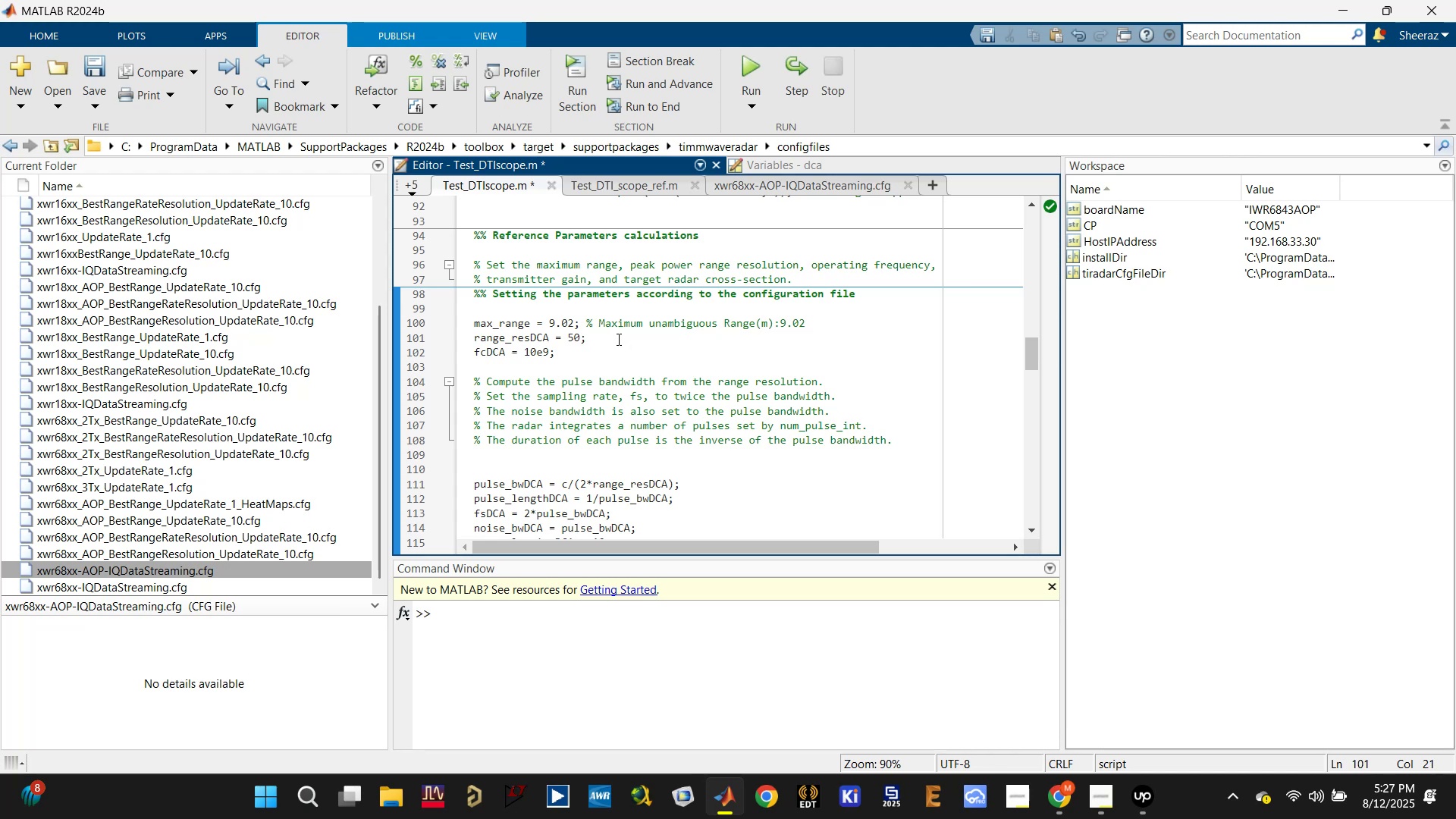 
key(Backspace)
 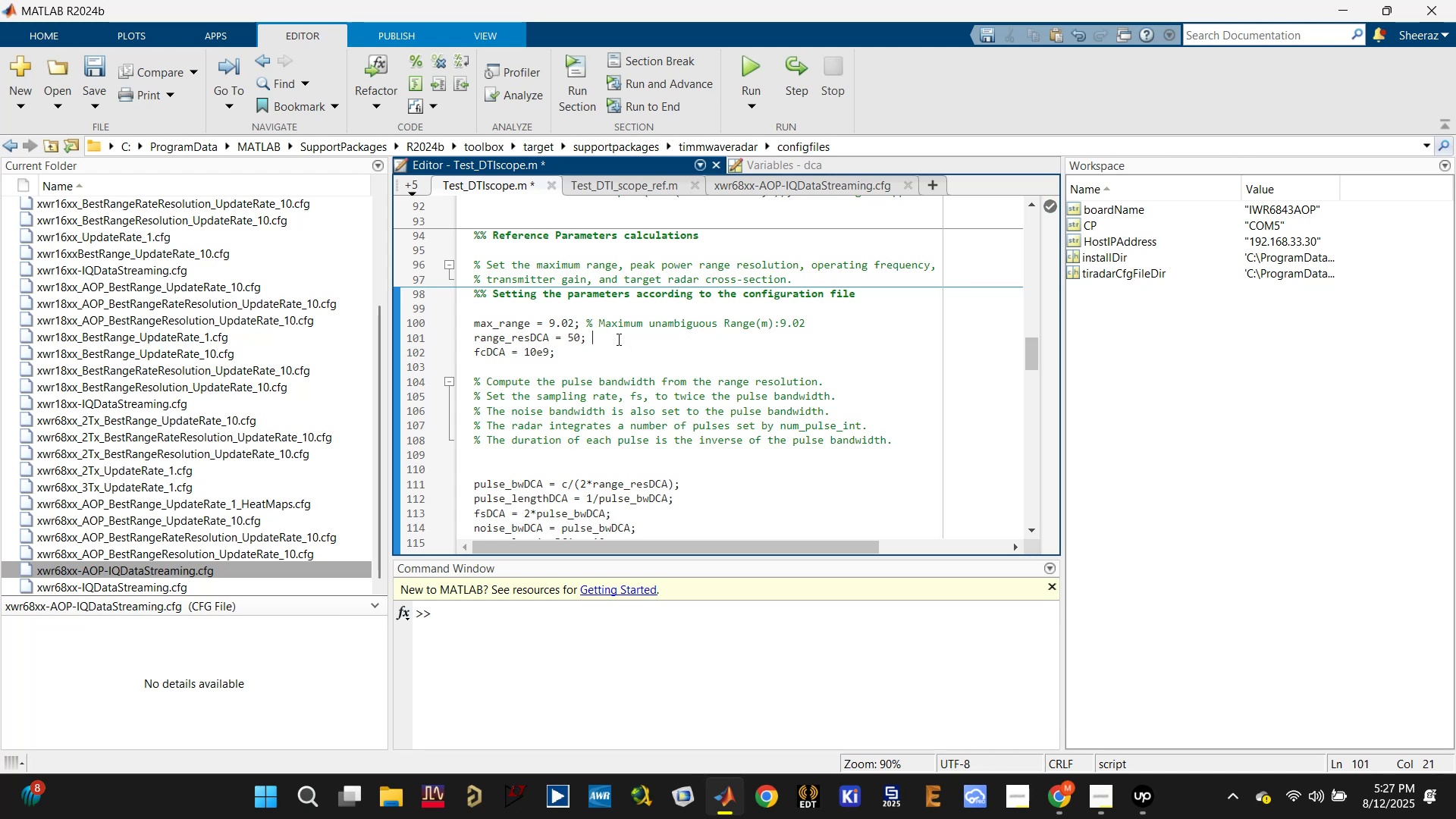 
key(Control+V)
 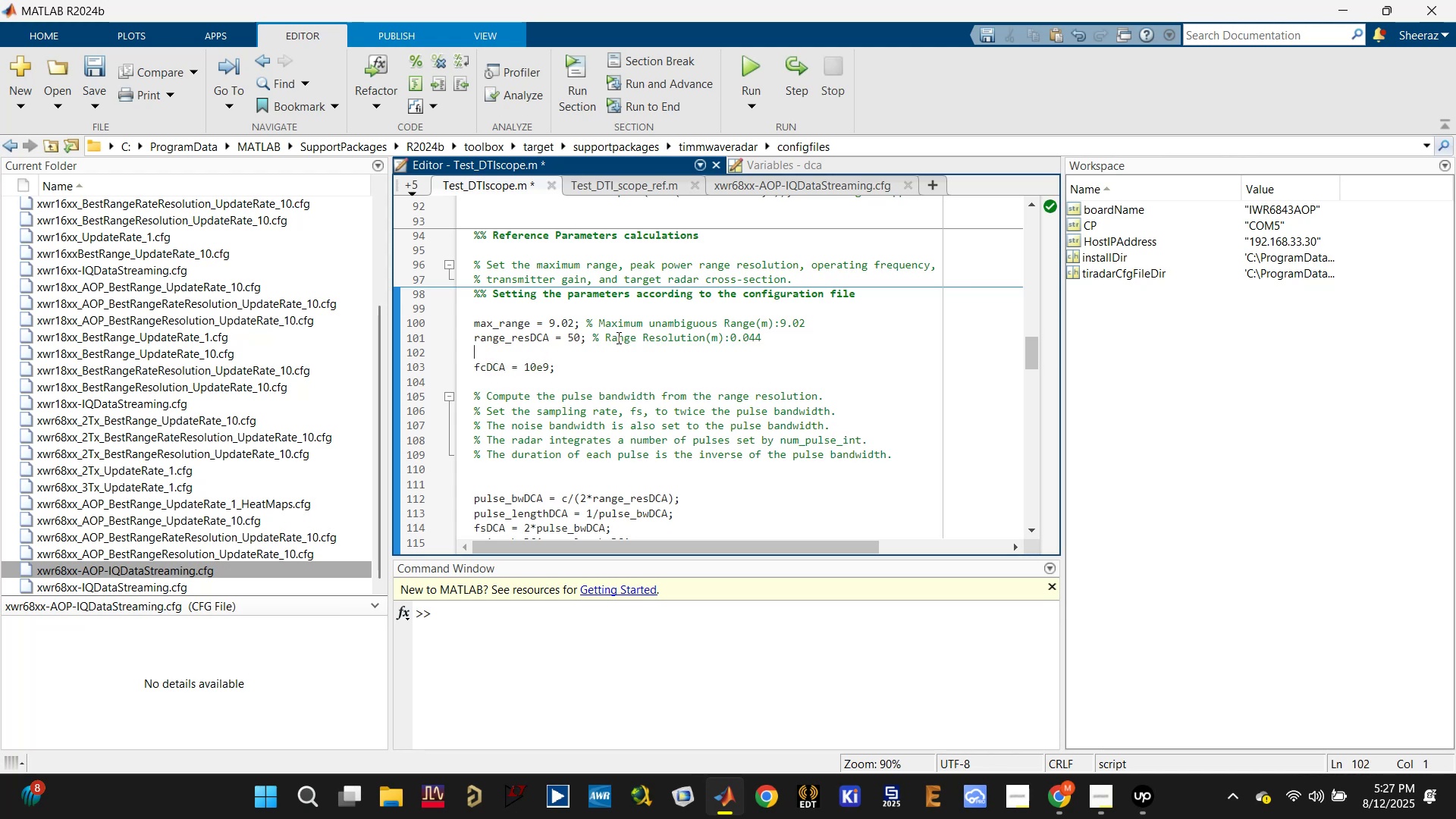 
key(Control+S)
 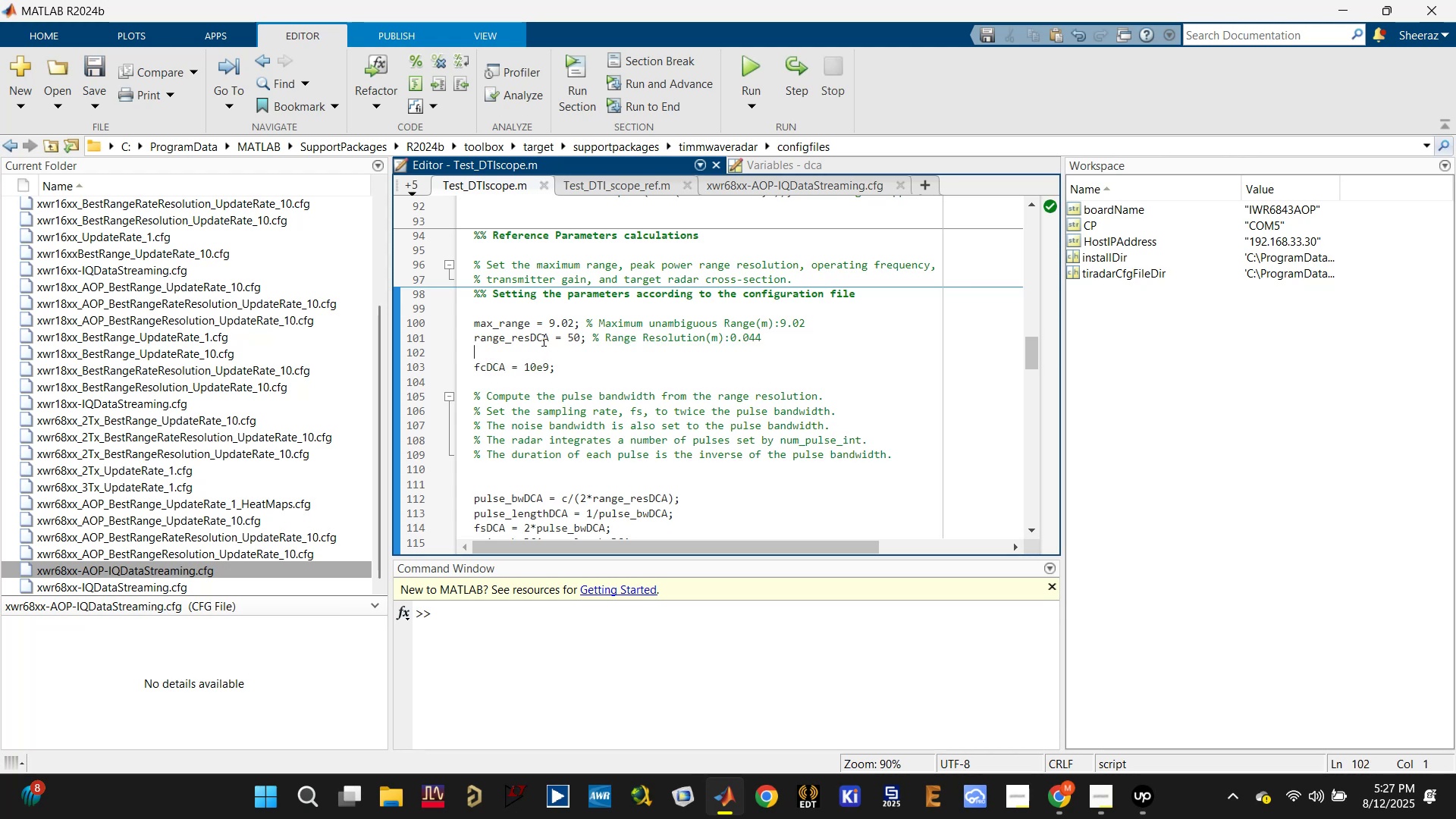 
left_click([551, 337])
 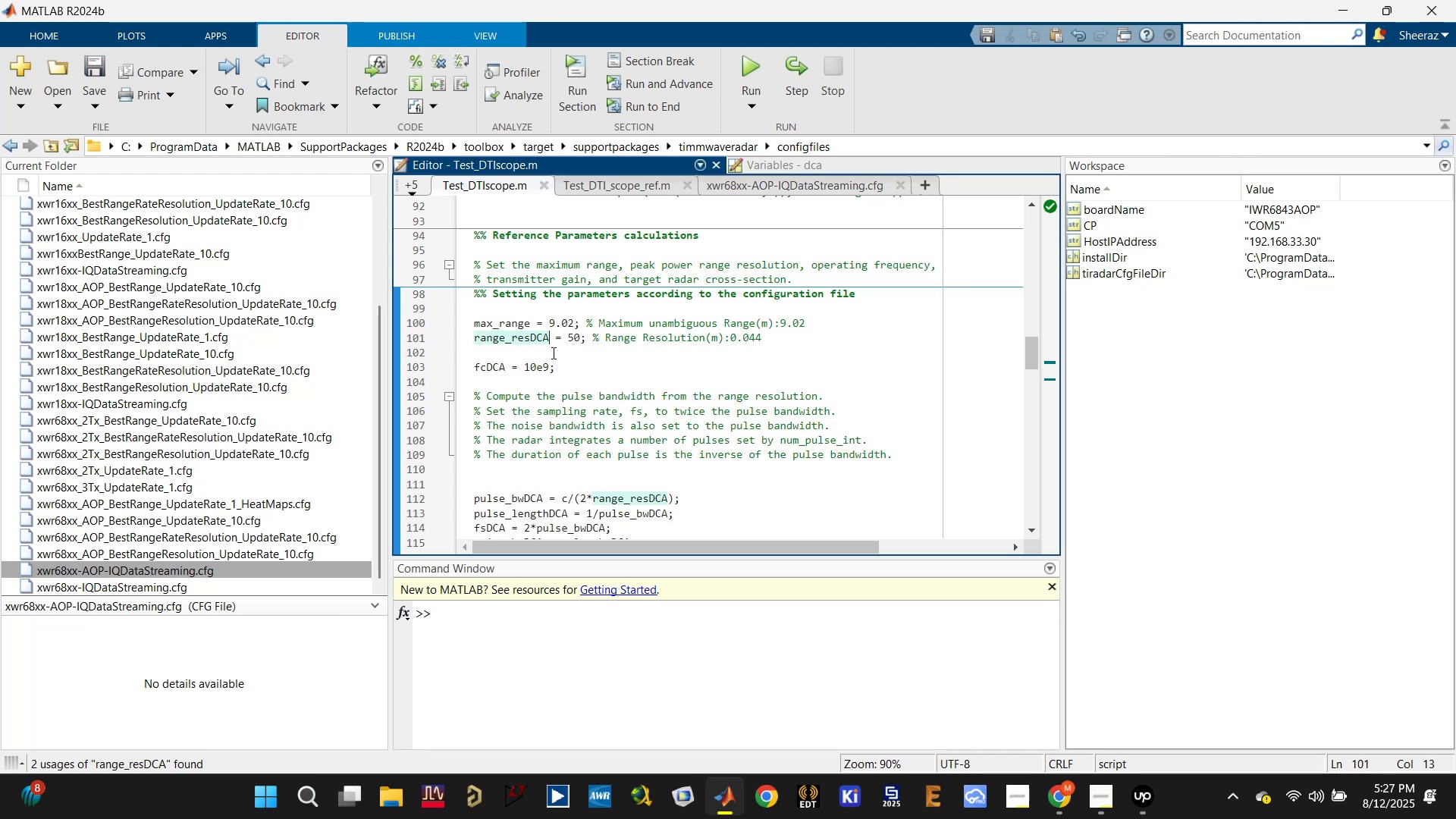 
key(Backspace)
 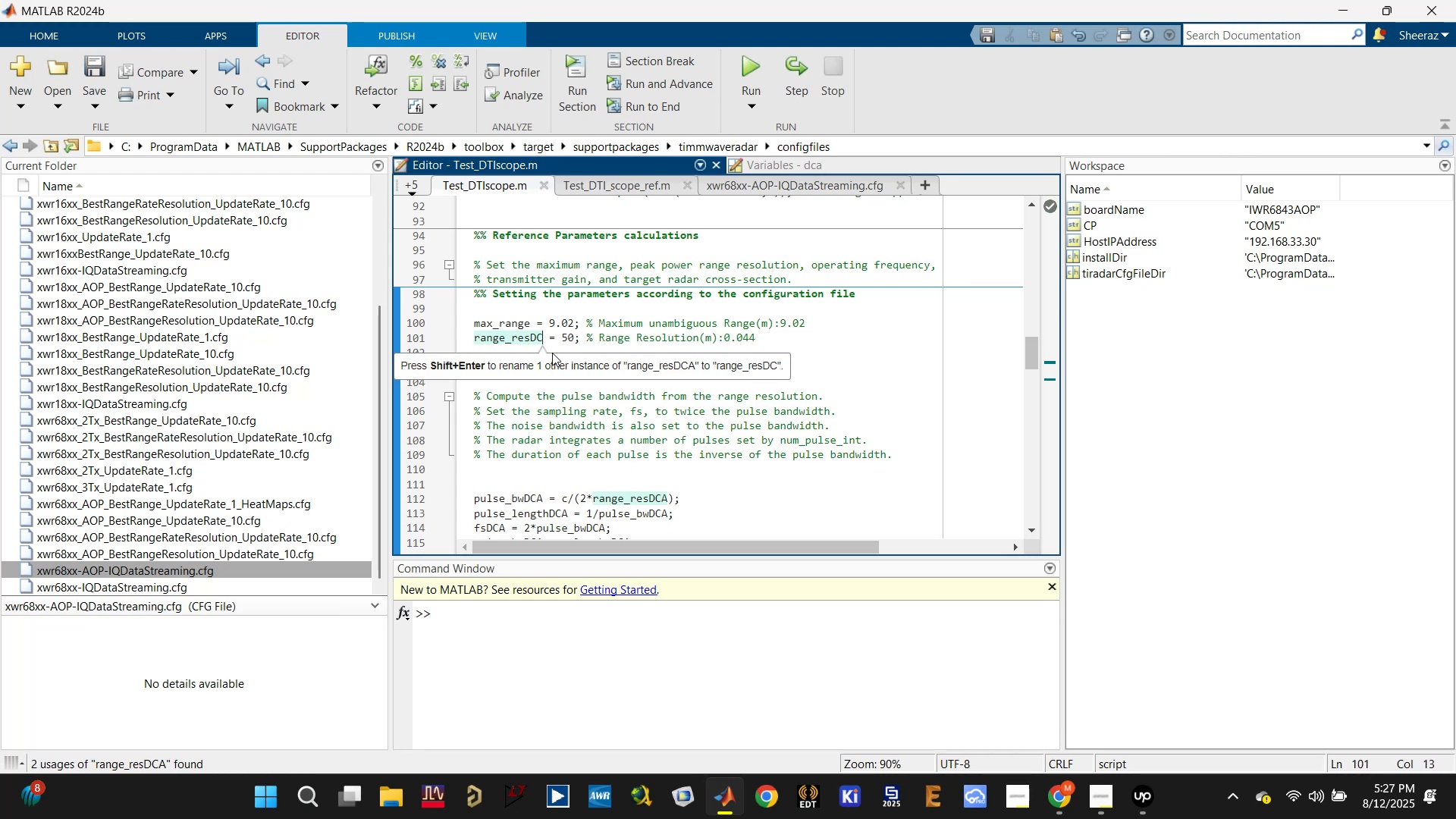 
key(Backspace)
 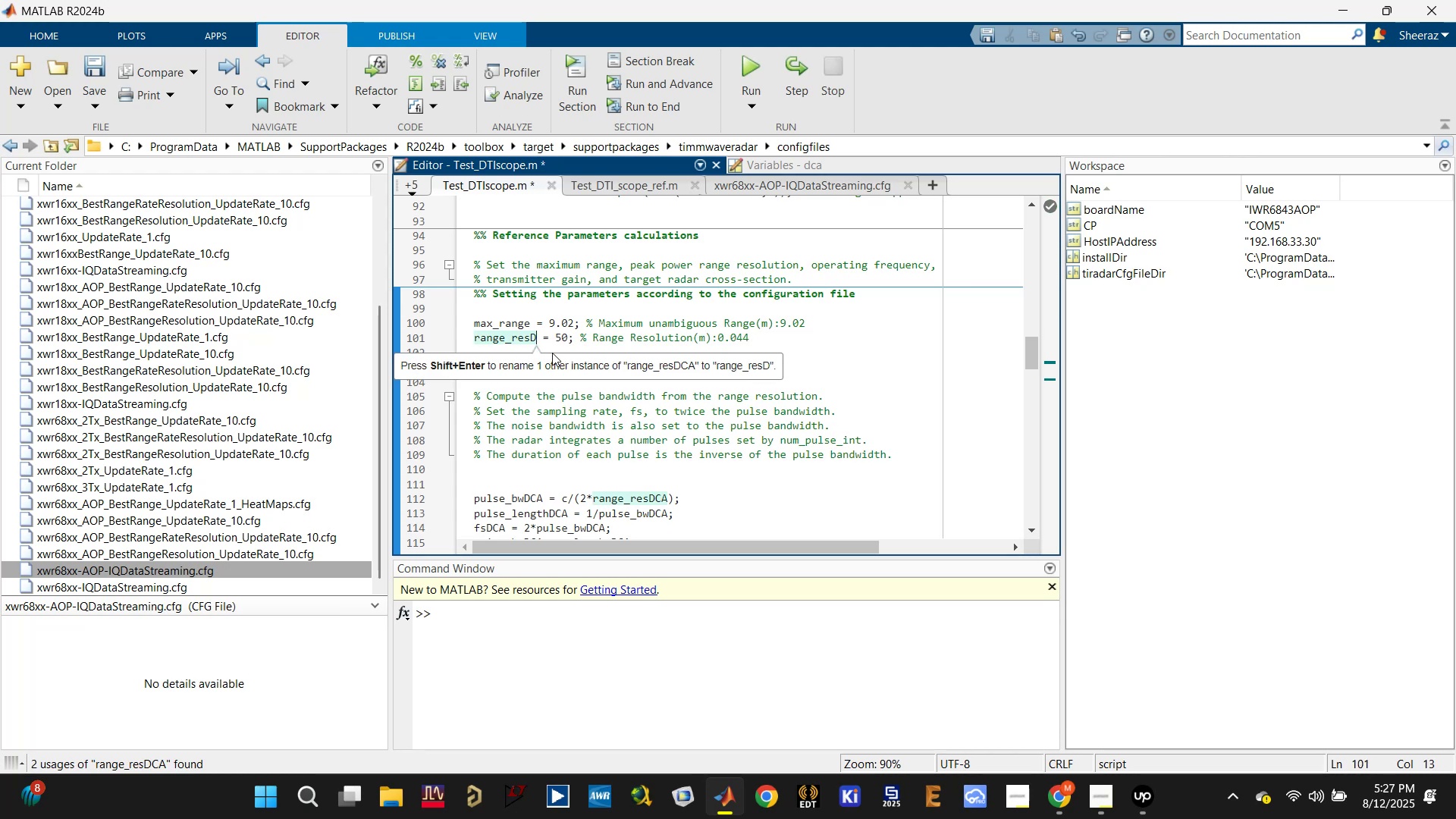 
key(Backspace)
 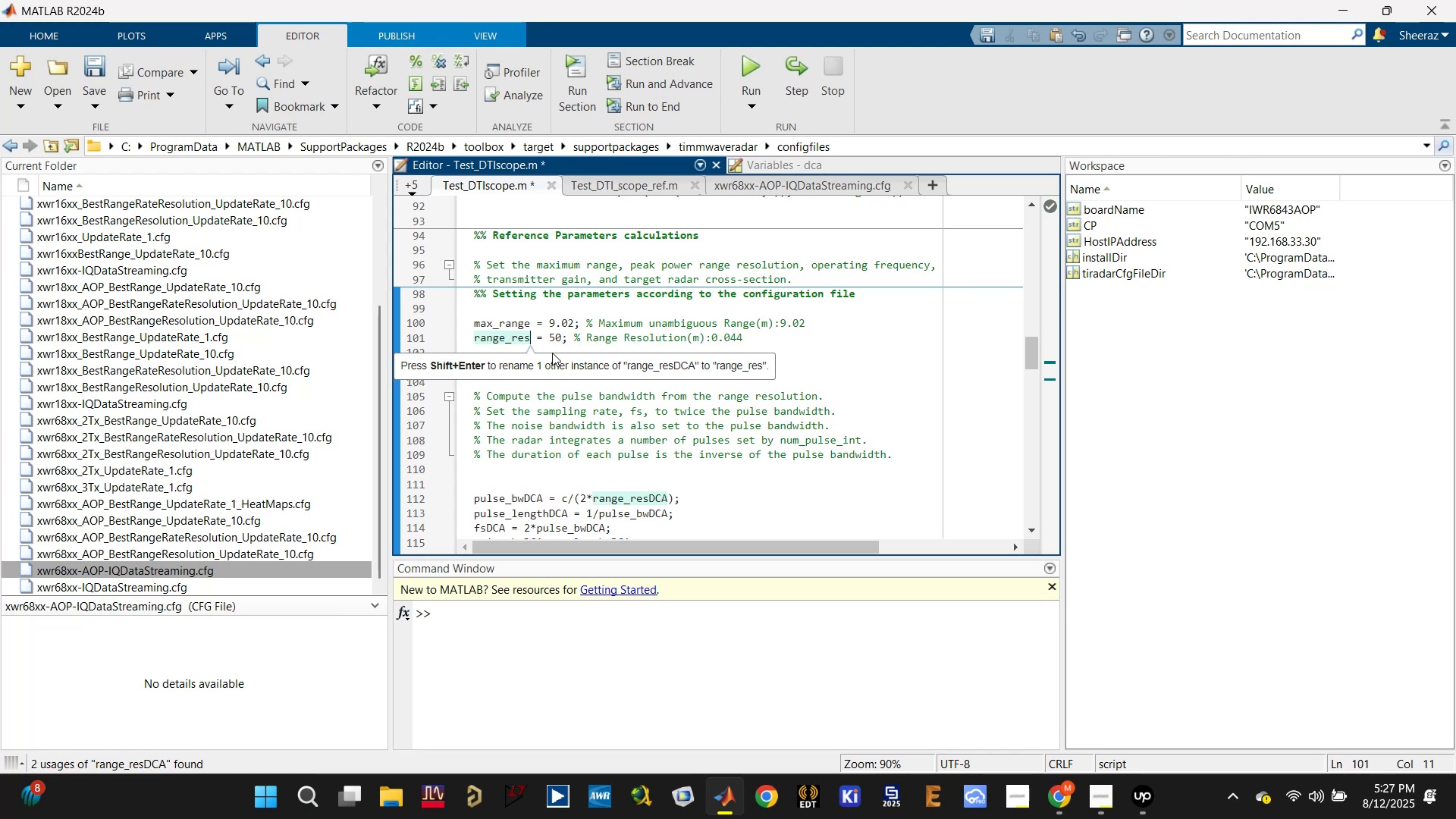 
key(Control+S)
 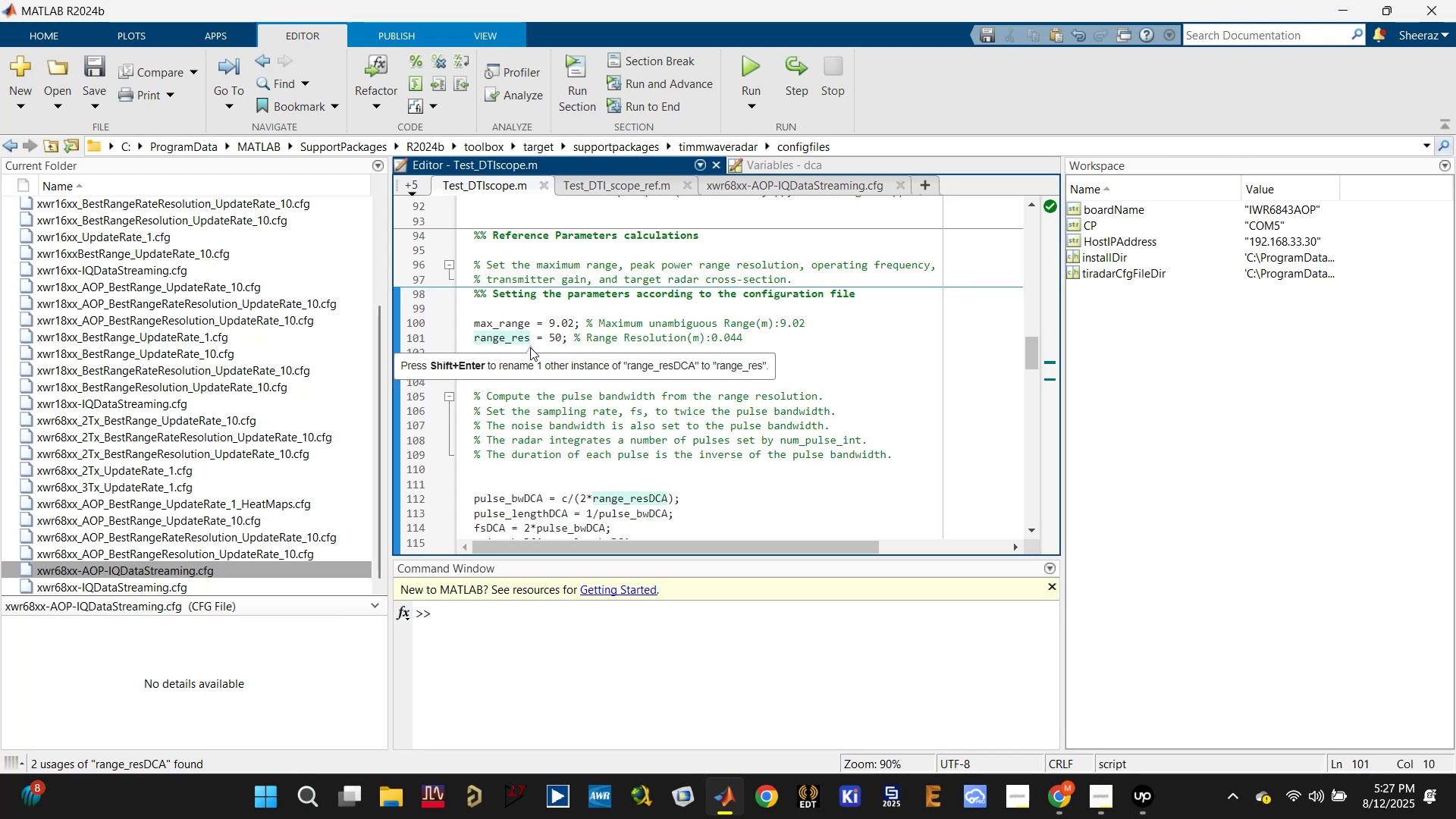 
left_click([502, 331])
 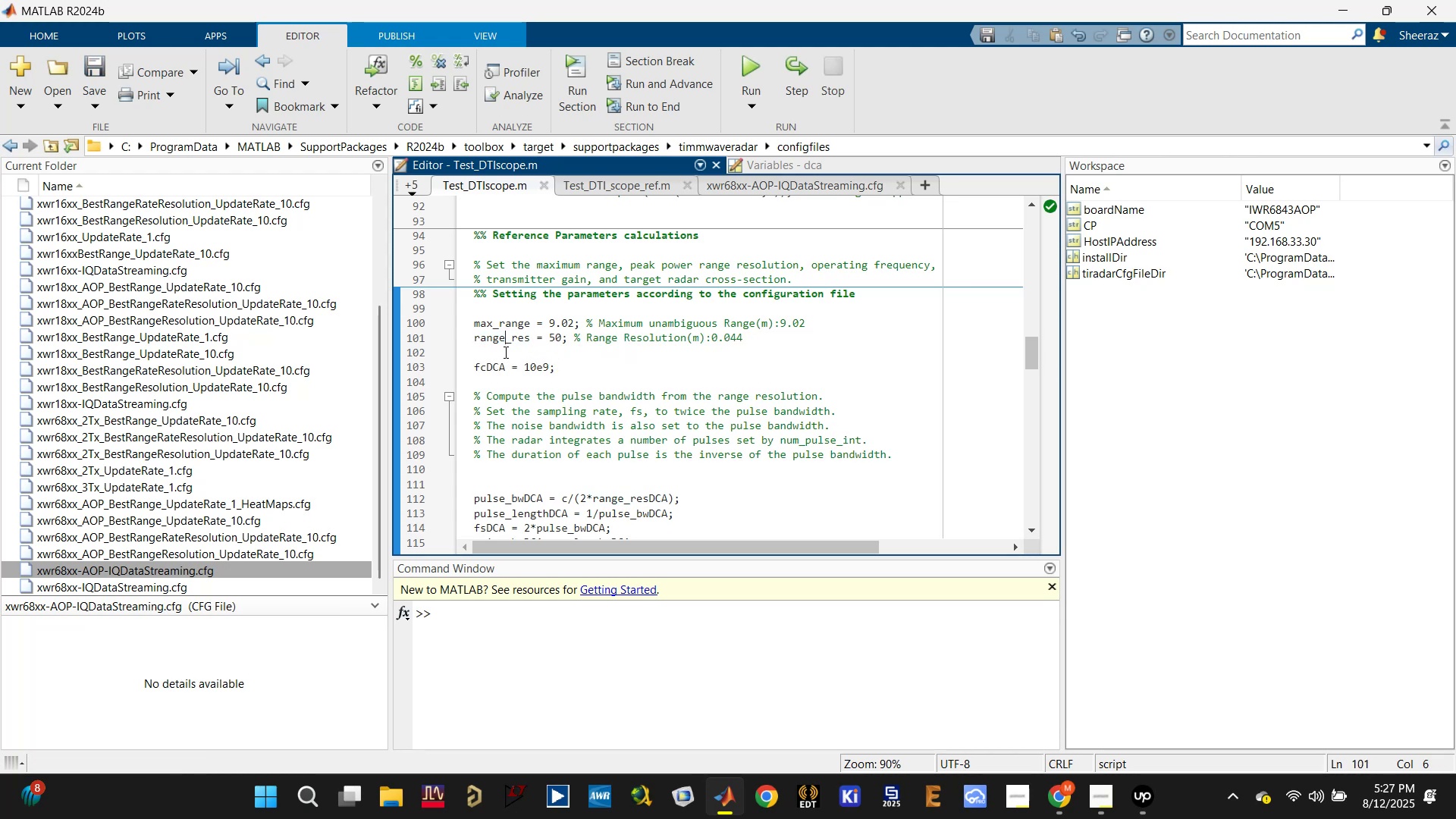 
left_click([504, 356])
 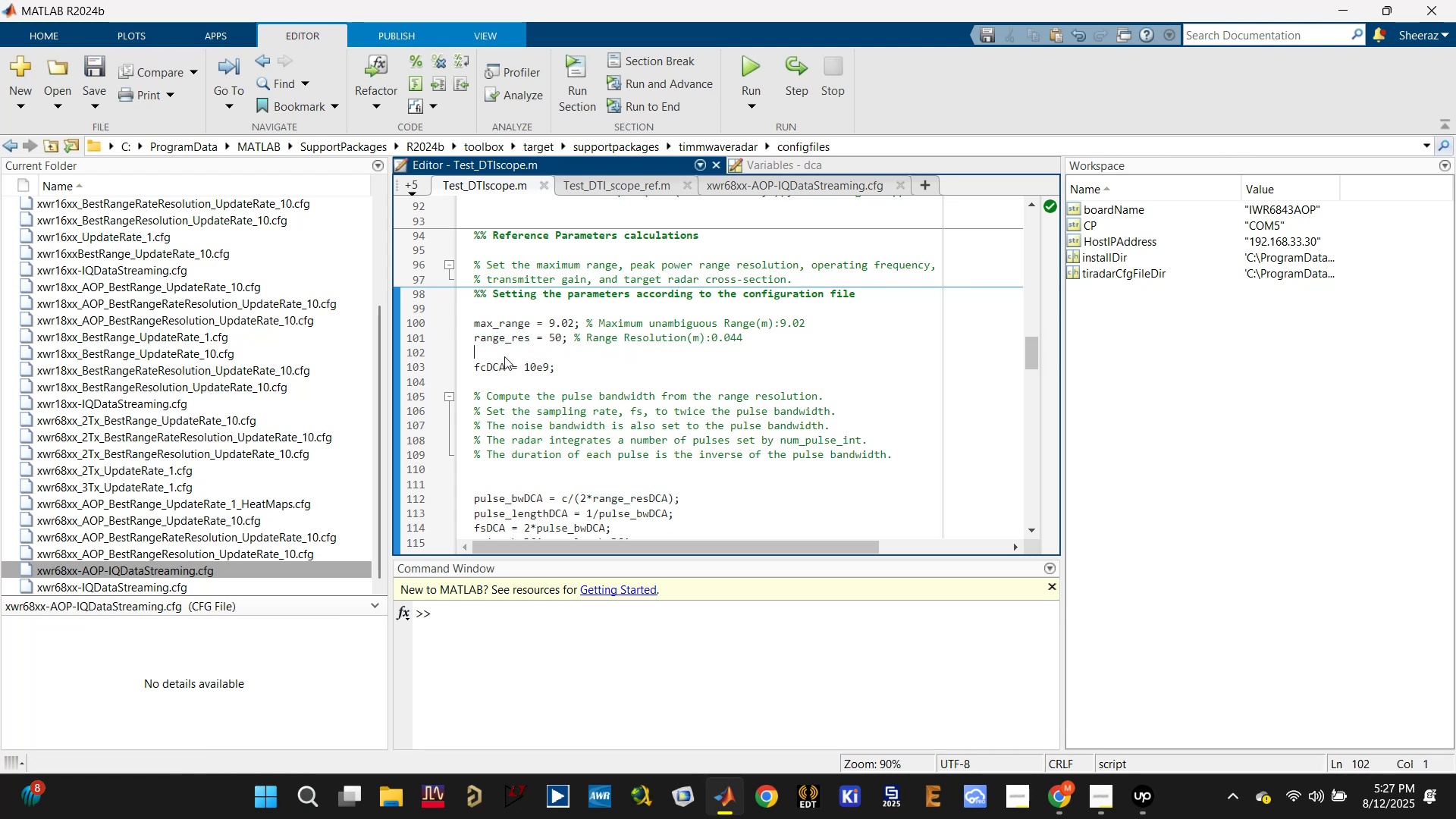 
key(Backspace)
 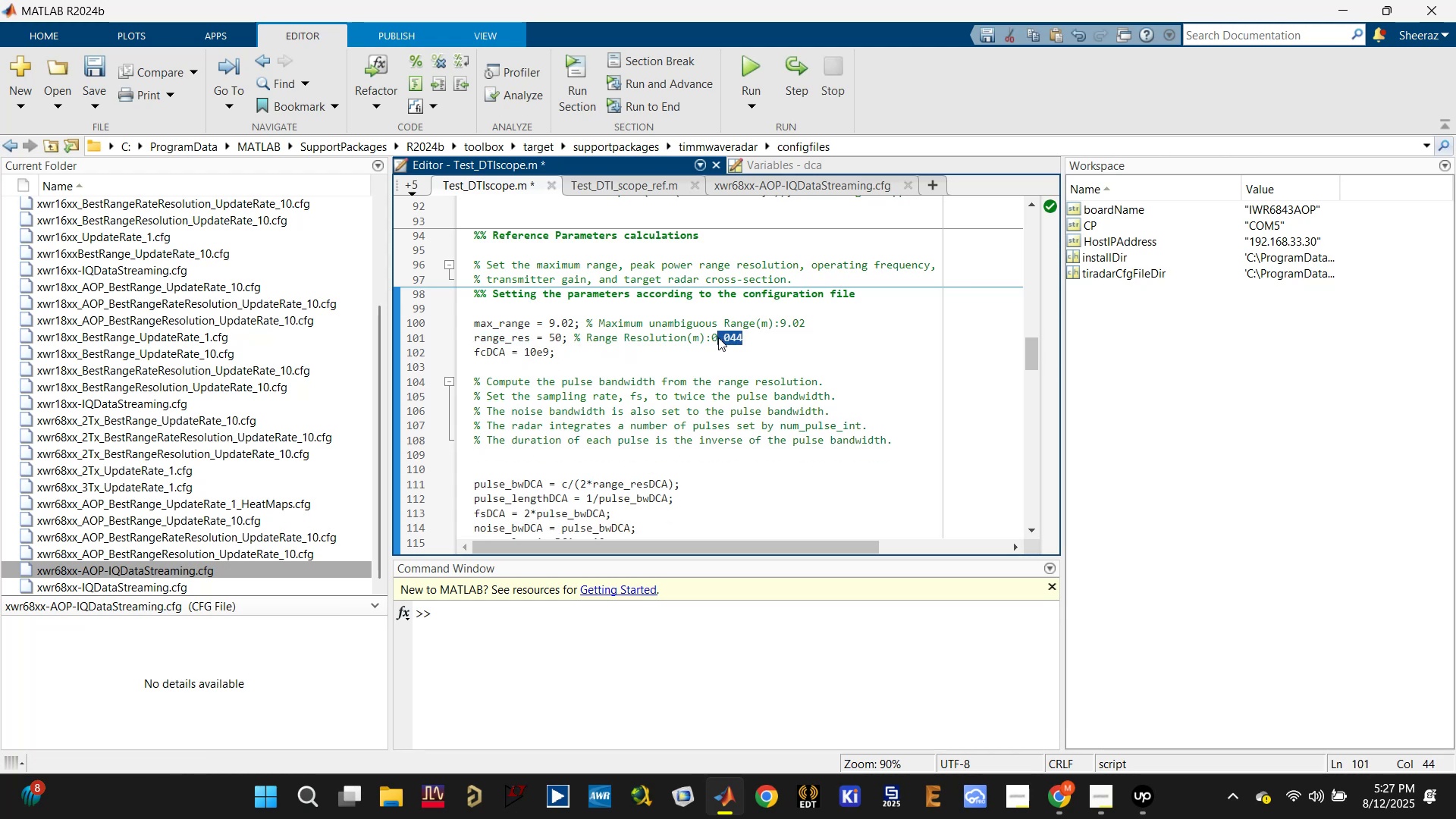 
key(Control+C)
 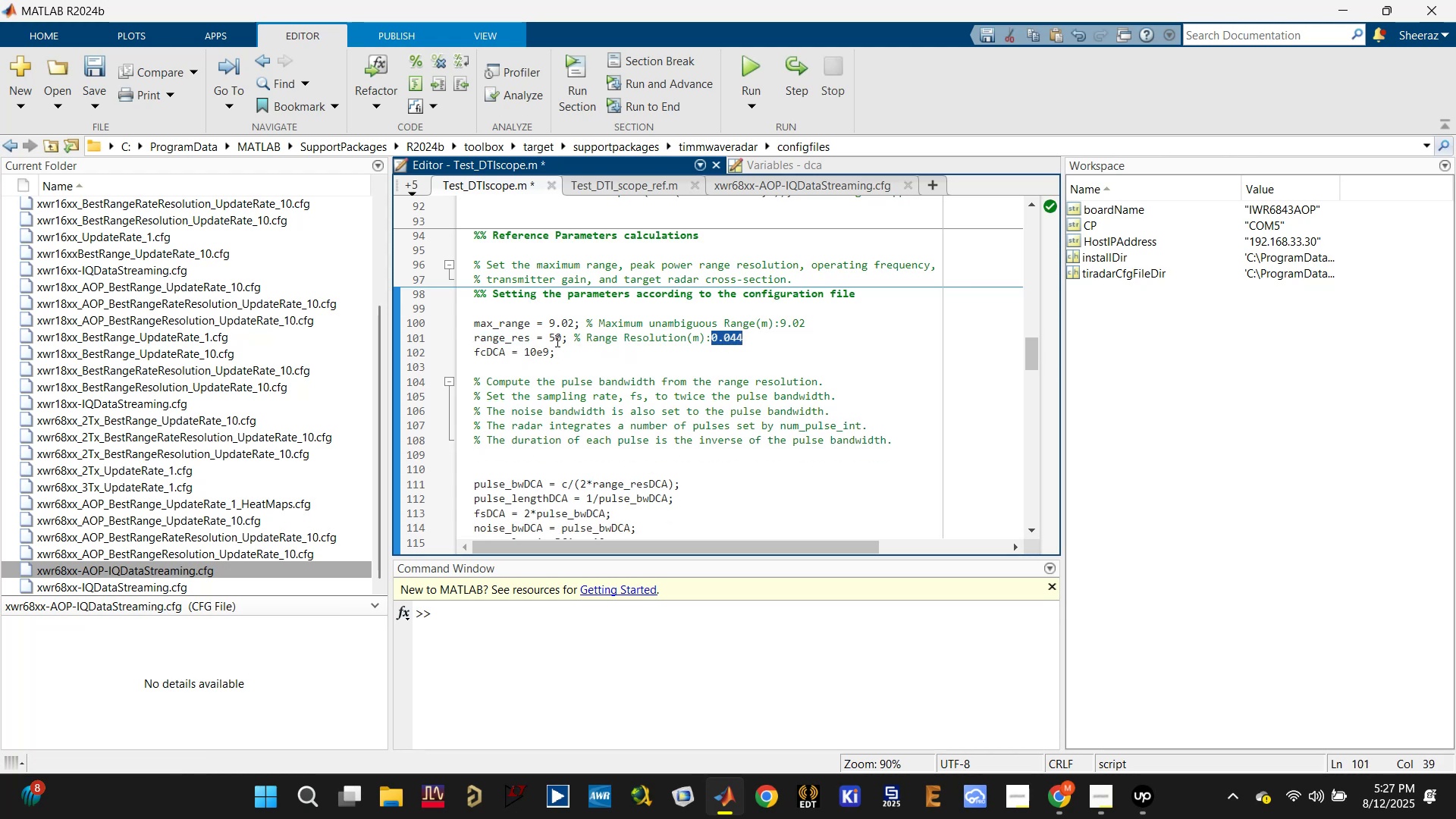 
double_click([556, 340])
 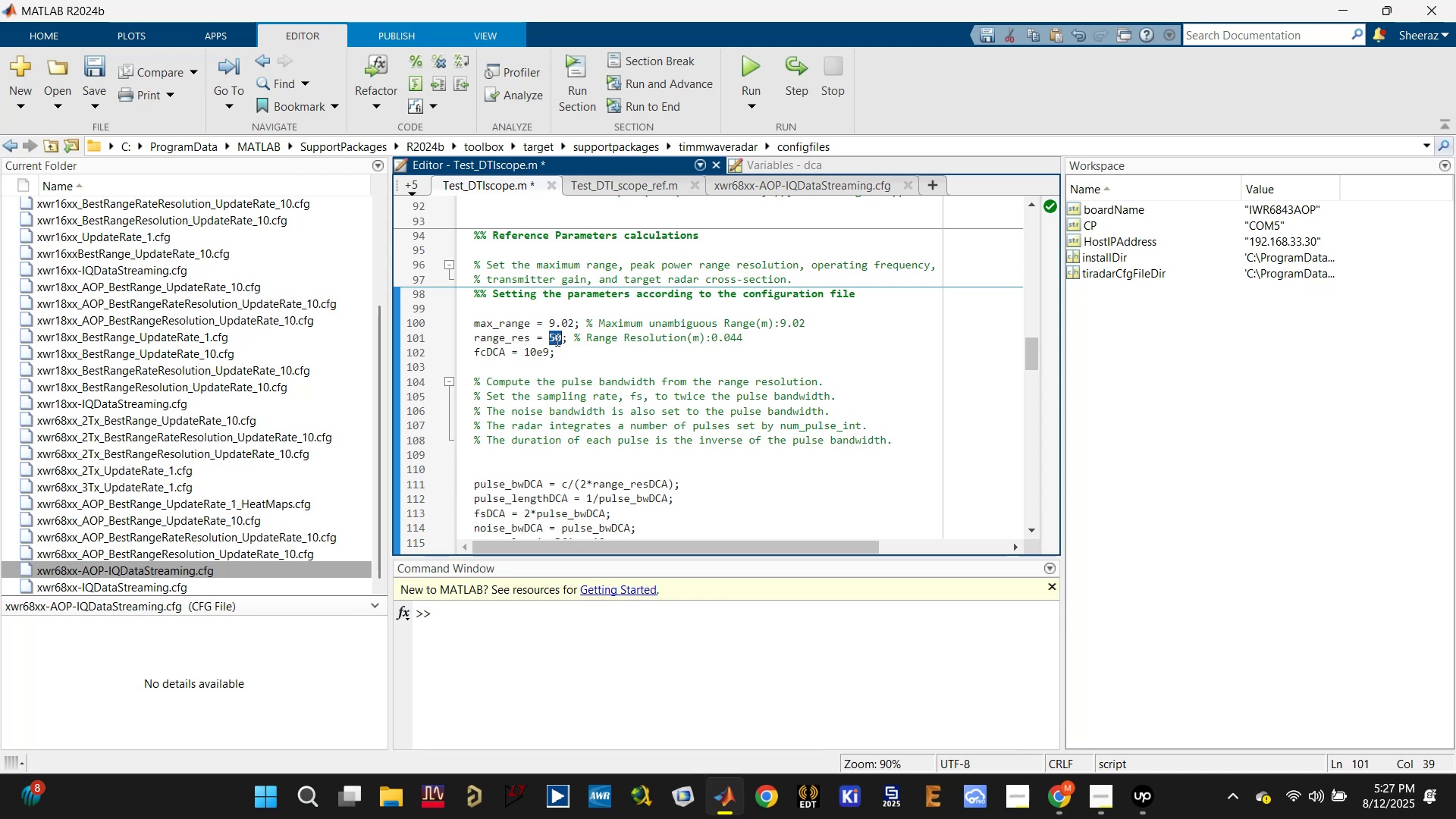 
key(Control+V)
 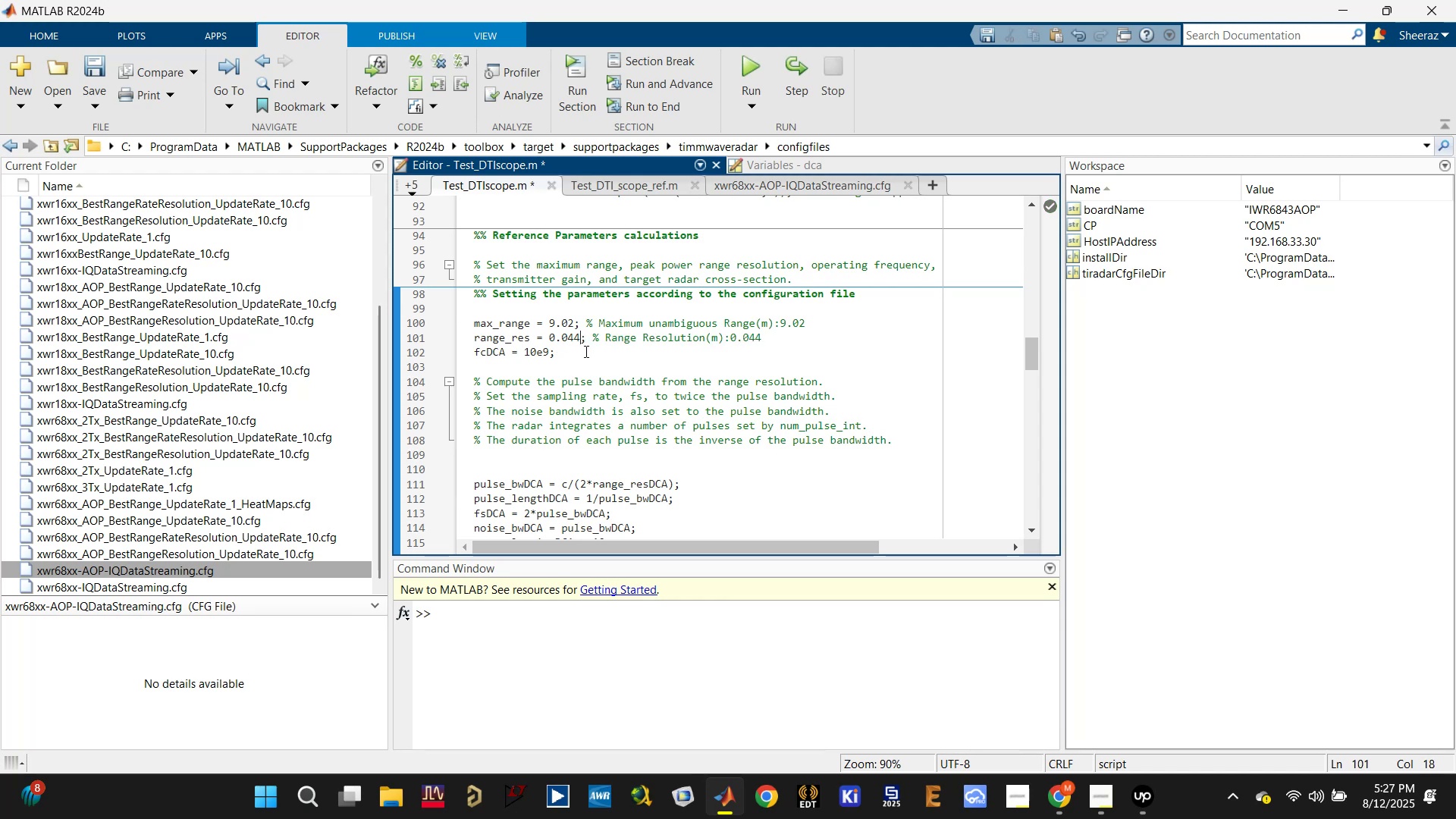 
left_click([586, 354])
 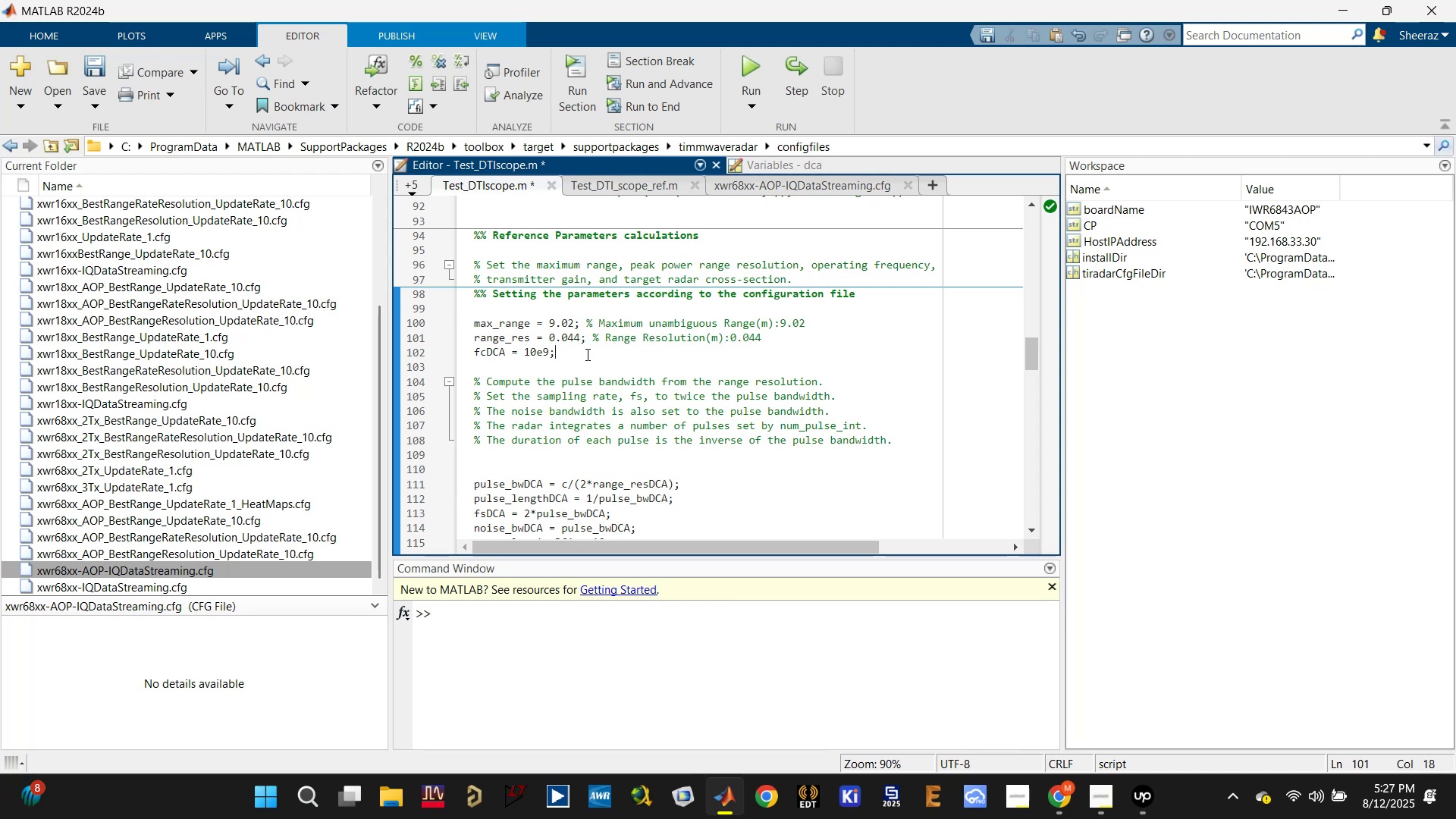 
key(Control+S)
 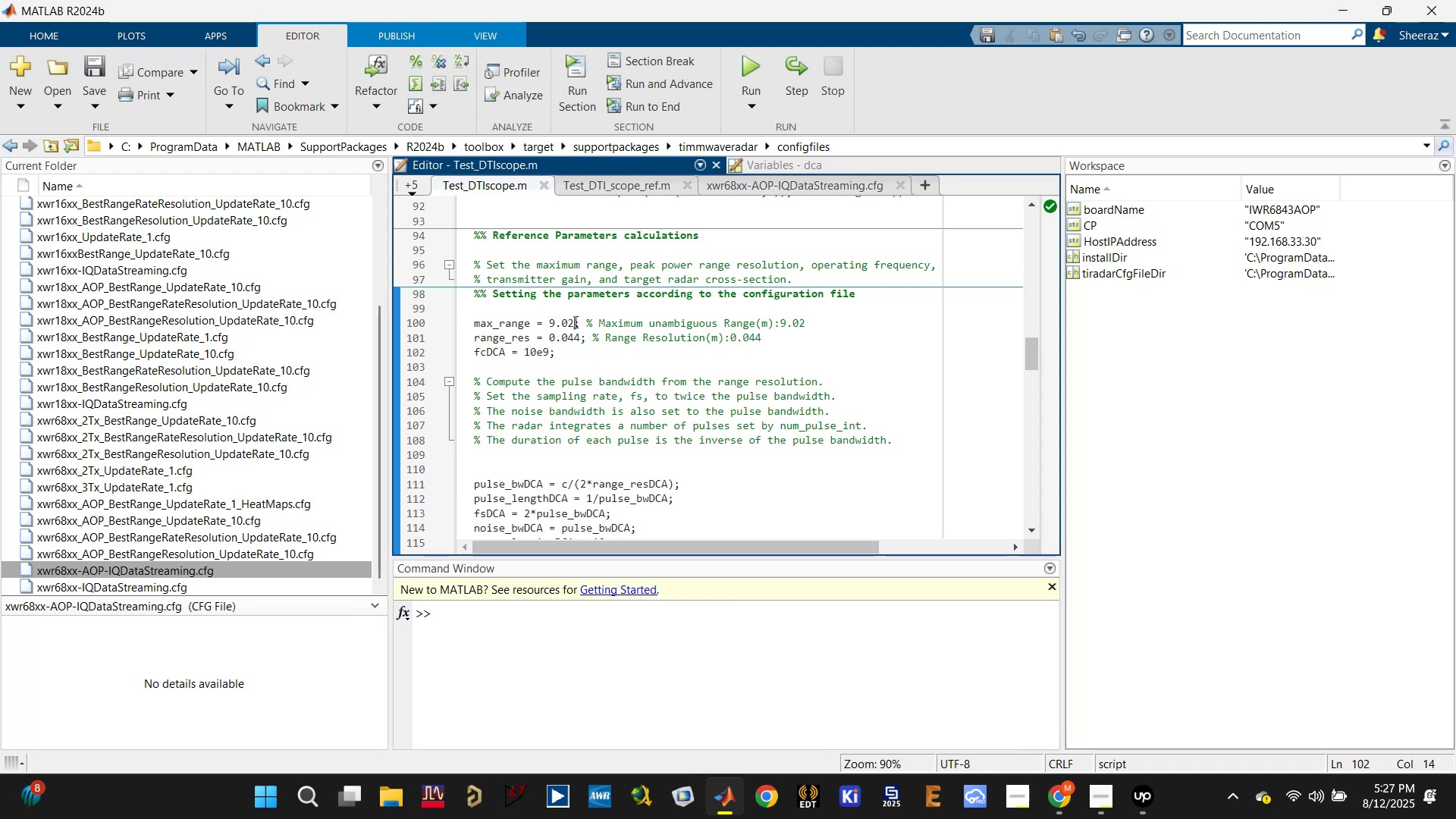 
double_click([569, 358])
 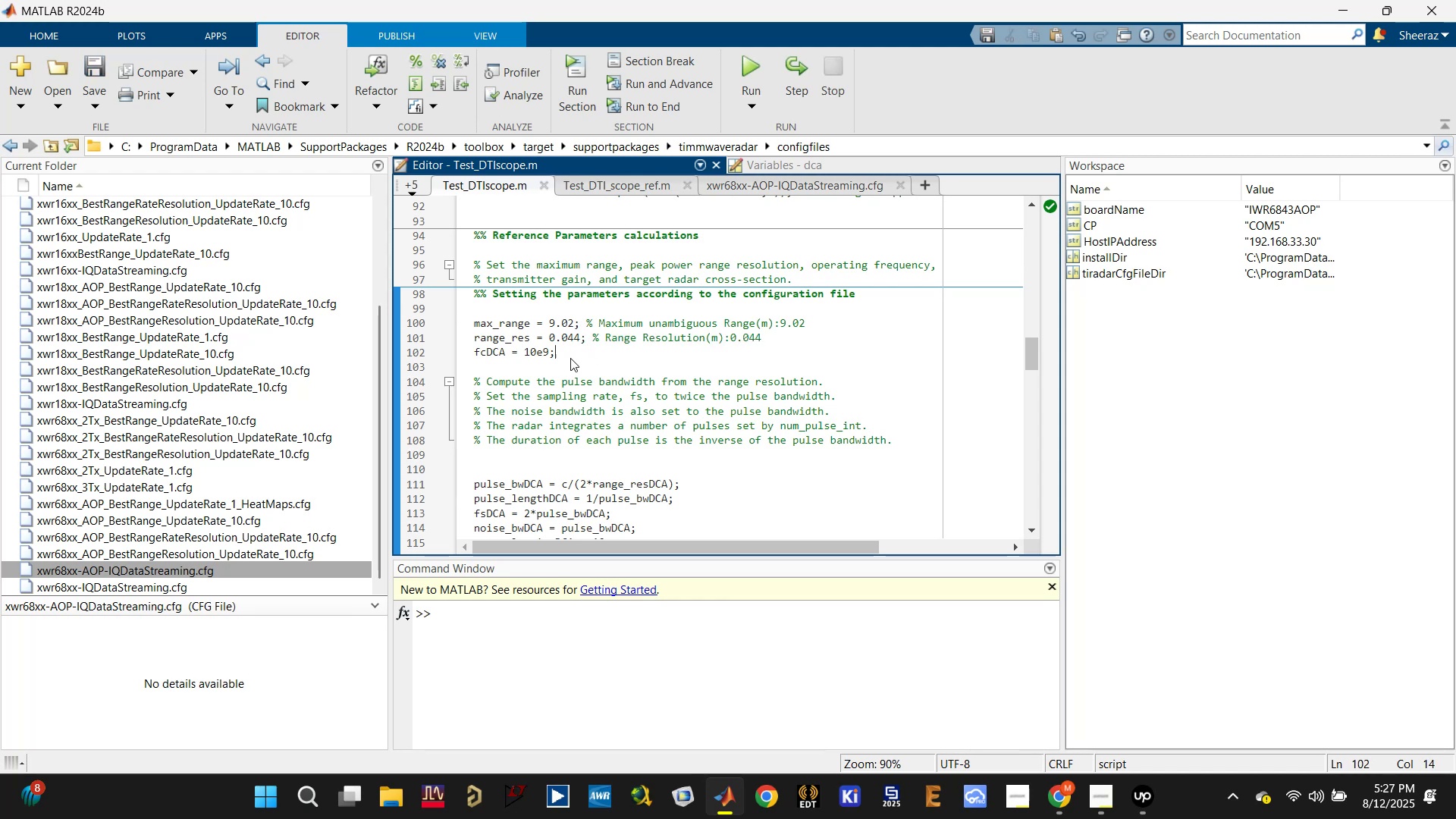 
key(Control+S)
 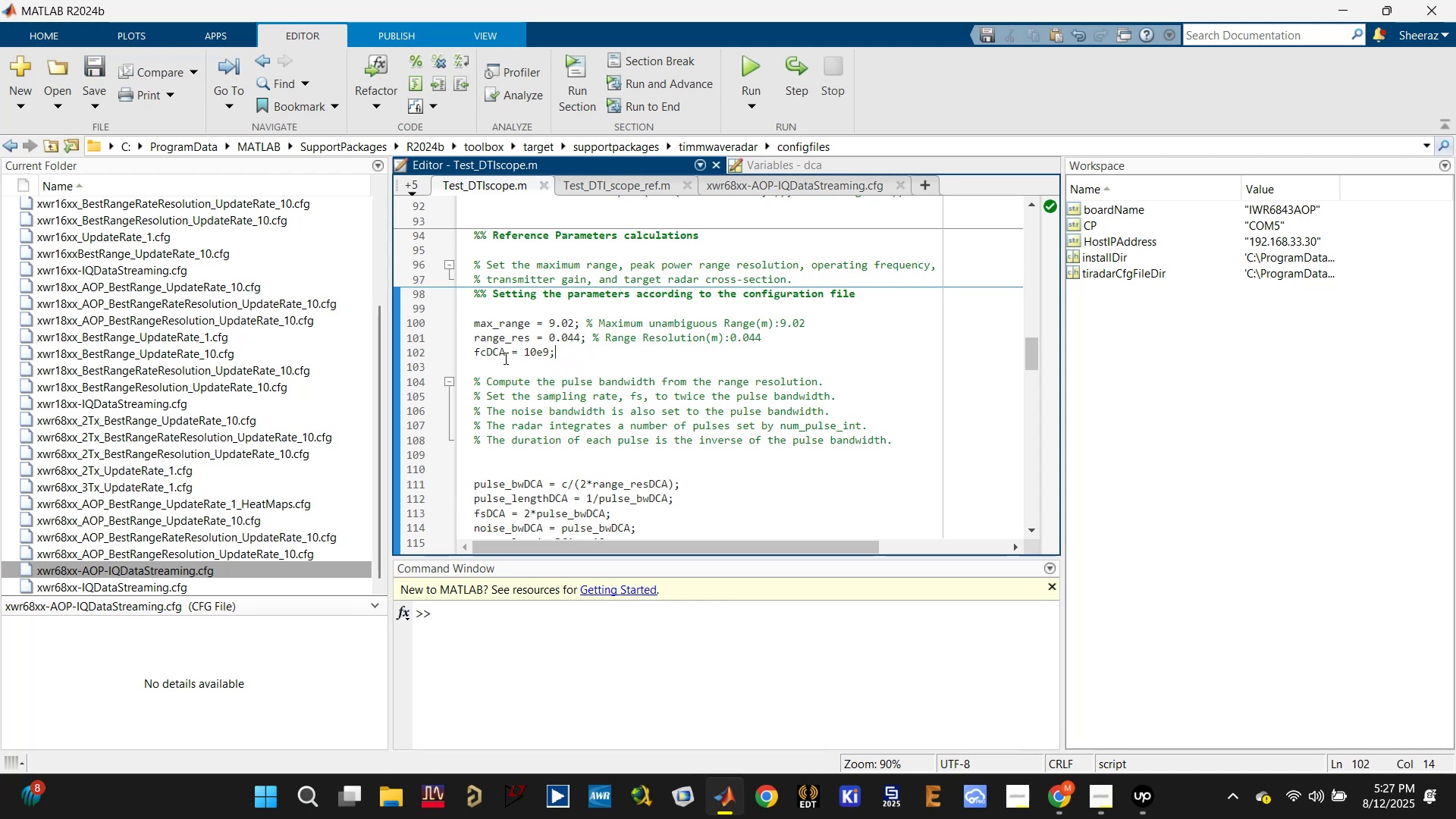 
scroll: coordinate [551, 361], scroll_direction: up, amount: 13.0
 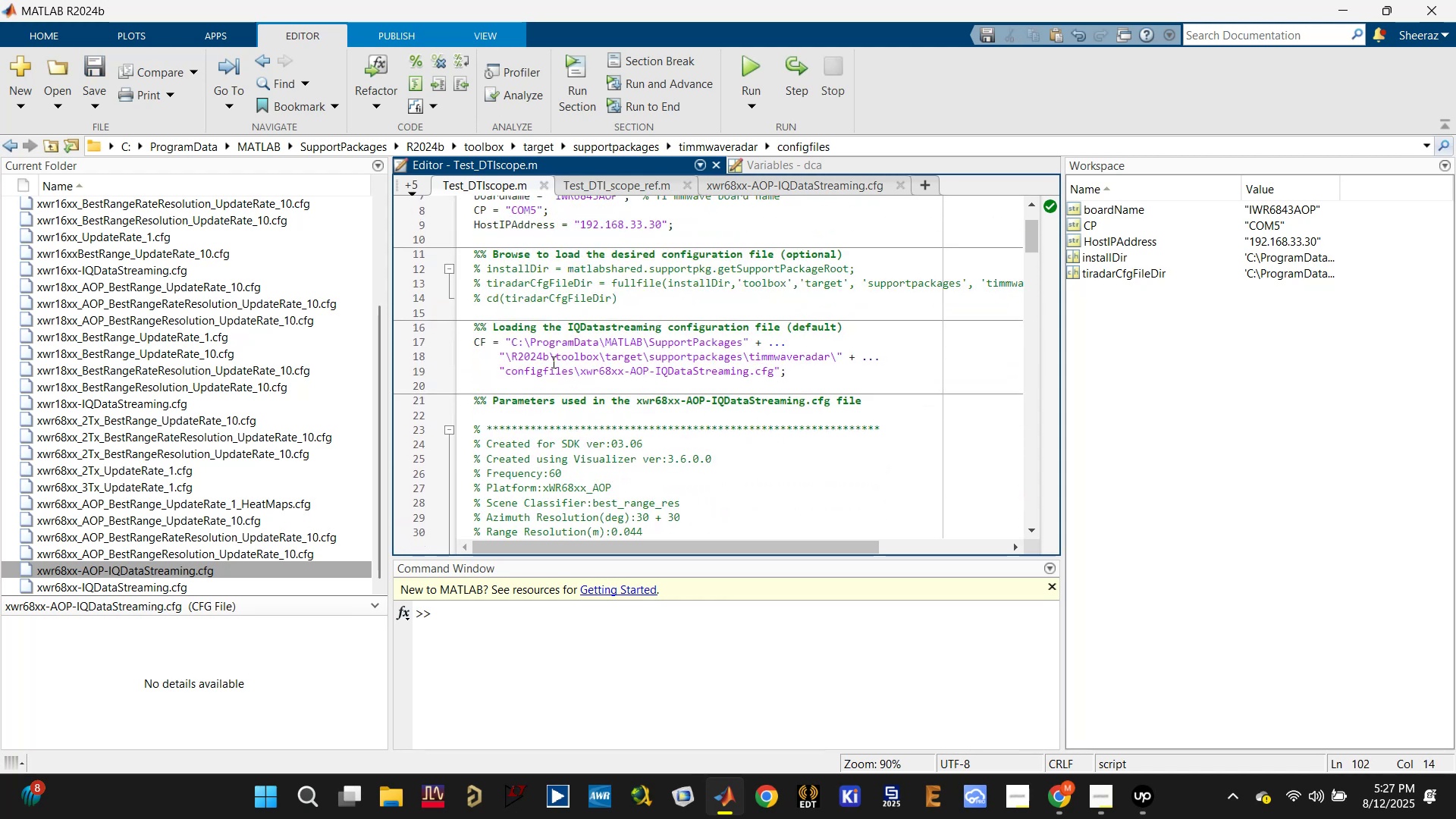 
scroll: coordinate [553, 378], scroll_direction: down, amount: 2.0
 